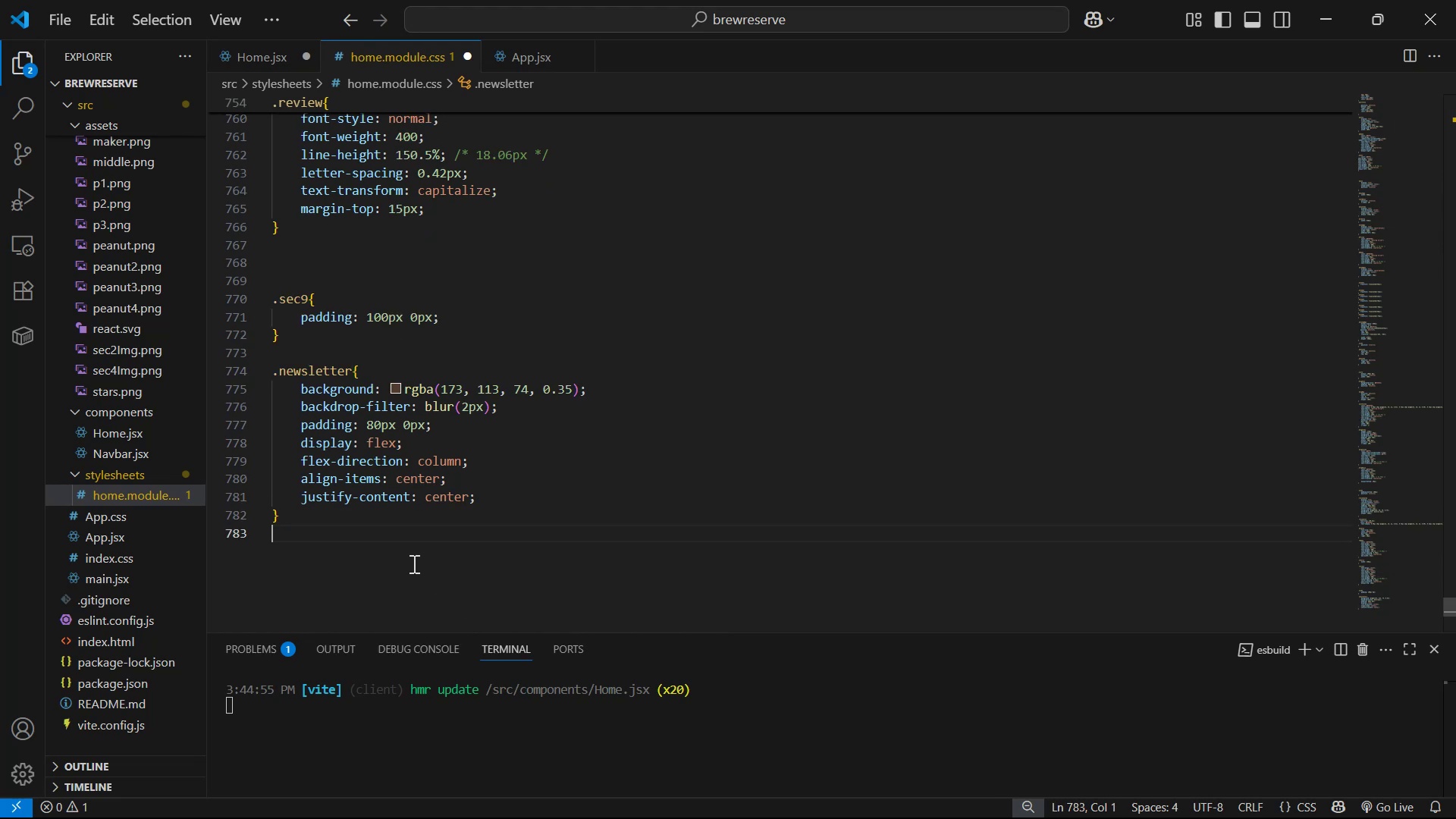 
key(Enter)
 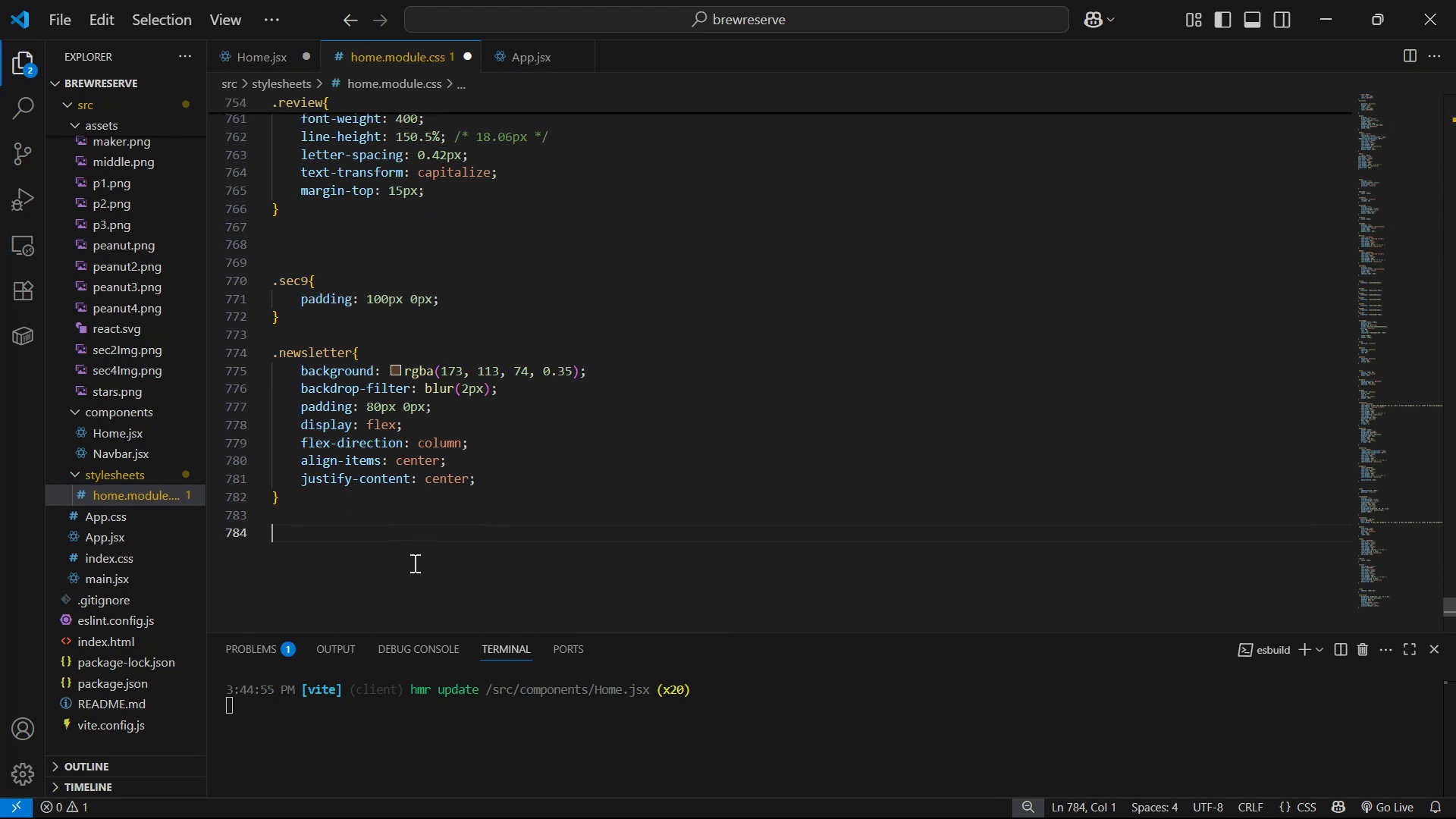 
key(Control+V)
 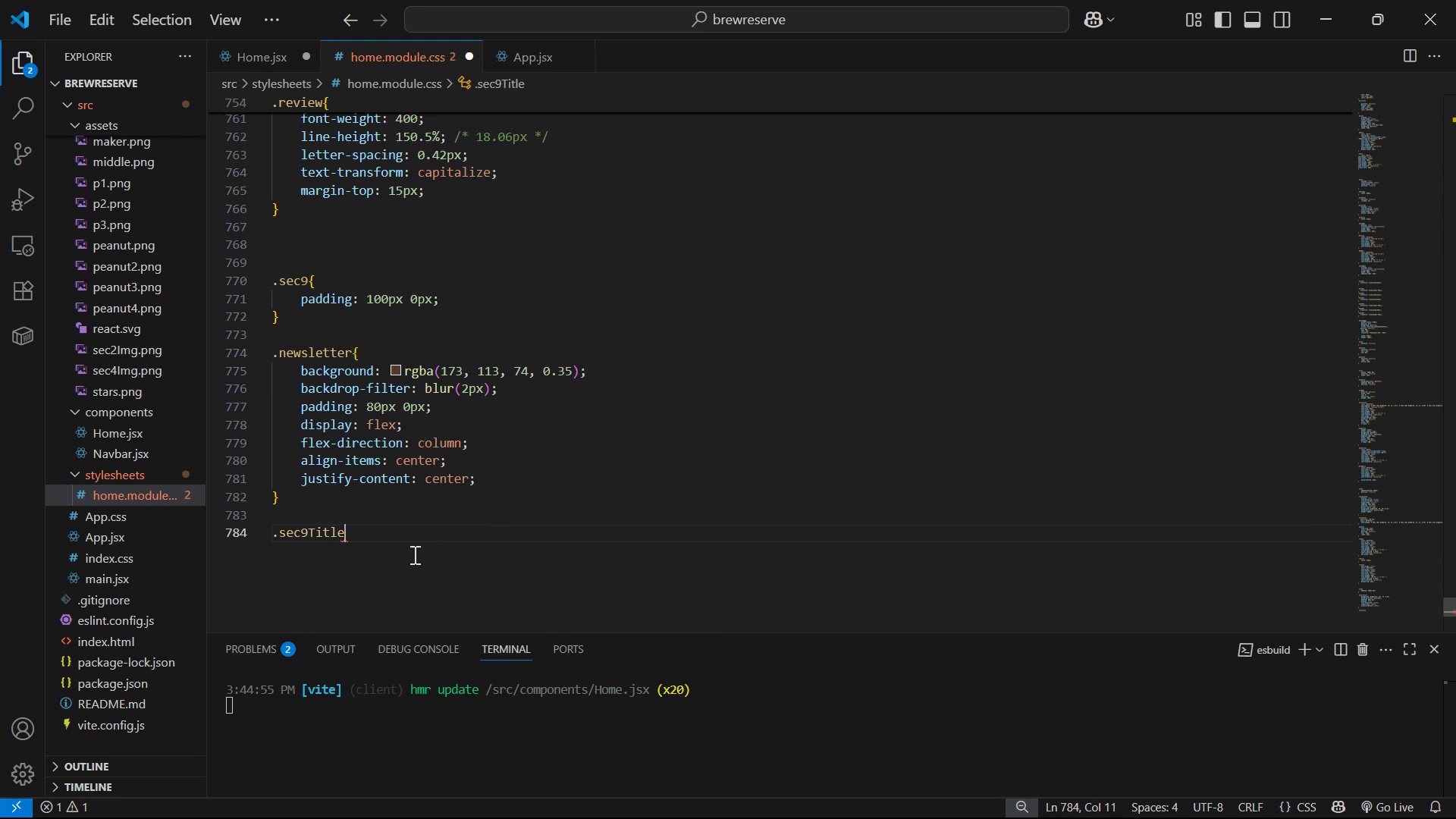 
key(Shift+BracketLeft)
 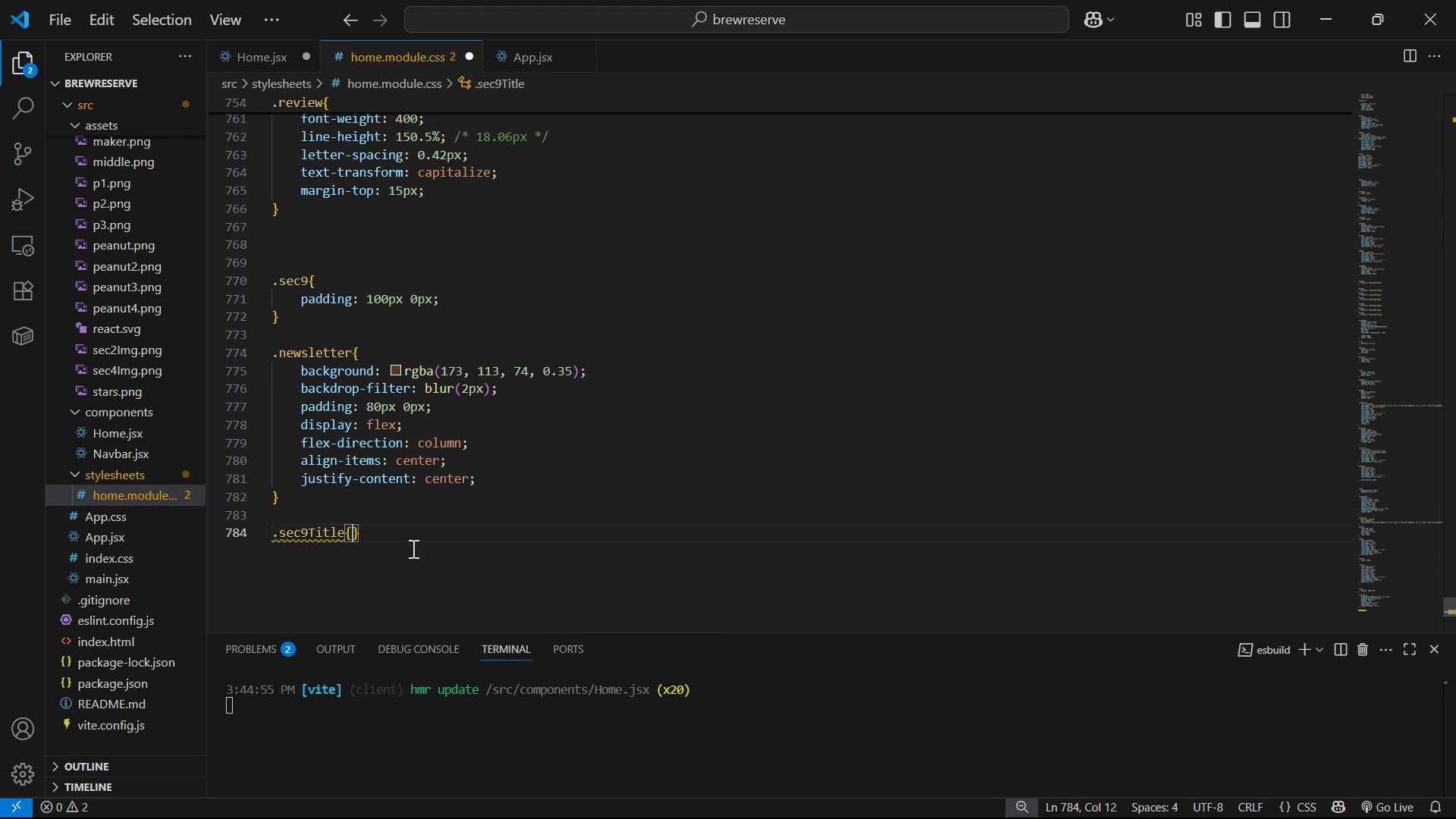 
key(Enter)
 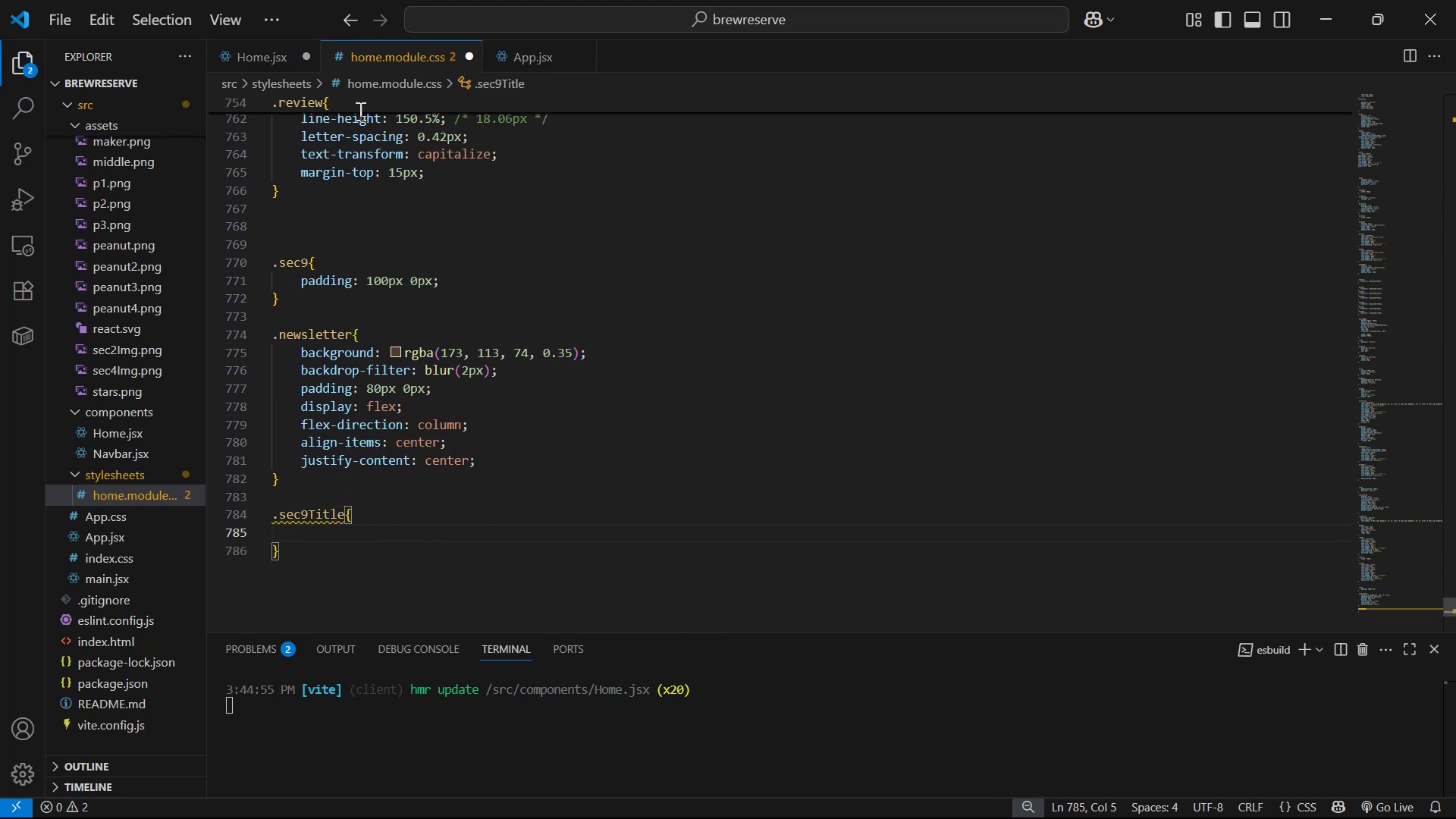 
key(Alt+Tab)
 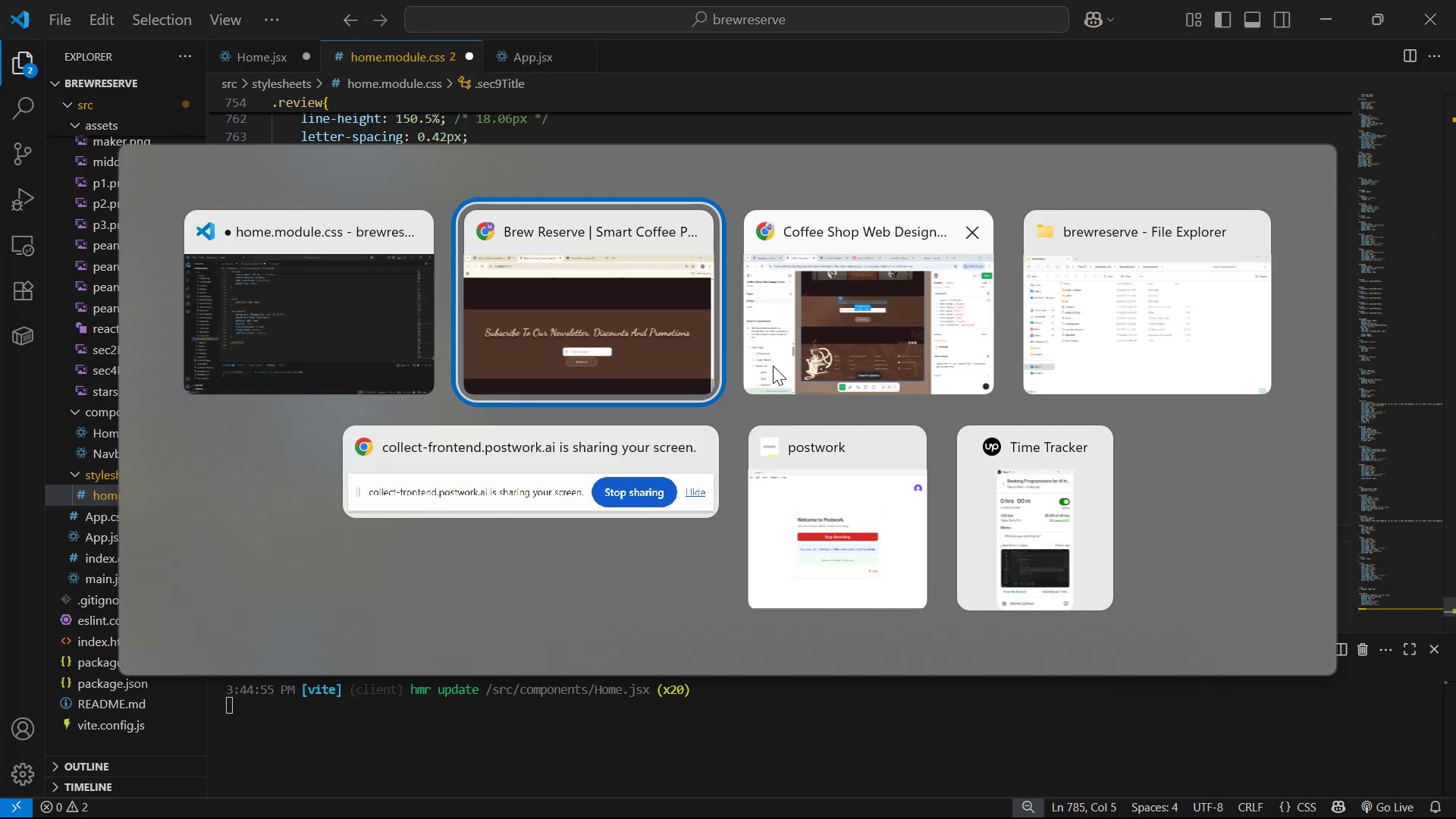 
key(Alt+Tab)
 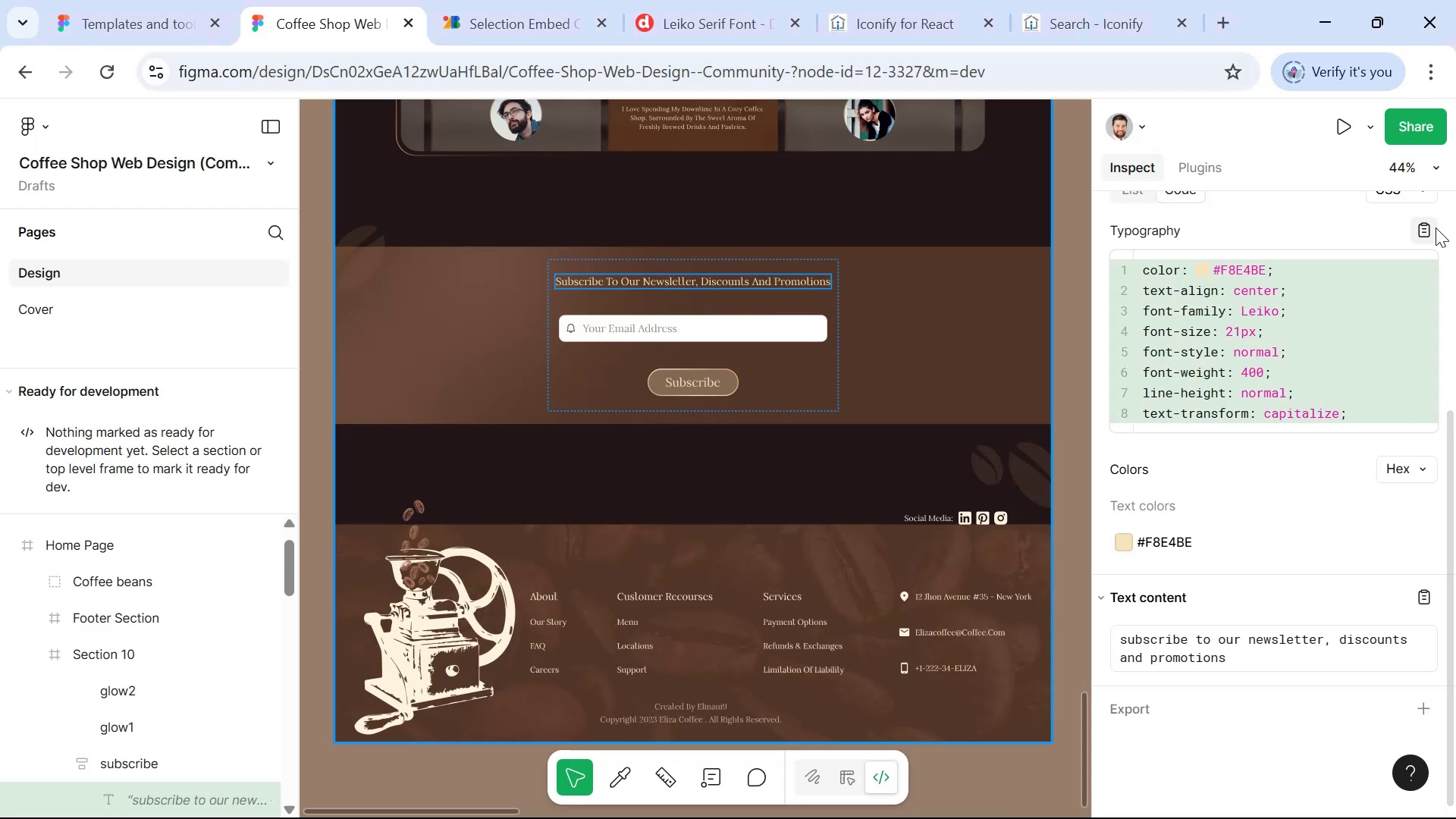 
double_click([1414, 224])
 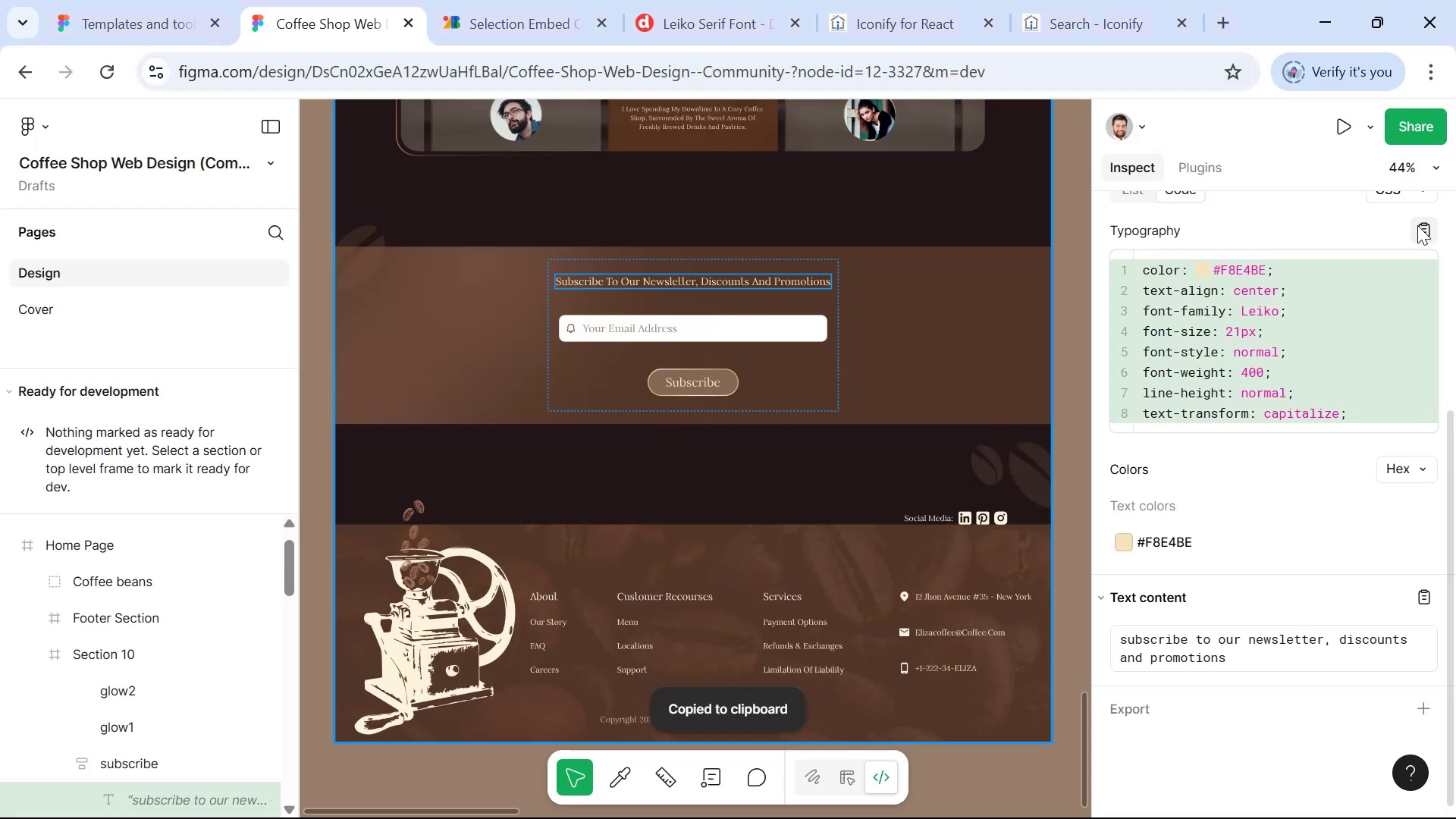 
key(Alt+Tab)
 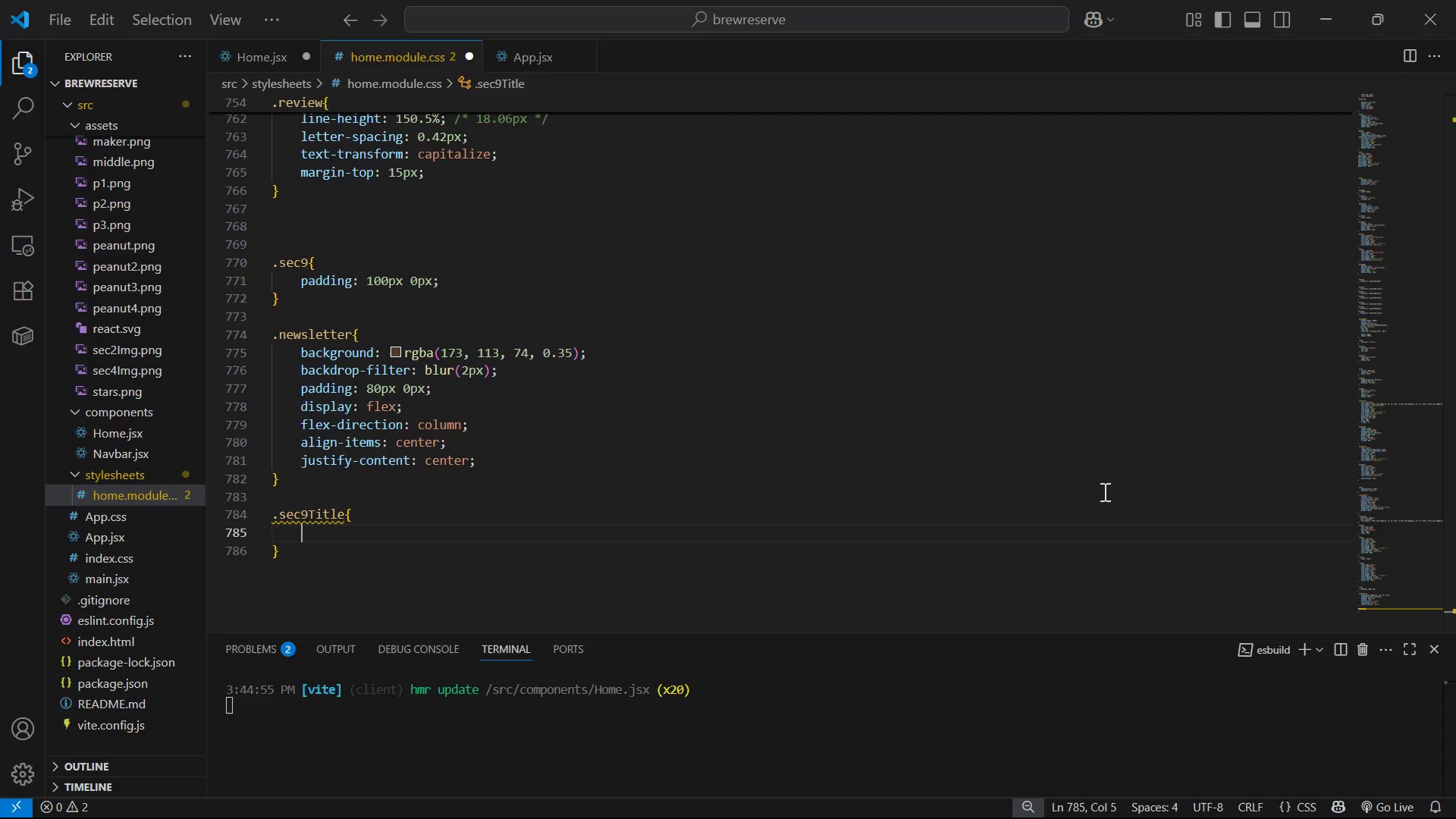 
key(Control+V)
 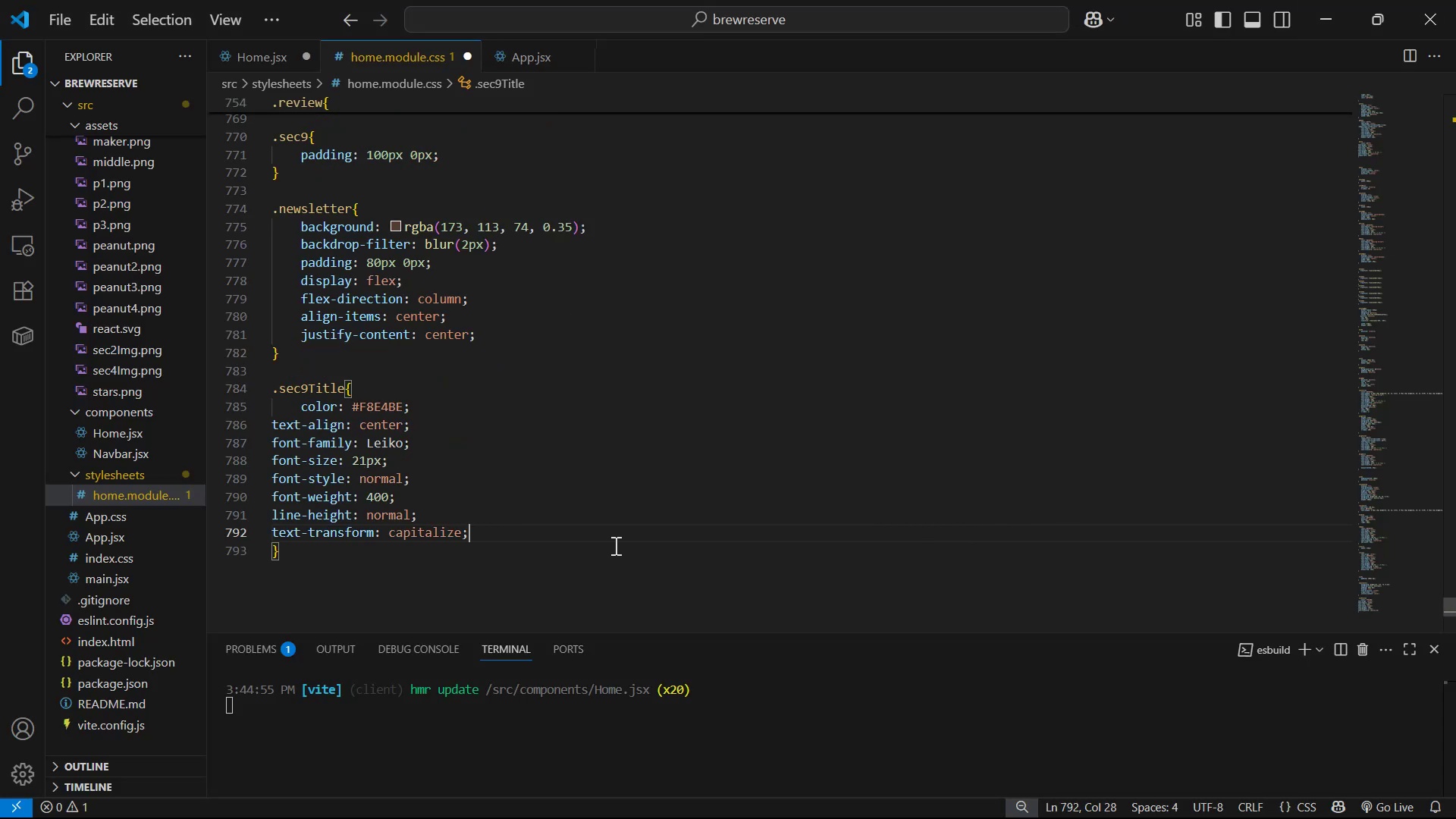 
left_click_drag(start_coordinate=[558, 541], to_coordinate=[222, 428])
 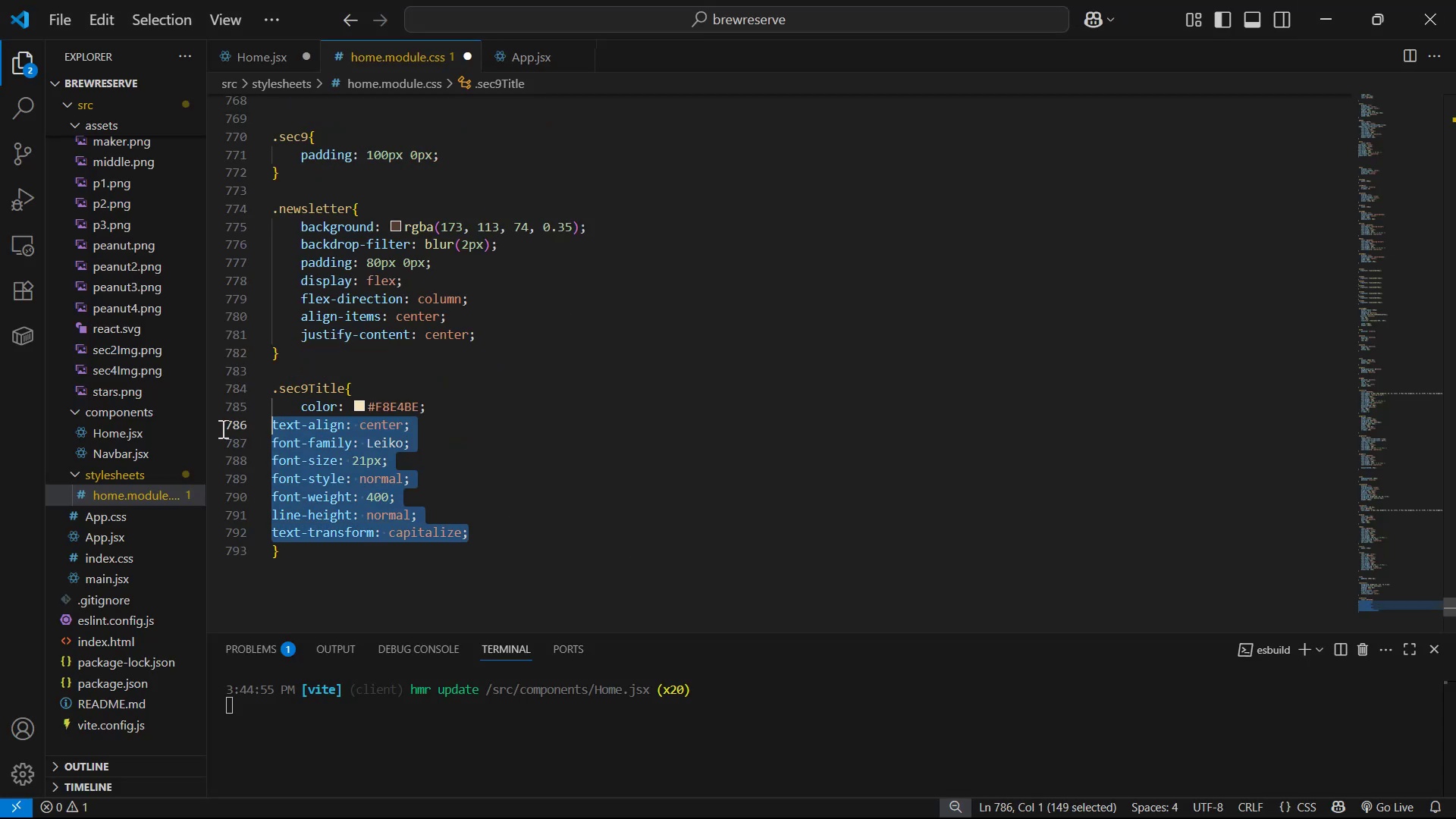 
key(Tab)
 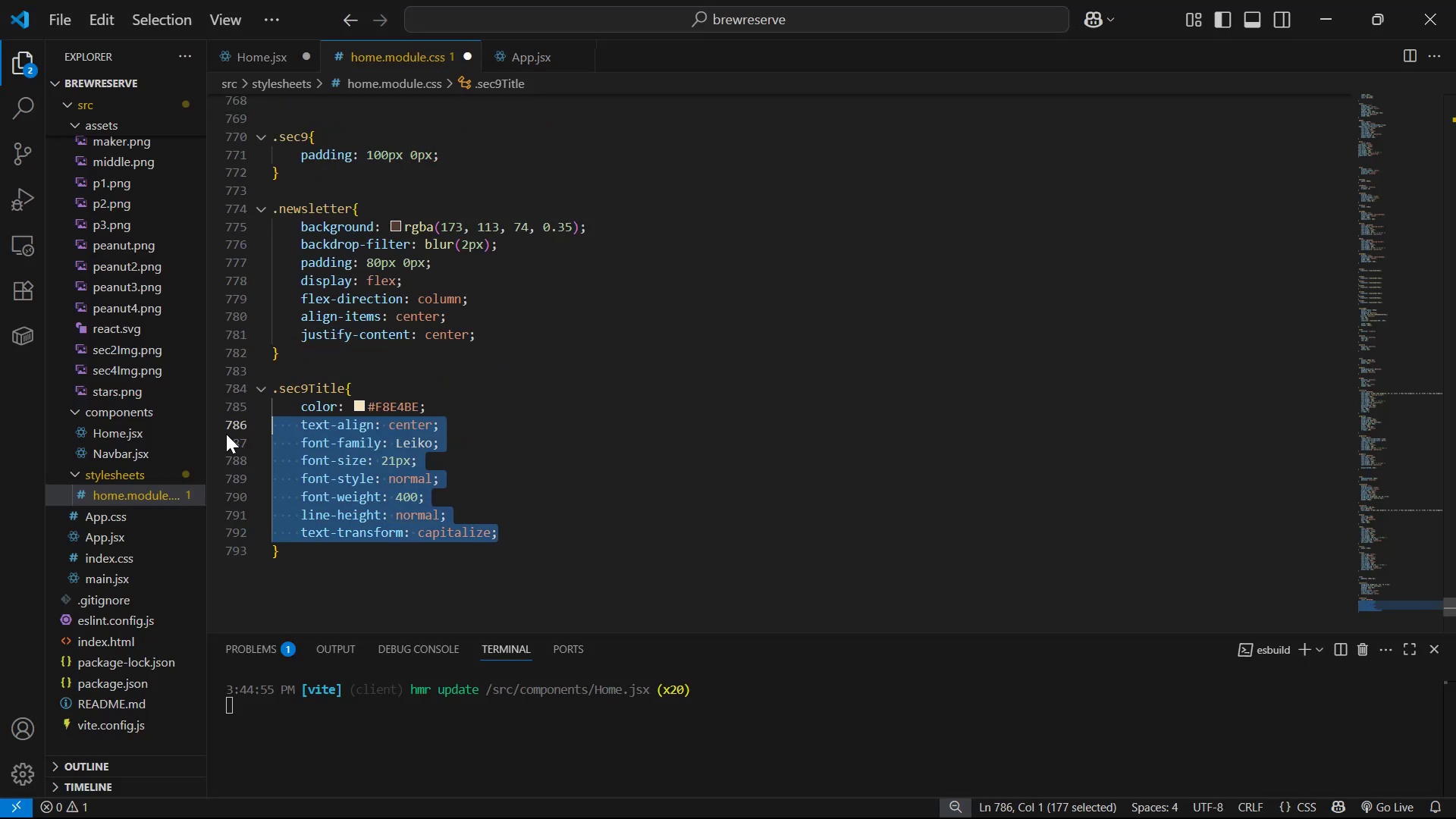 
key(Control+S)
 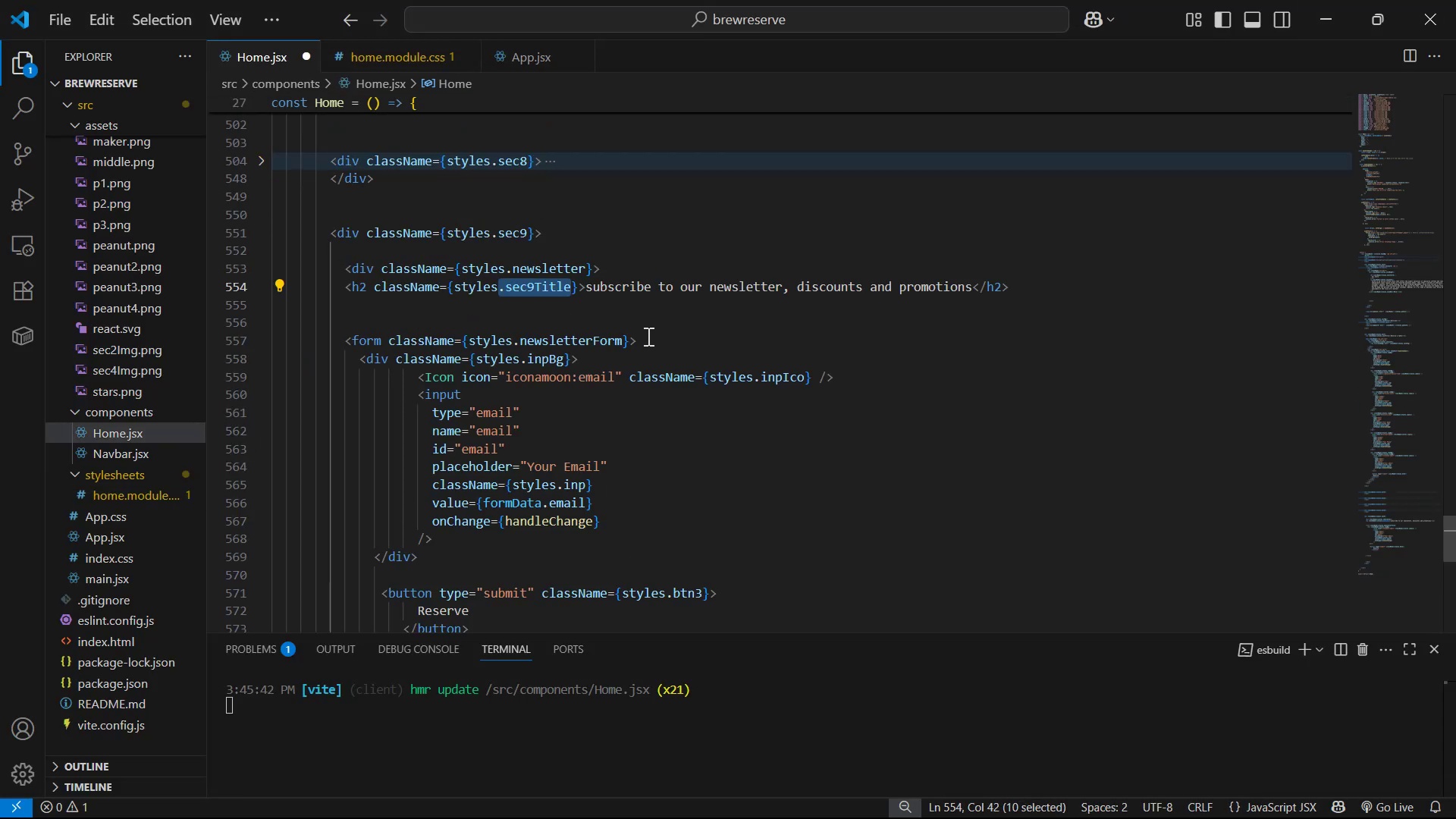 
left_click([707, 436])
 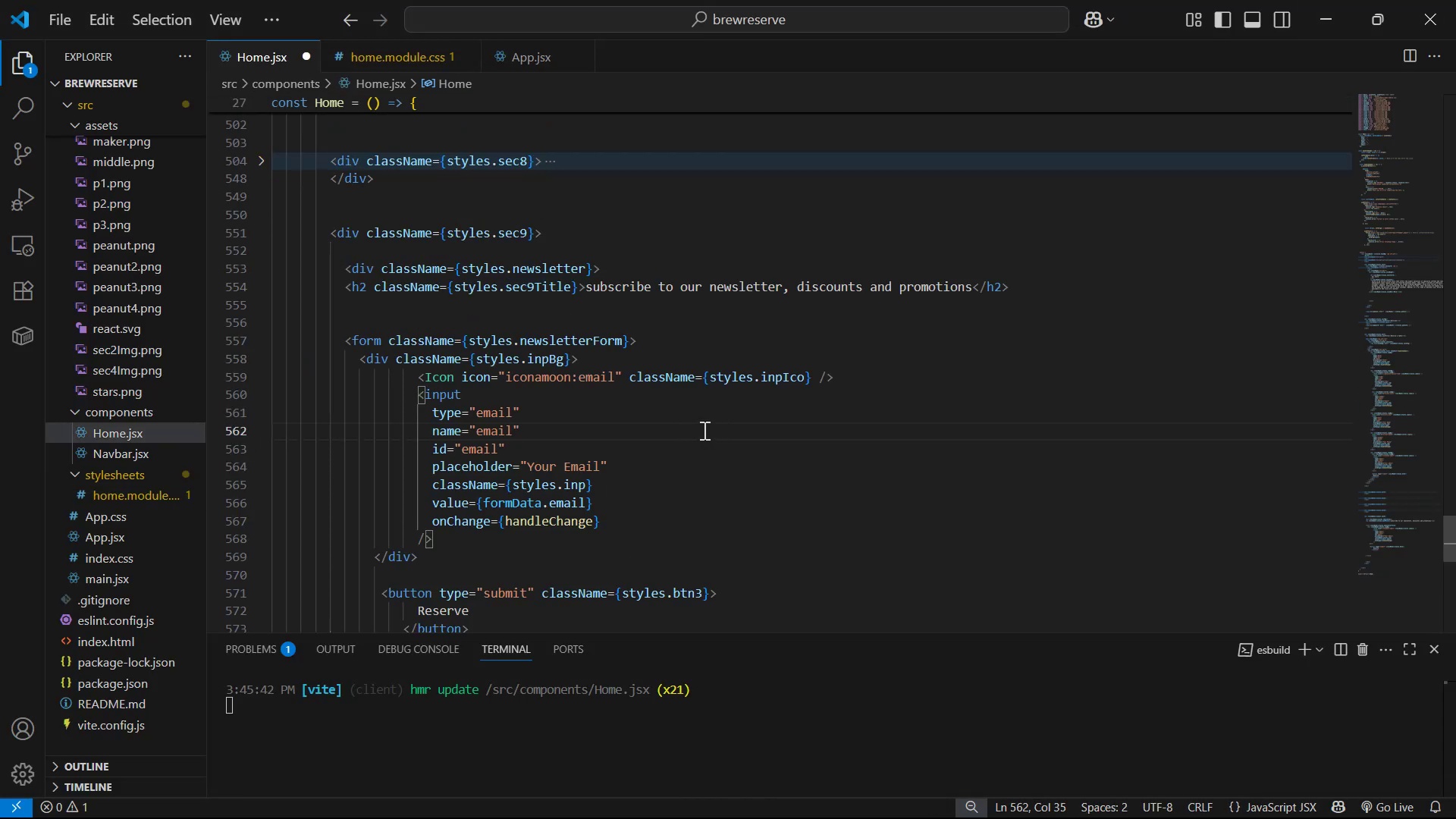 
key(Control+S)
 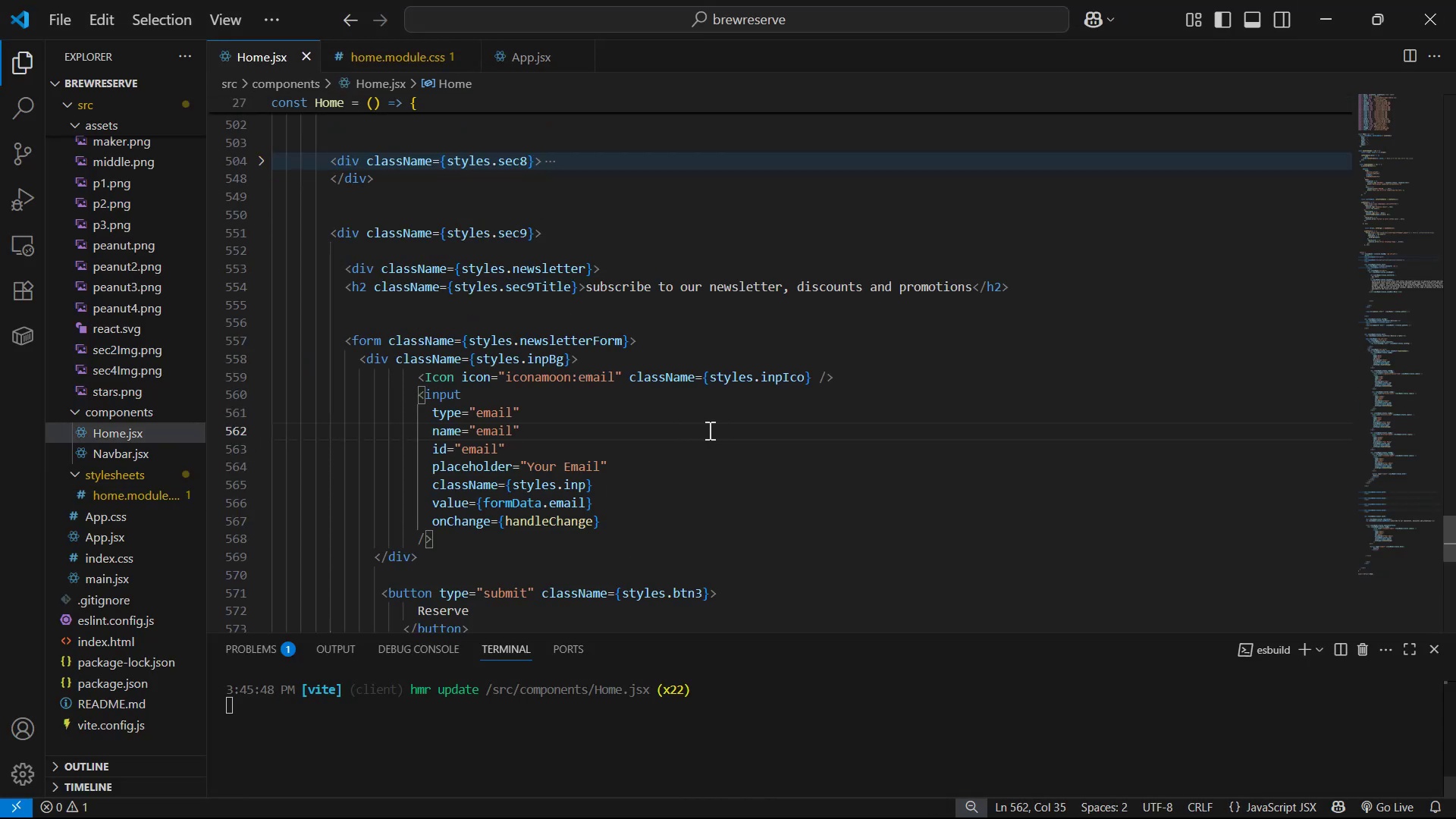 
key(Alt+Tab)
 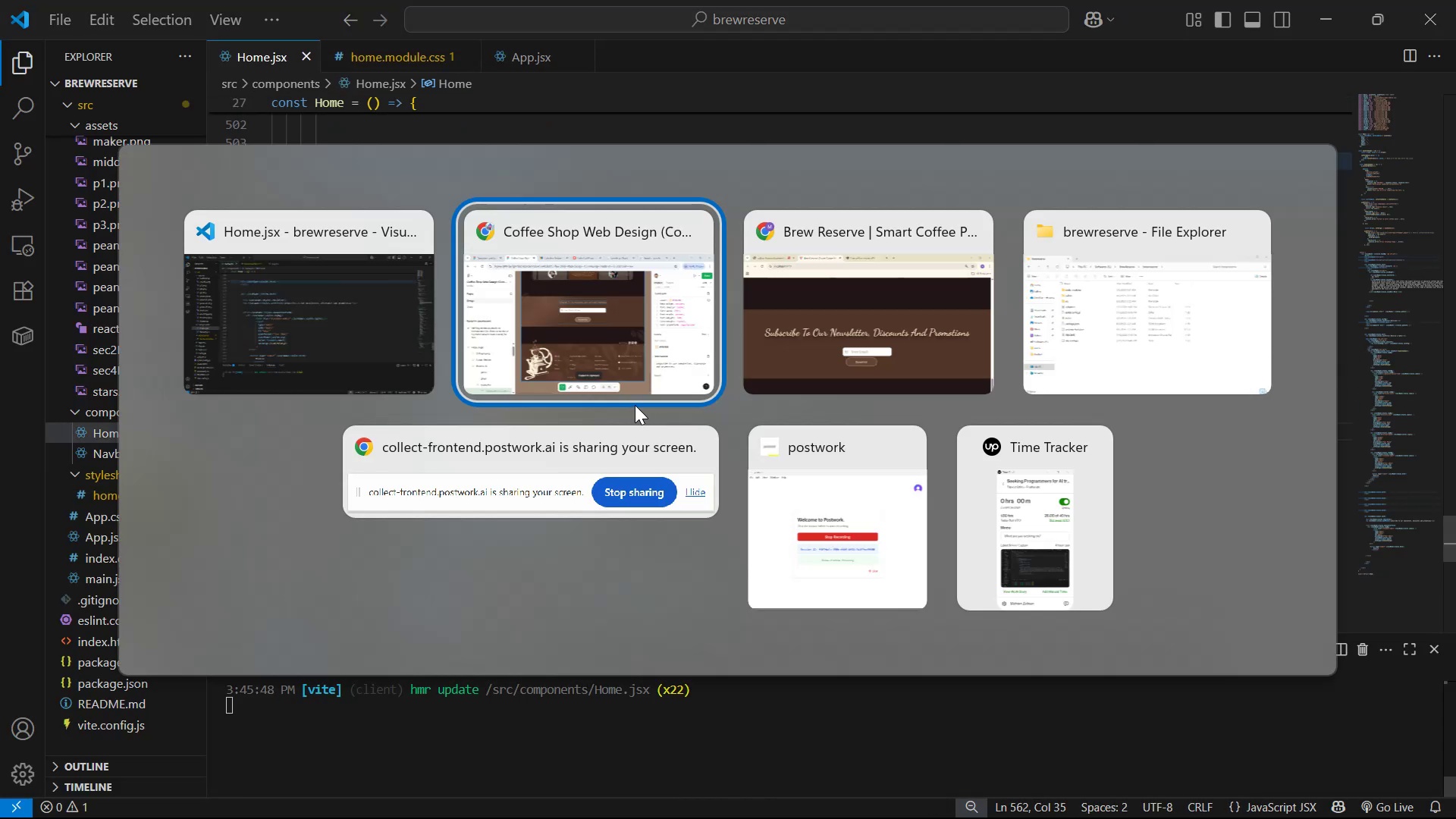 
key(Alt+Tab)
 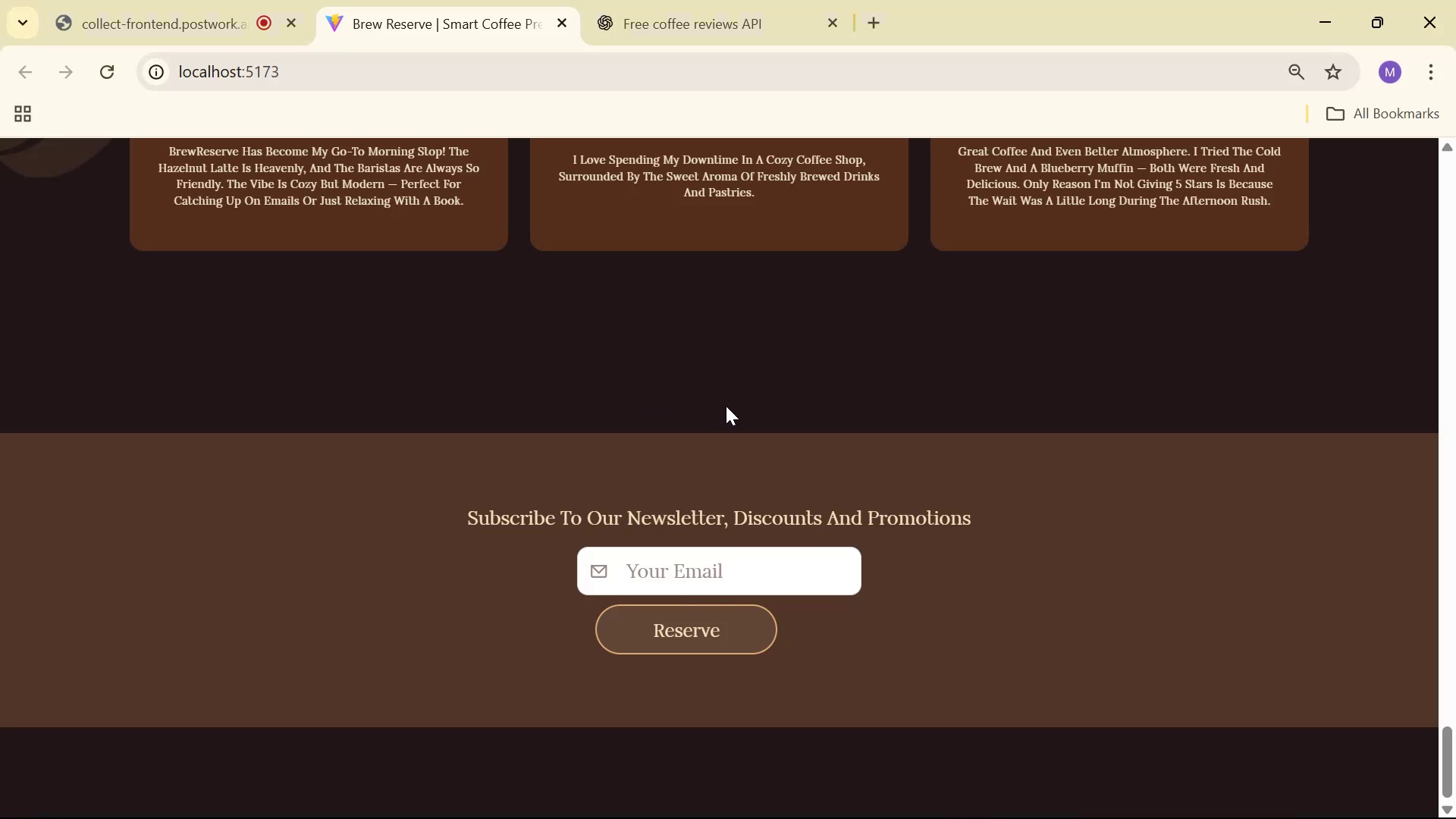 
scroll: coordinate [769, 386], scroll_direction: down, amount: 6.0
 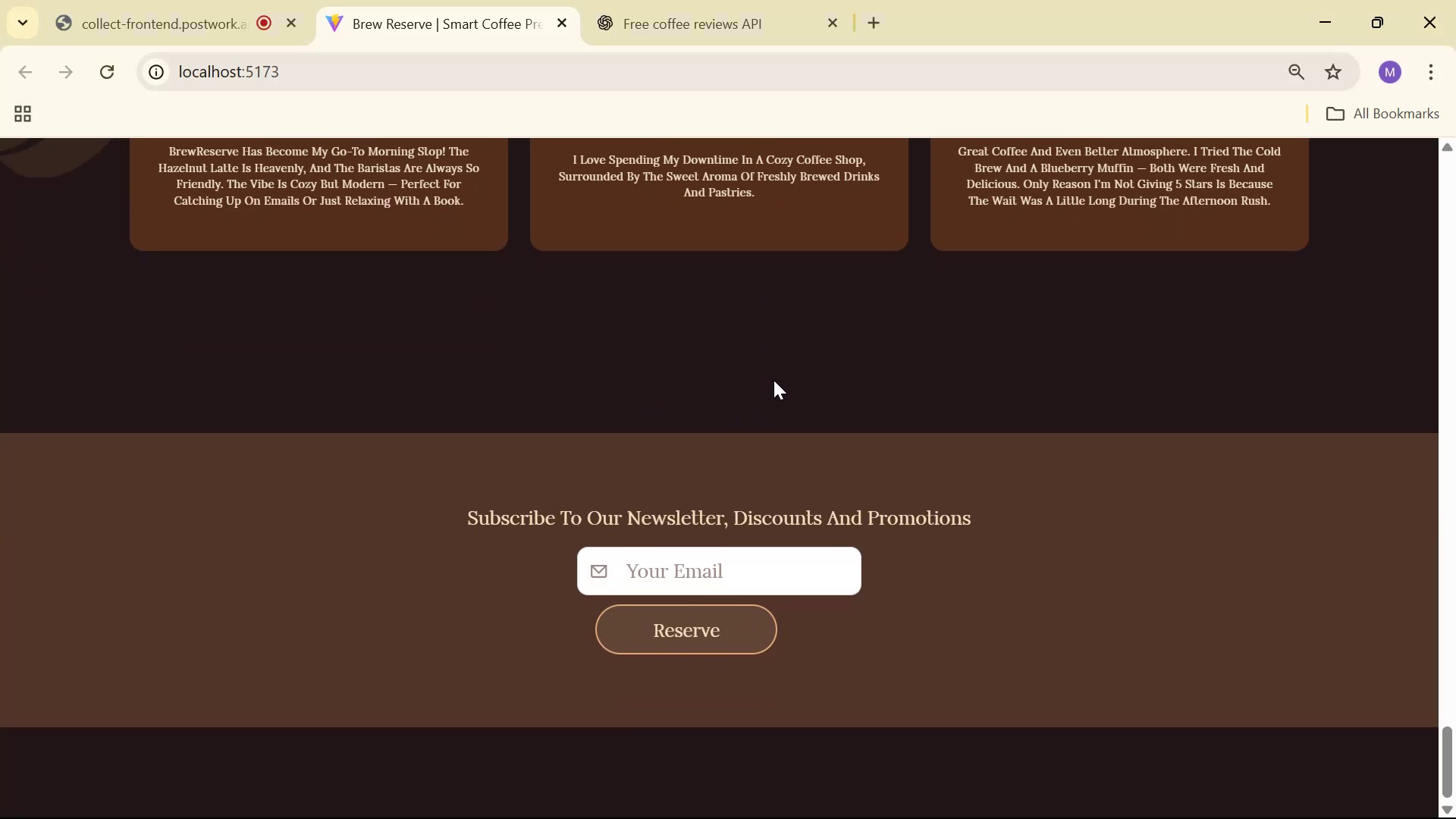 
key(Alt+Tab)
 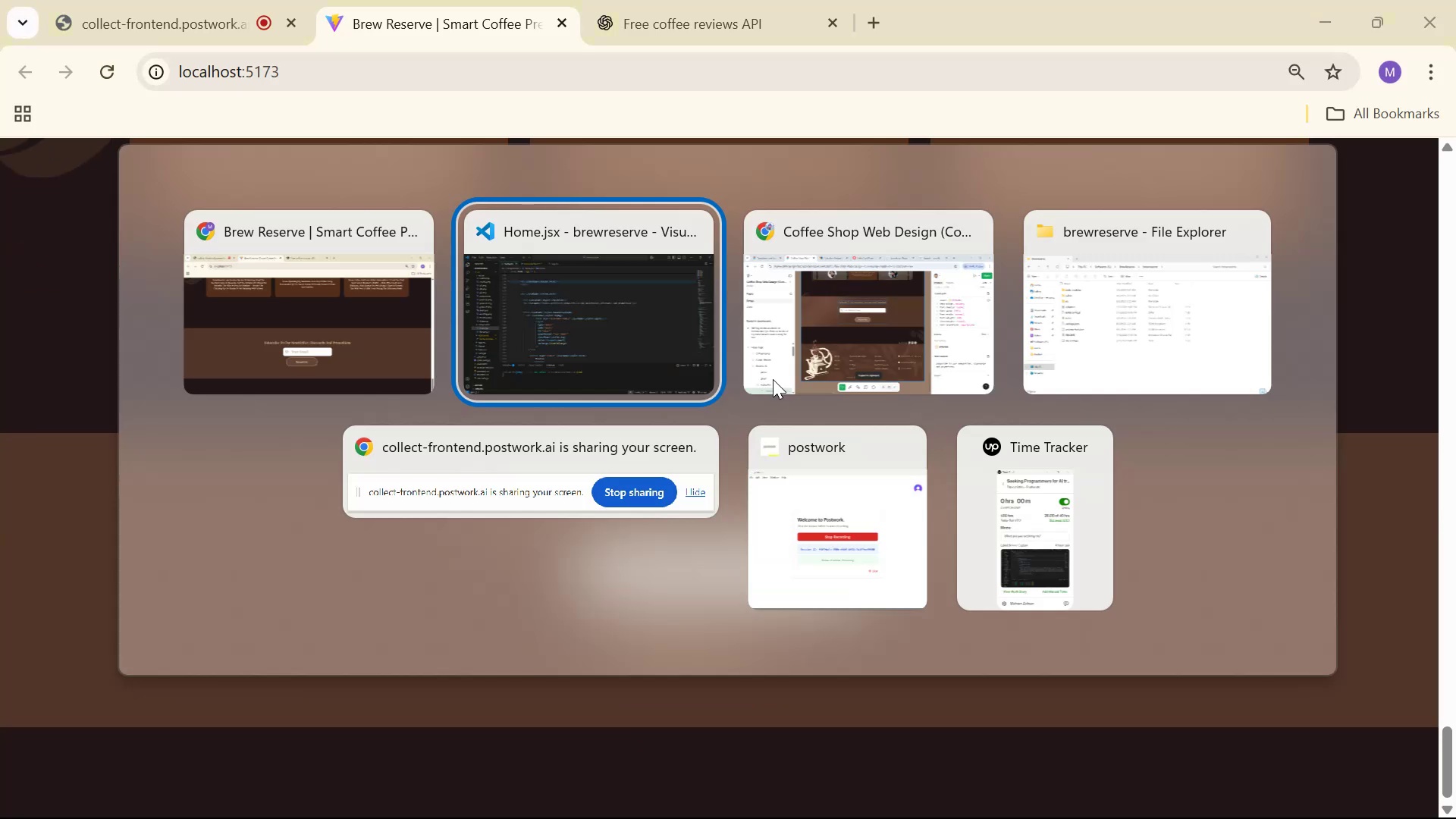 
key(Alt+Tab)
 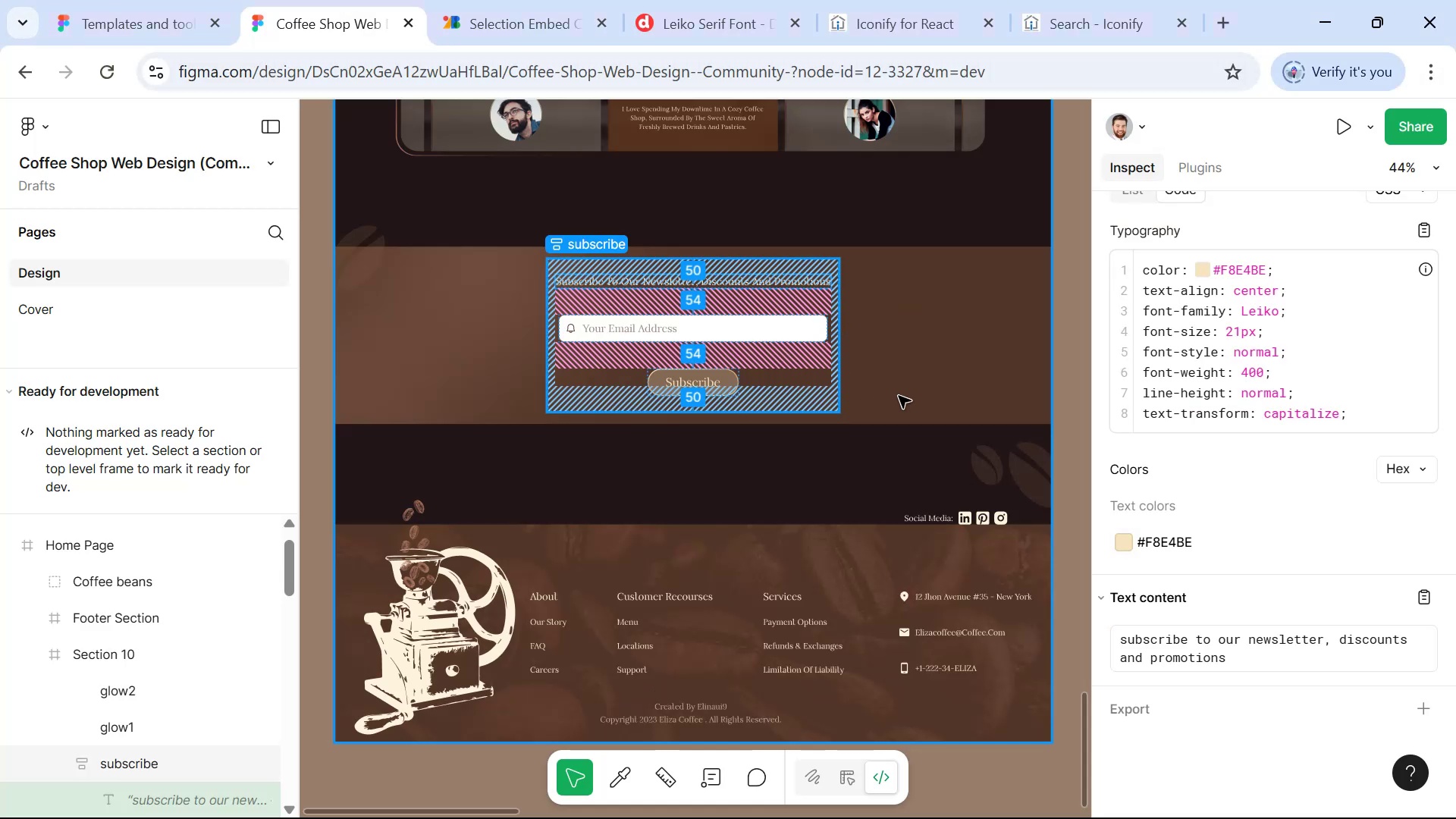 
key(Alt+AltLeft)
 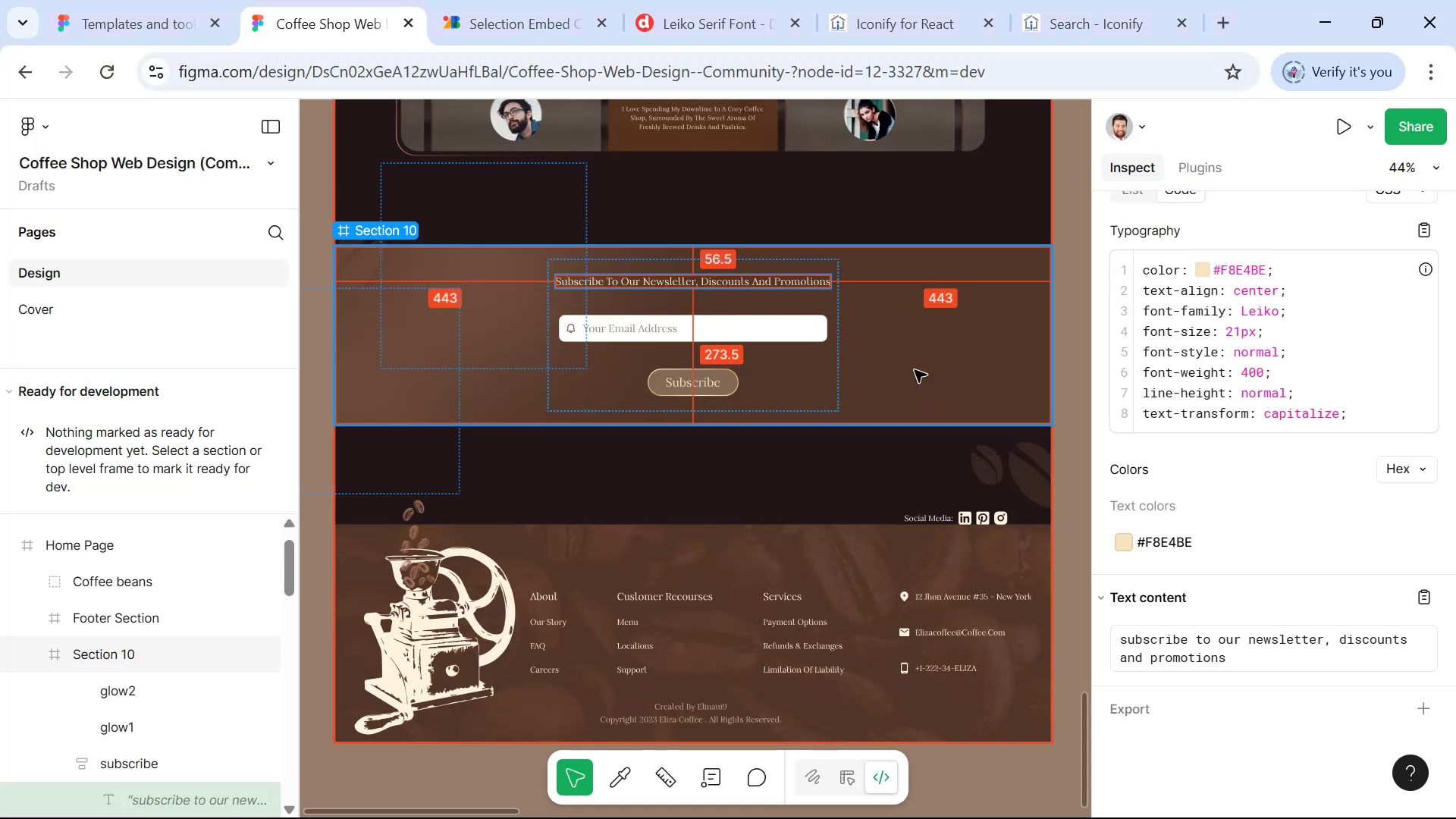 
key(Alt+Tab)
 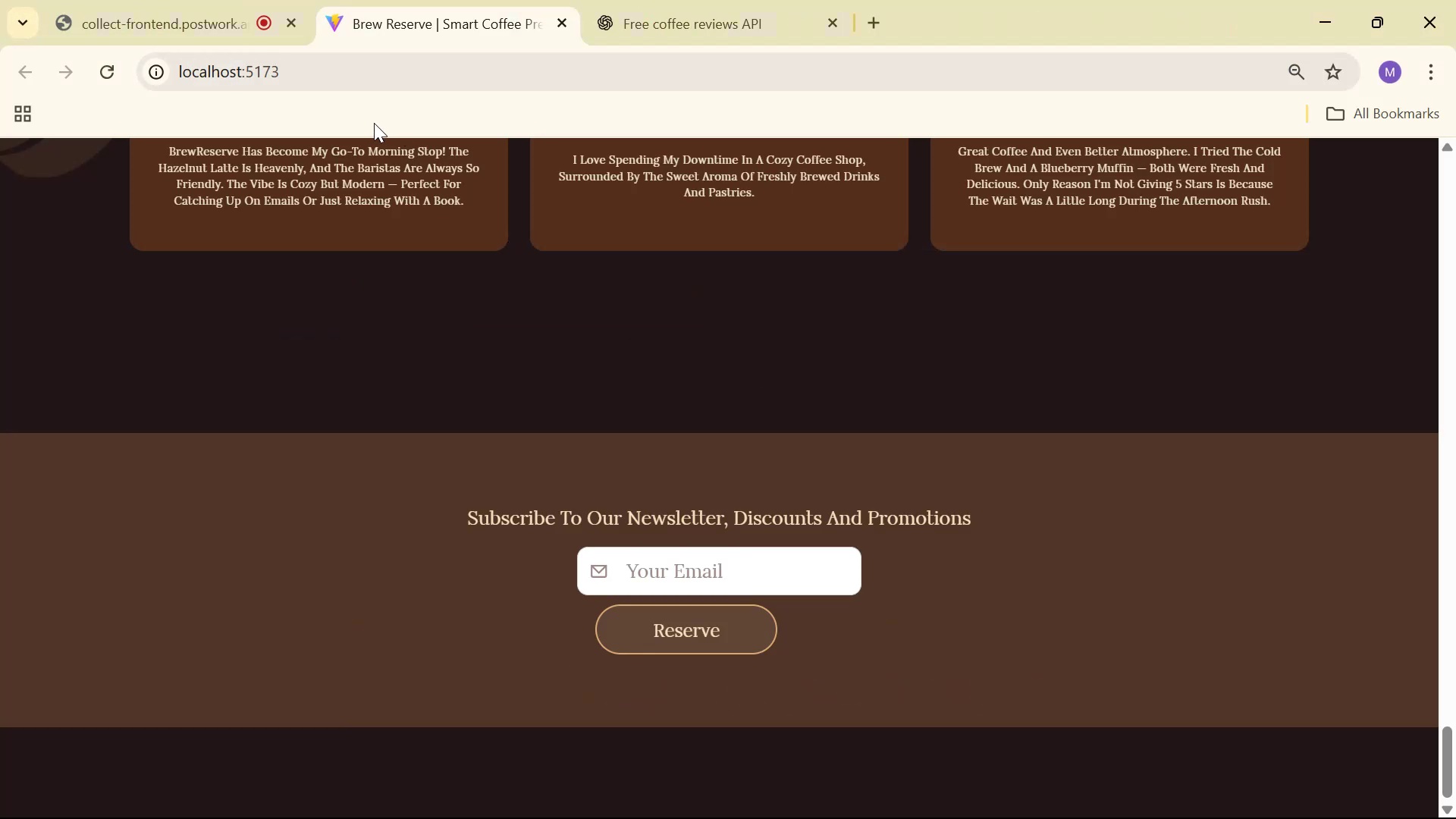 
key(Alt+Tab)
 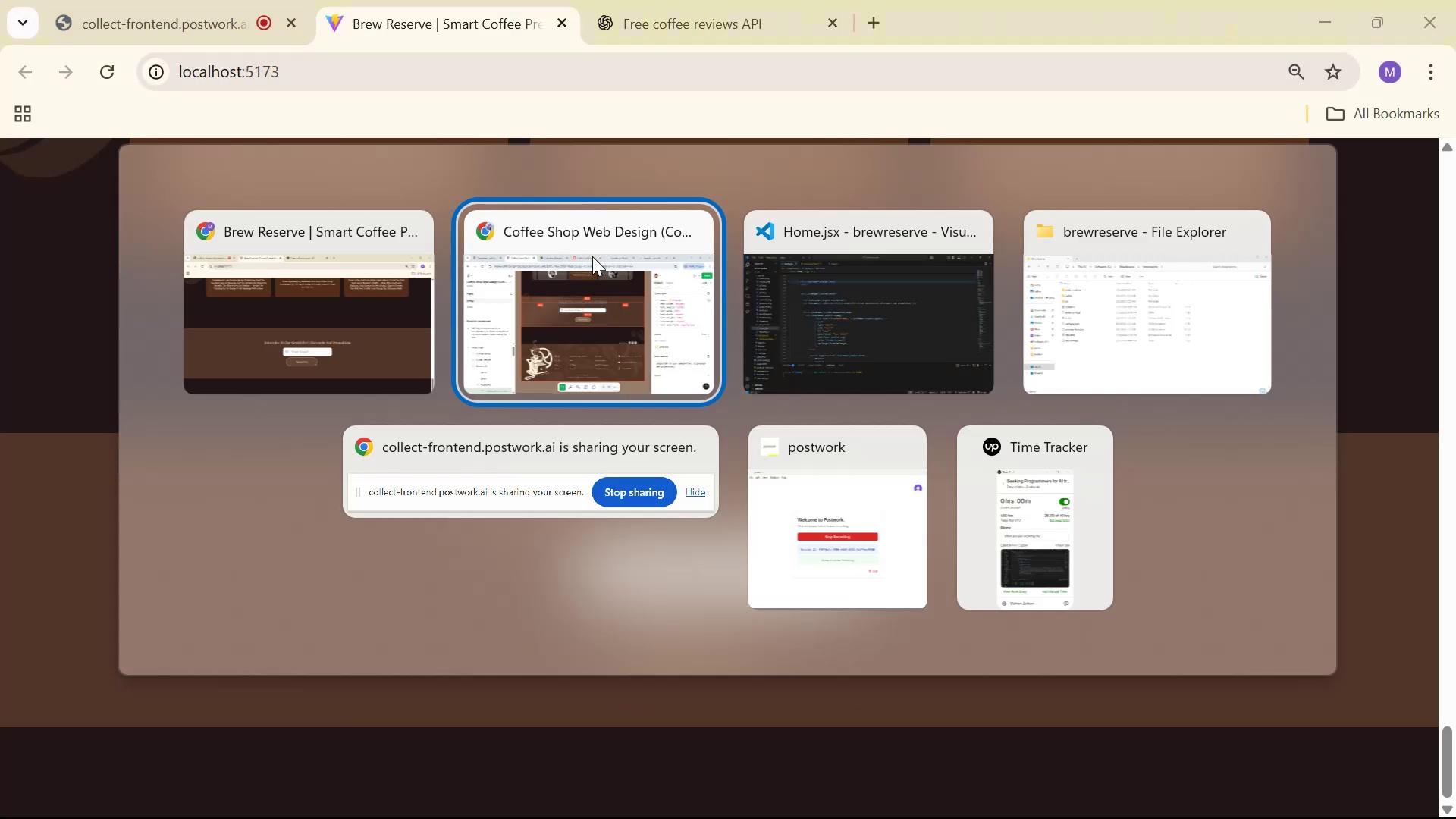 
key(Alt+Tab)
 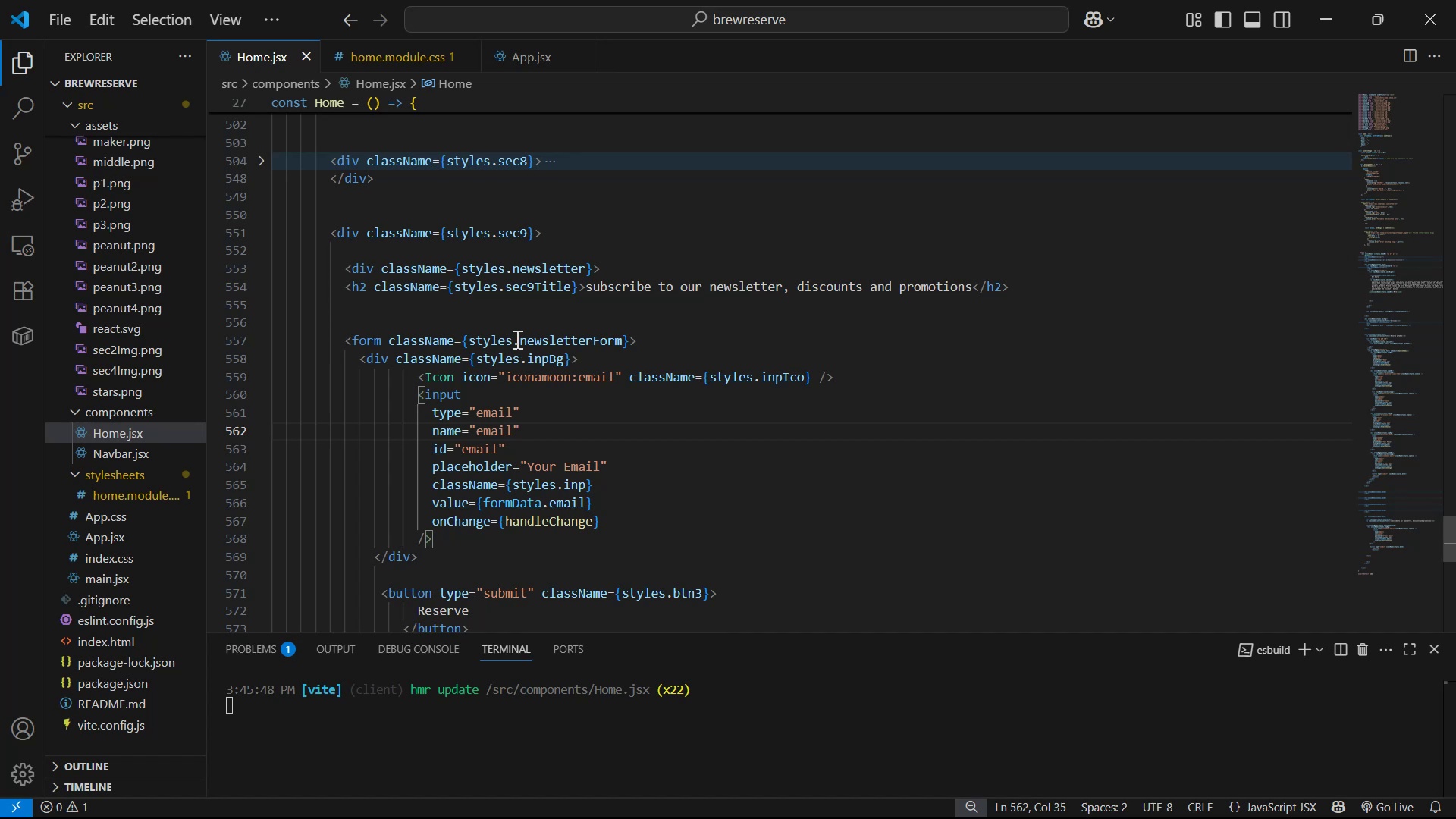 
left_click_drag(start_coordinate=[513, 339], to_coordinate=[623, 343])
 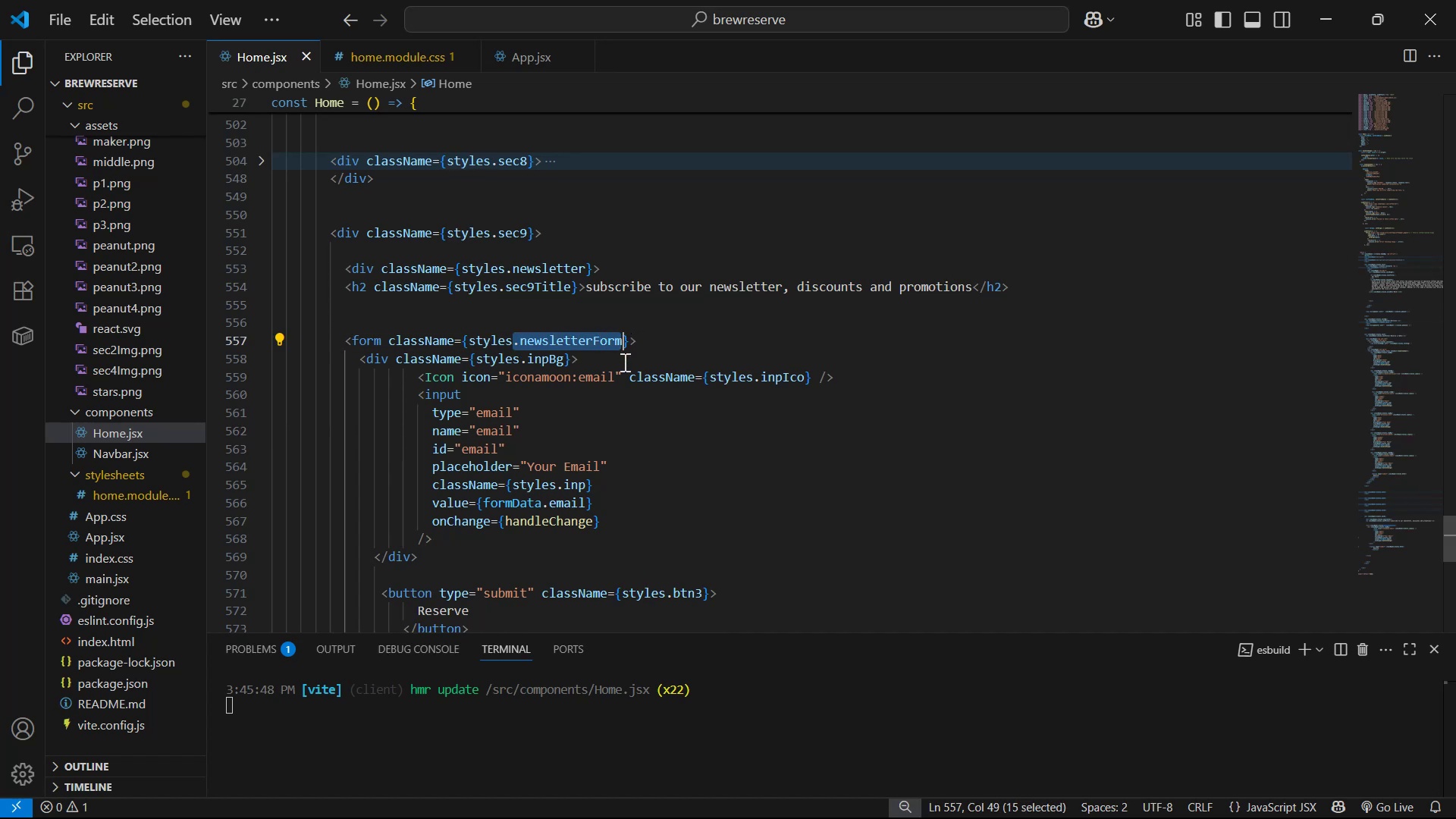 
key(Control+C)
 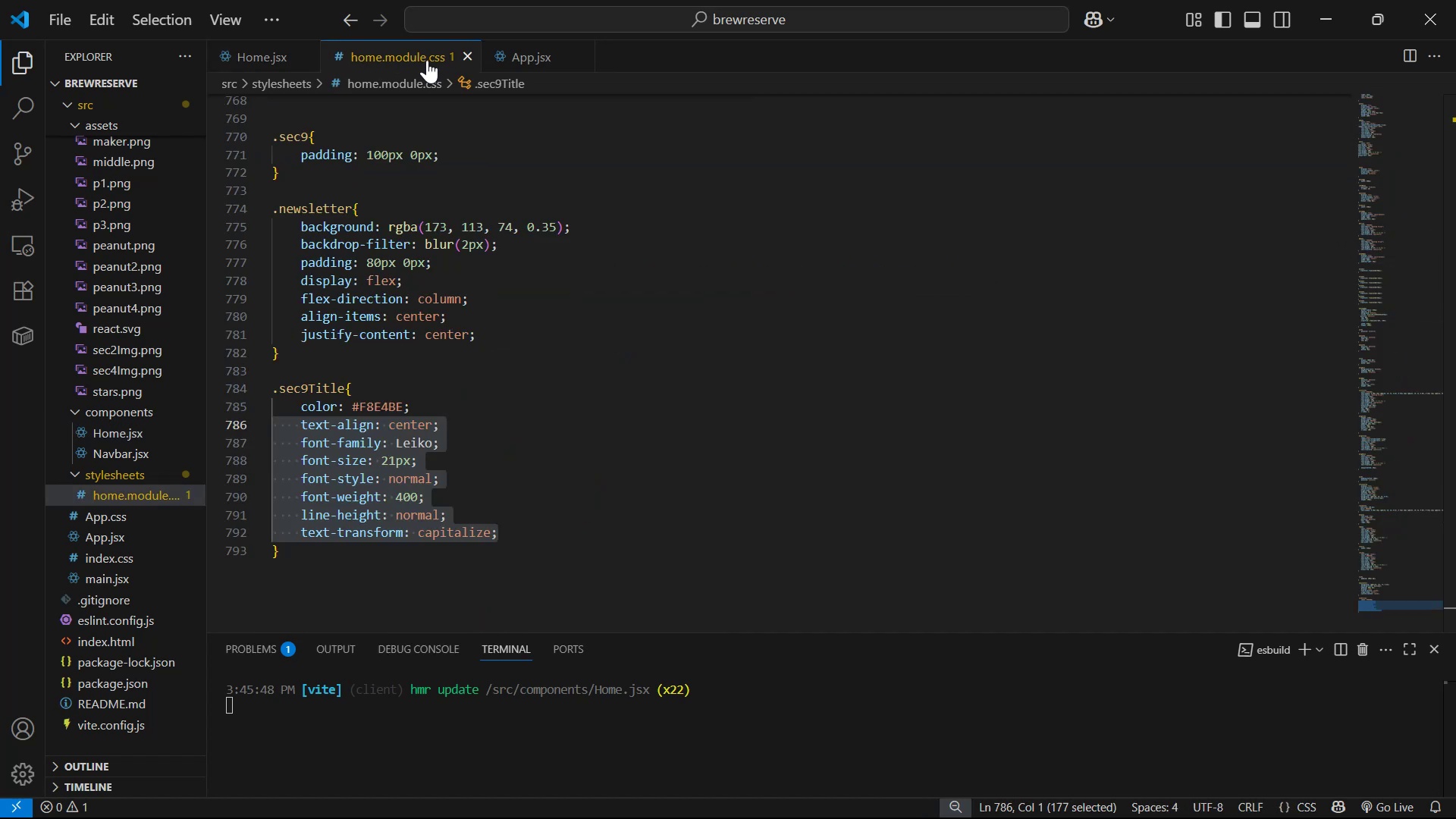 
scroll: coordinate [738, 428], scroll_direction: down, amount: 2.0
 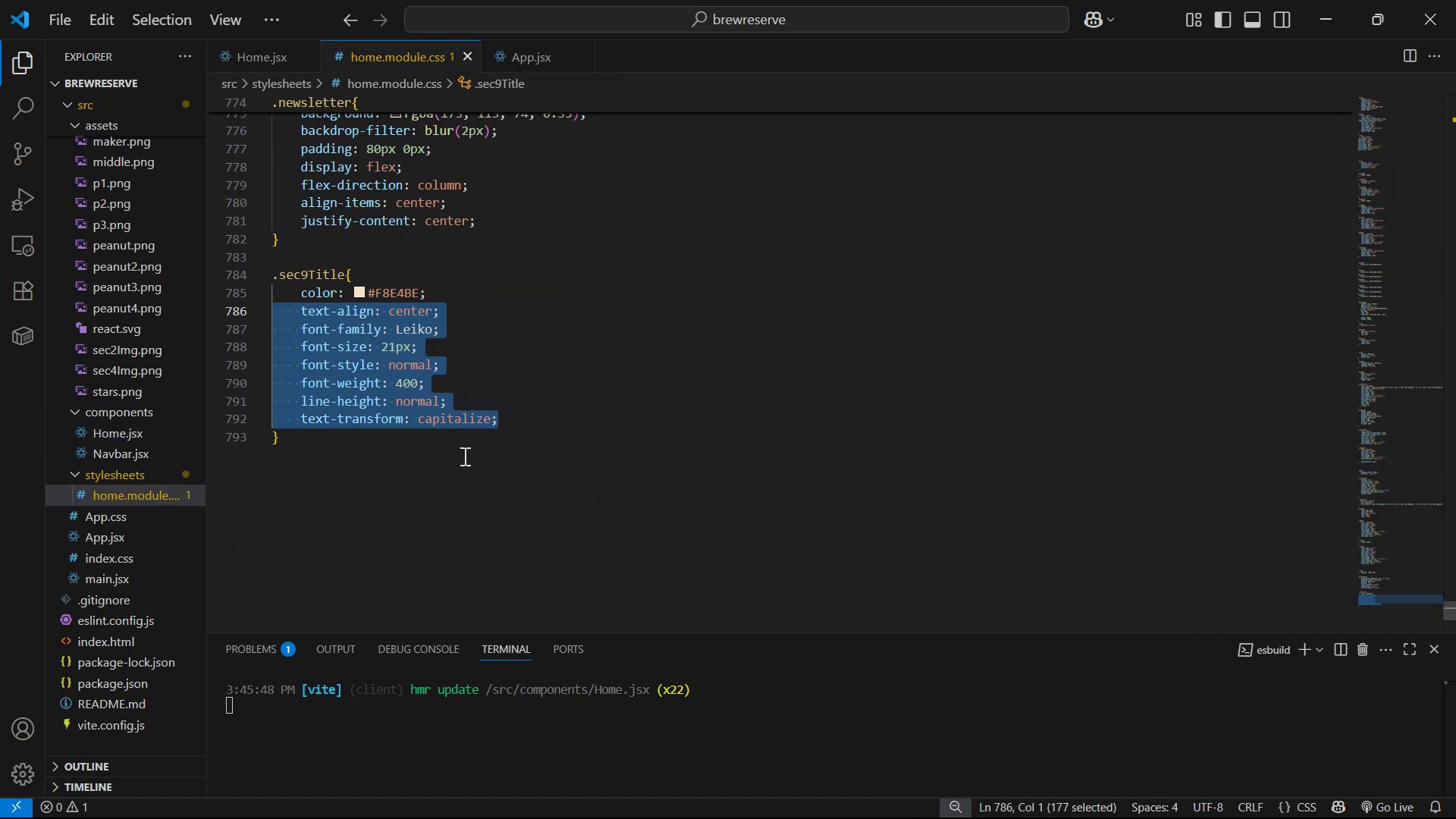 
left_click_drag(start_coordinate=[450, 435], to_coordinate=[453, 436])
 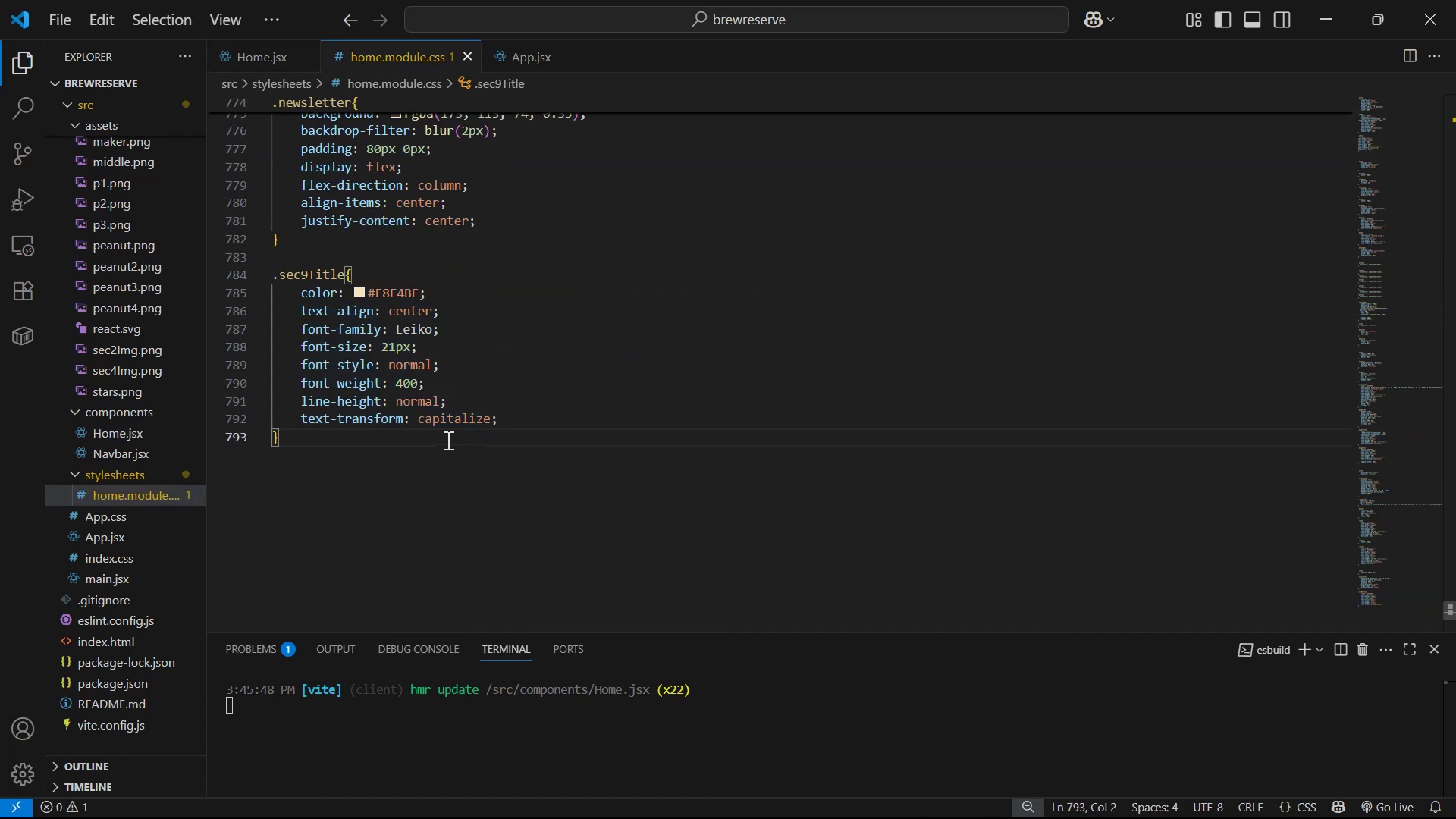 
key(Enter)
 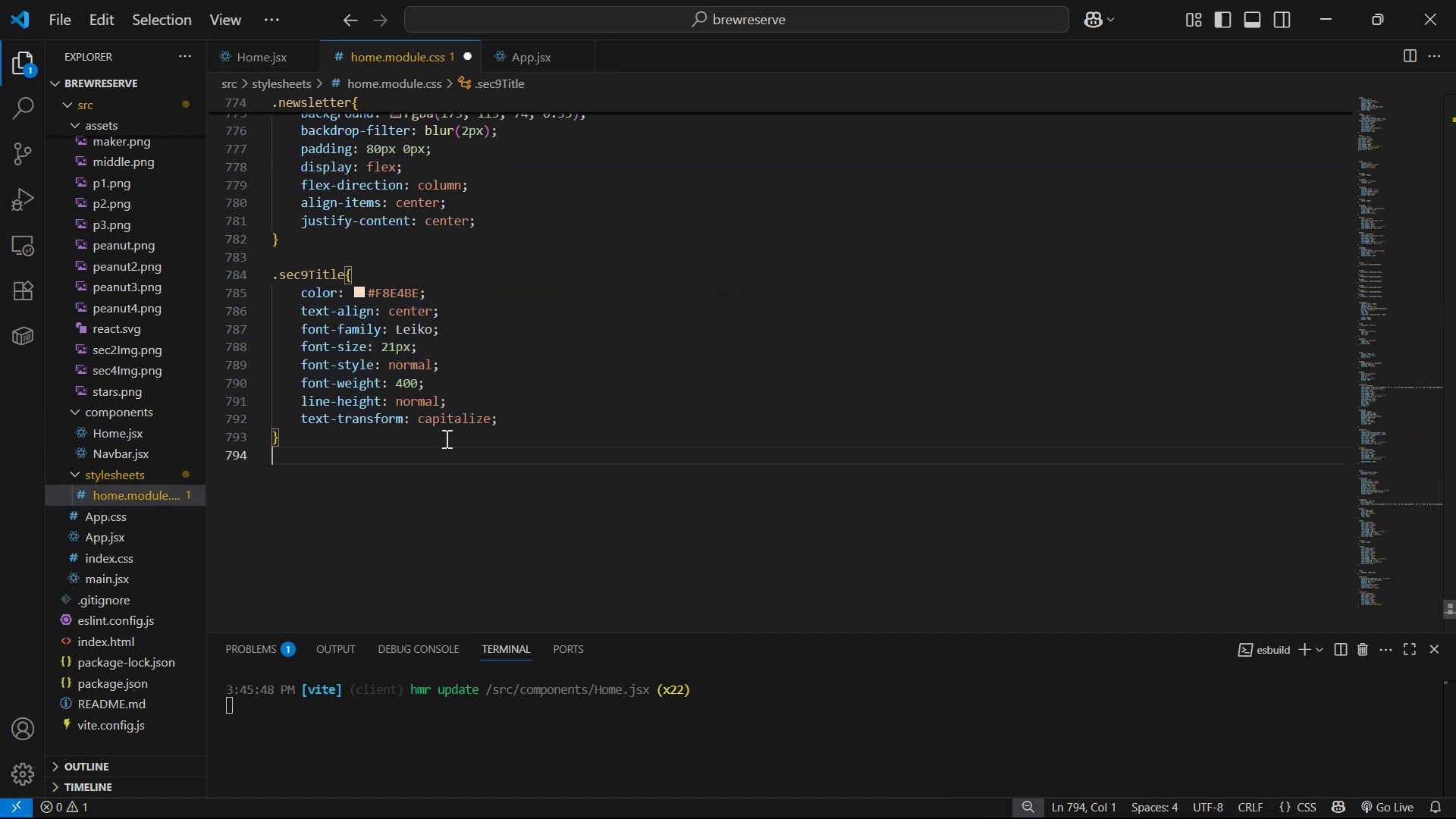 
key(Enter)
 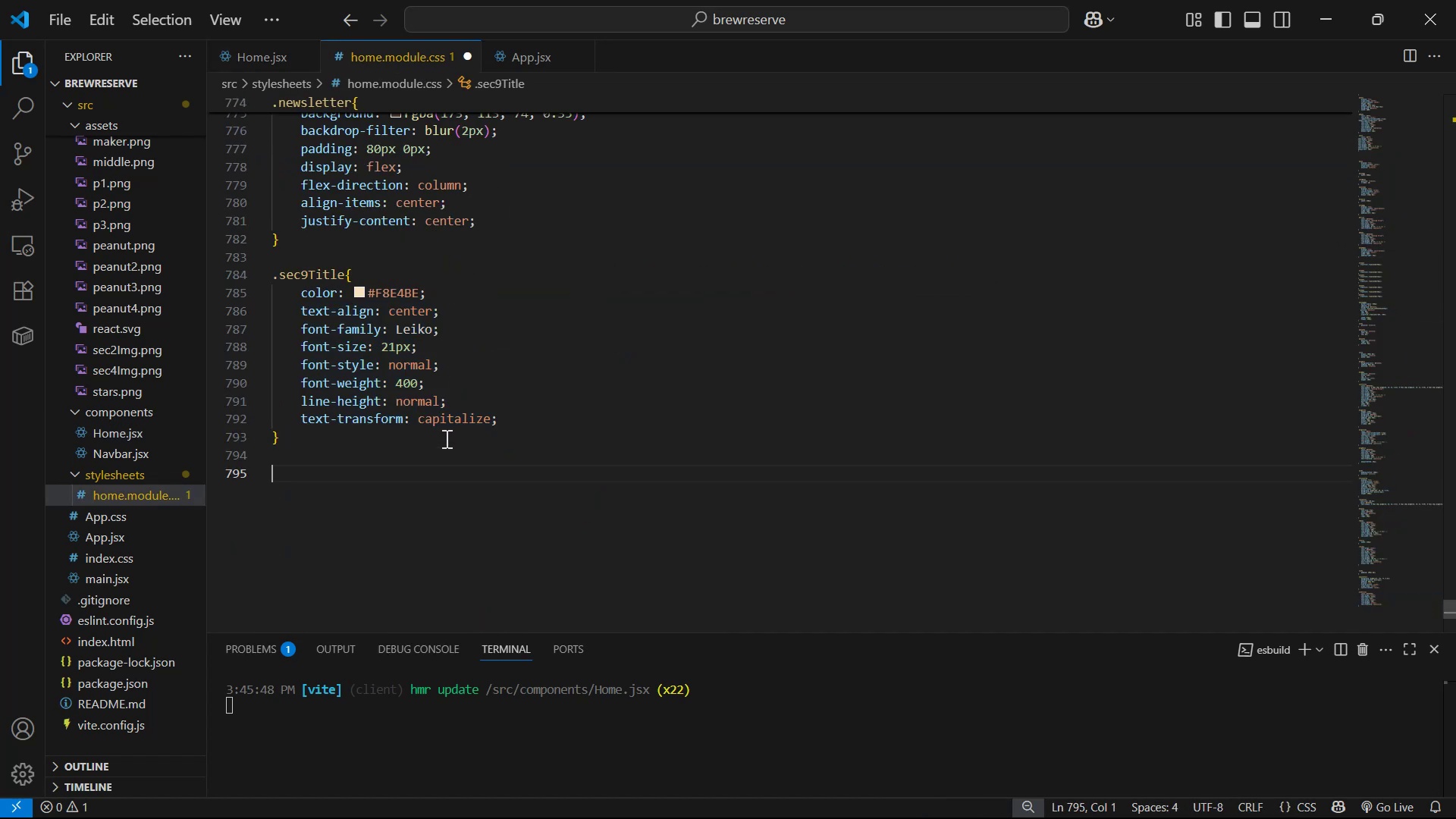 
key(Control+ControlLeft)
 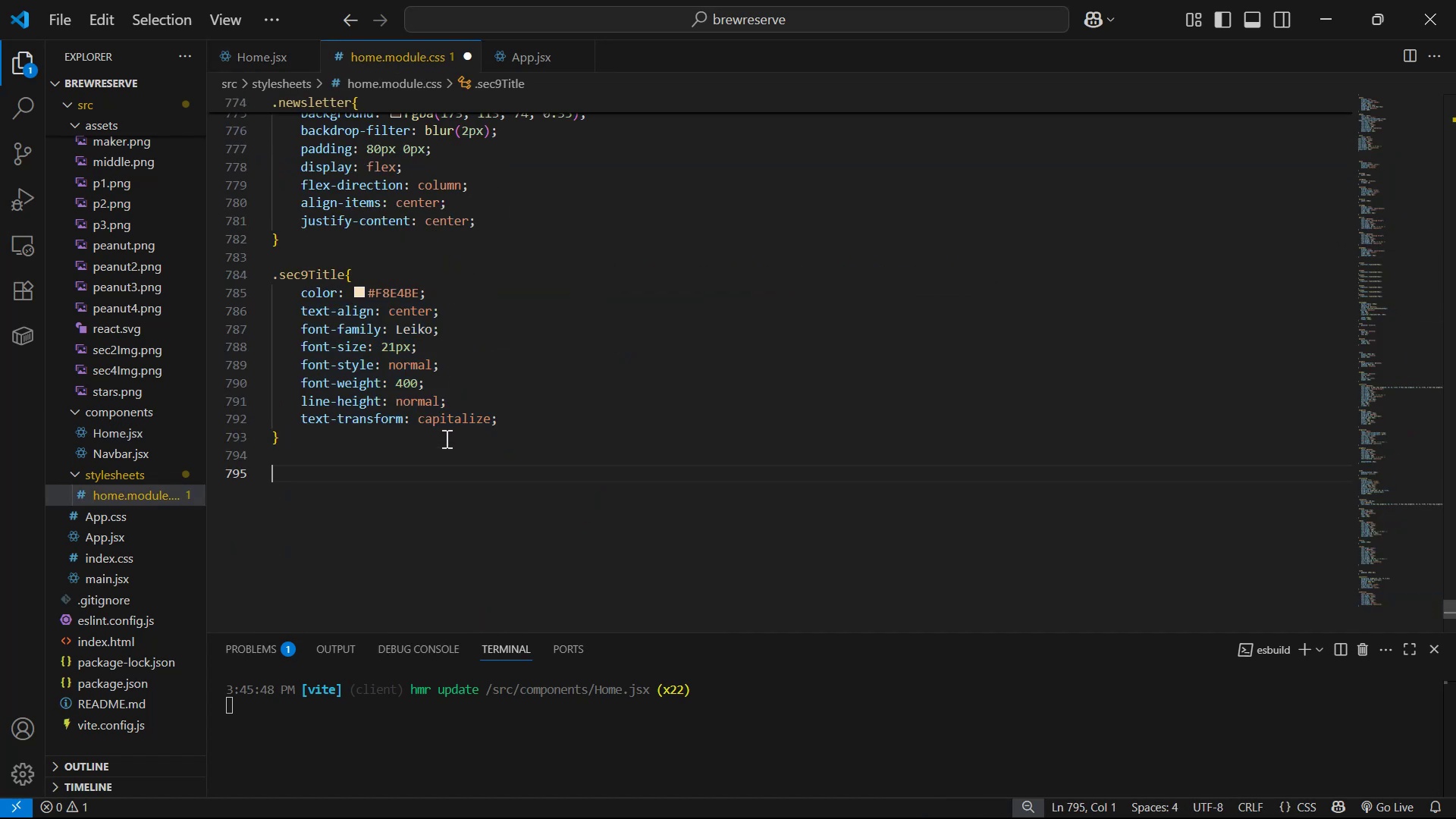 
key(Control+V)
 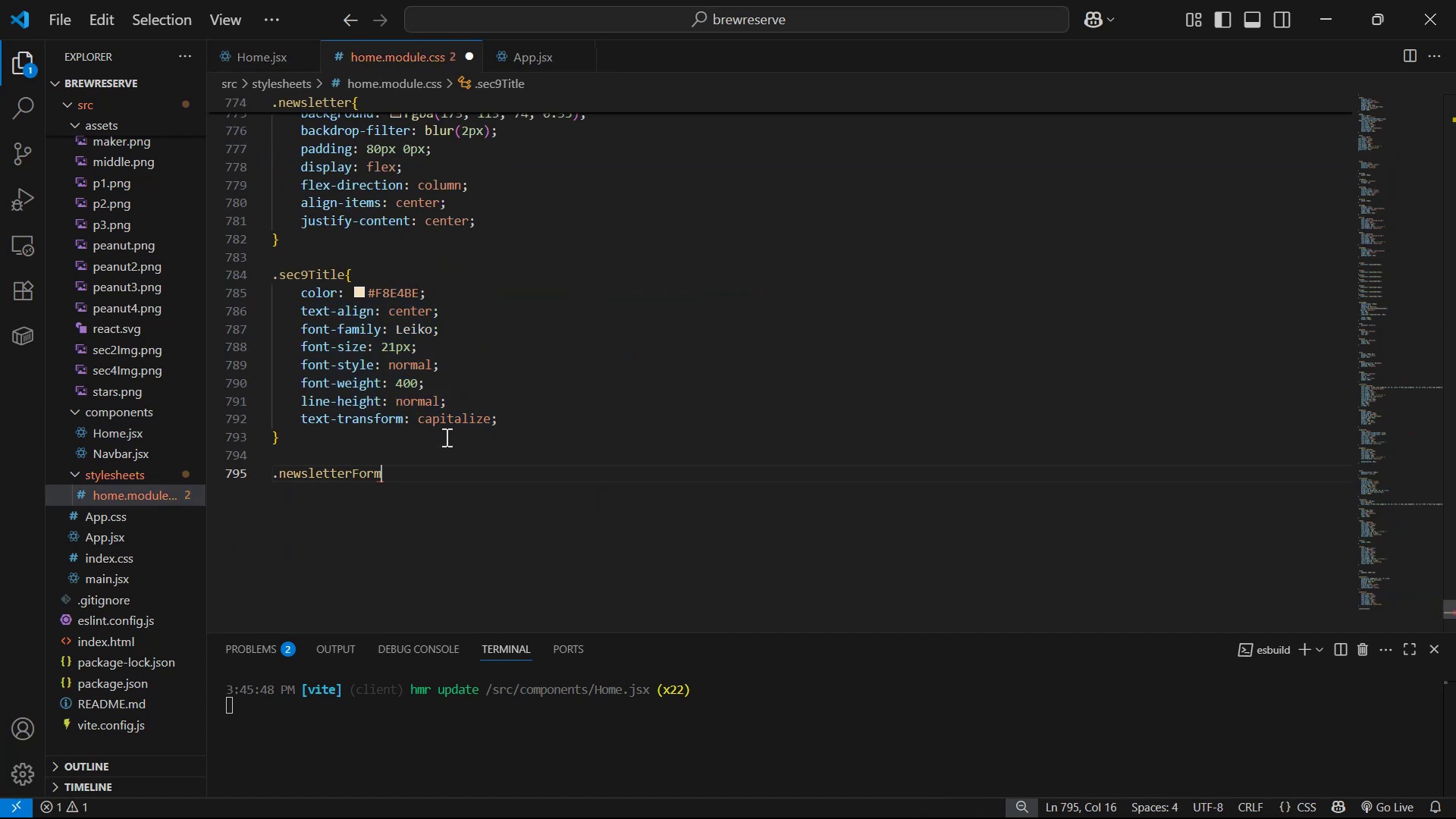 
key(Shift+BracketLeft)
 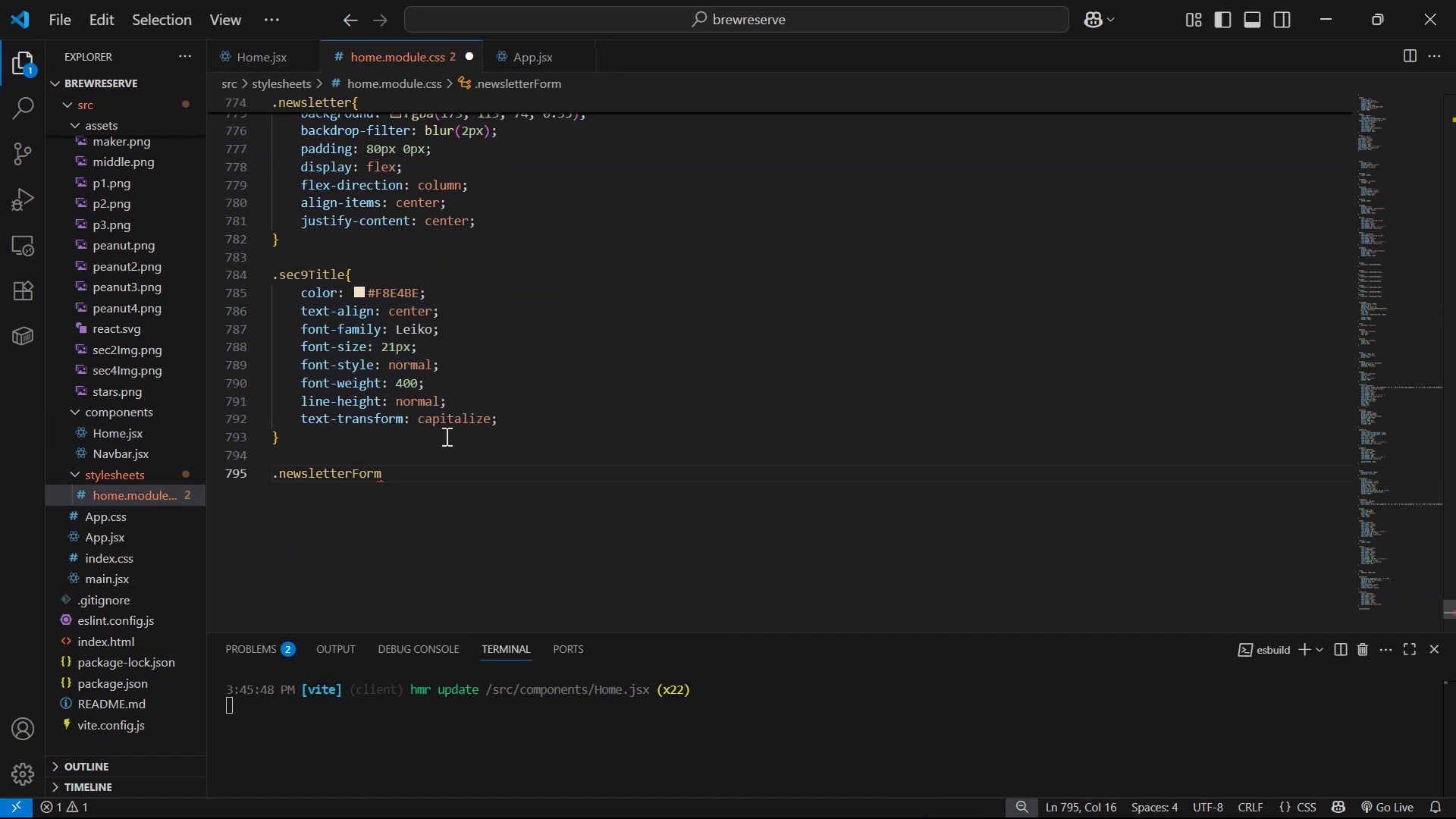 
key(Shift+Enter)
 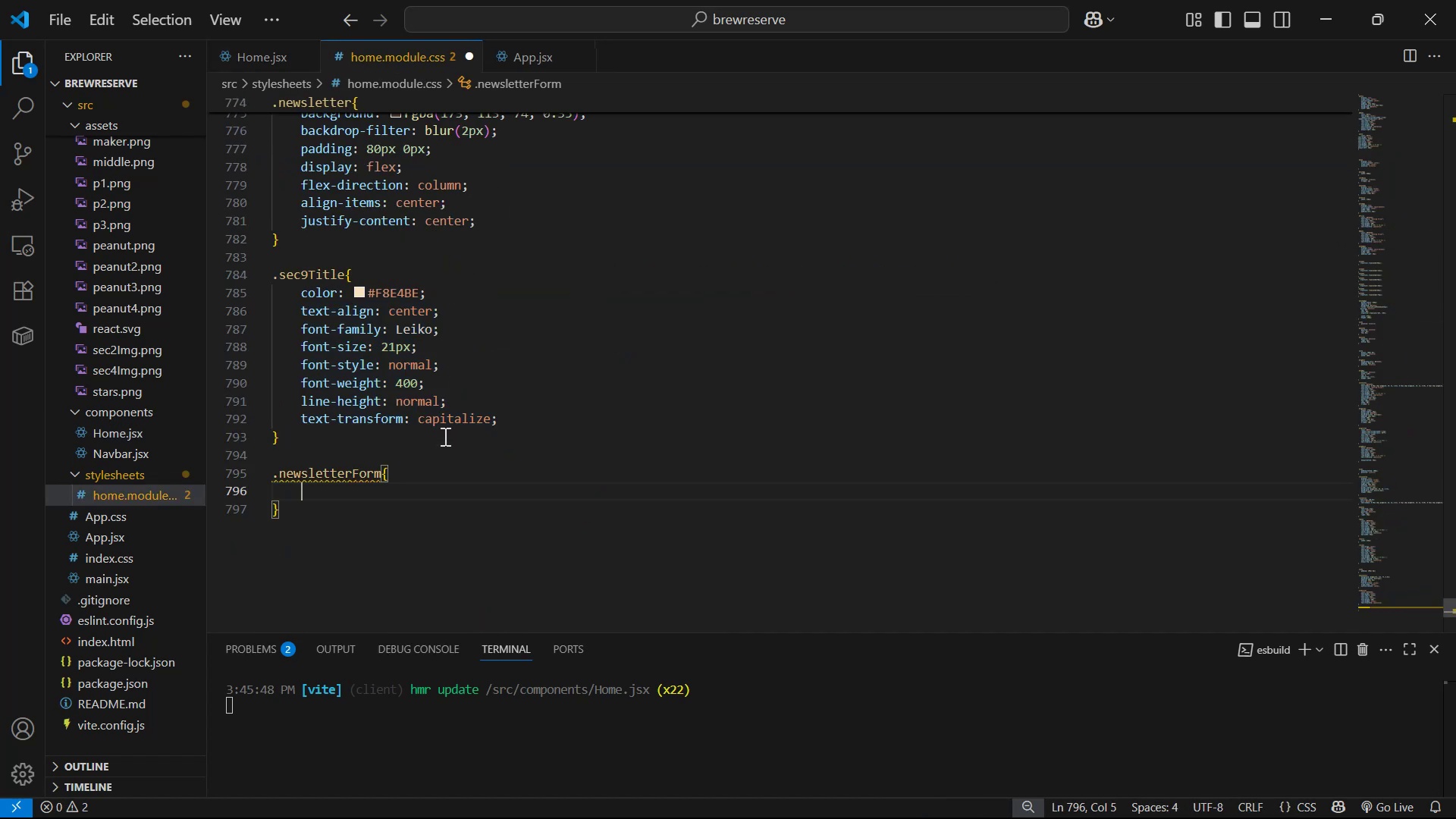 
type(dis)
 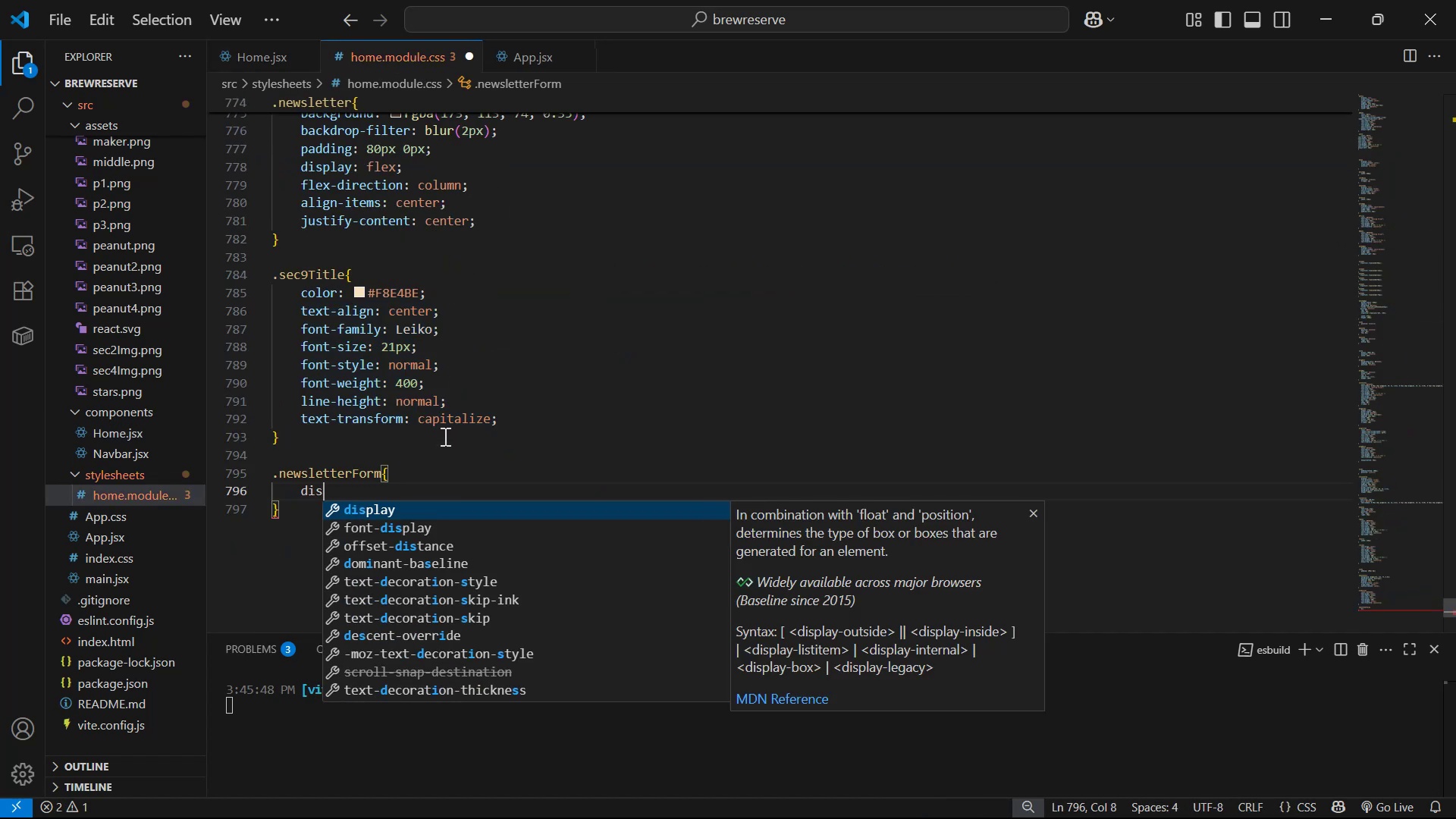 
key(Enter)
 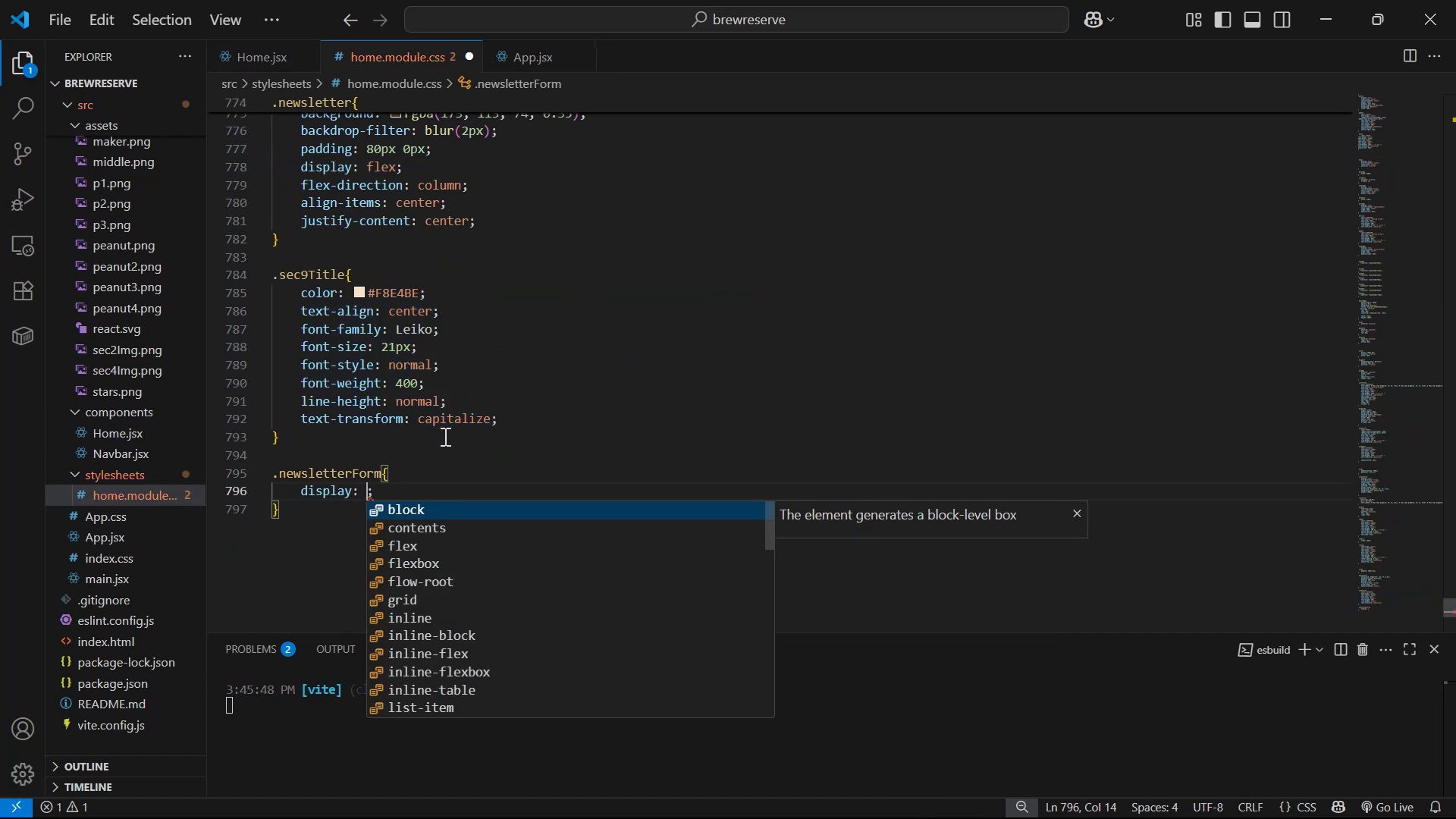 
key(ArrowDown)
 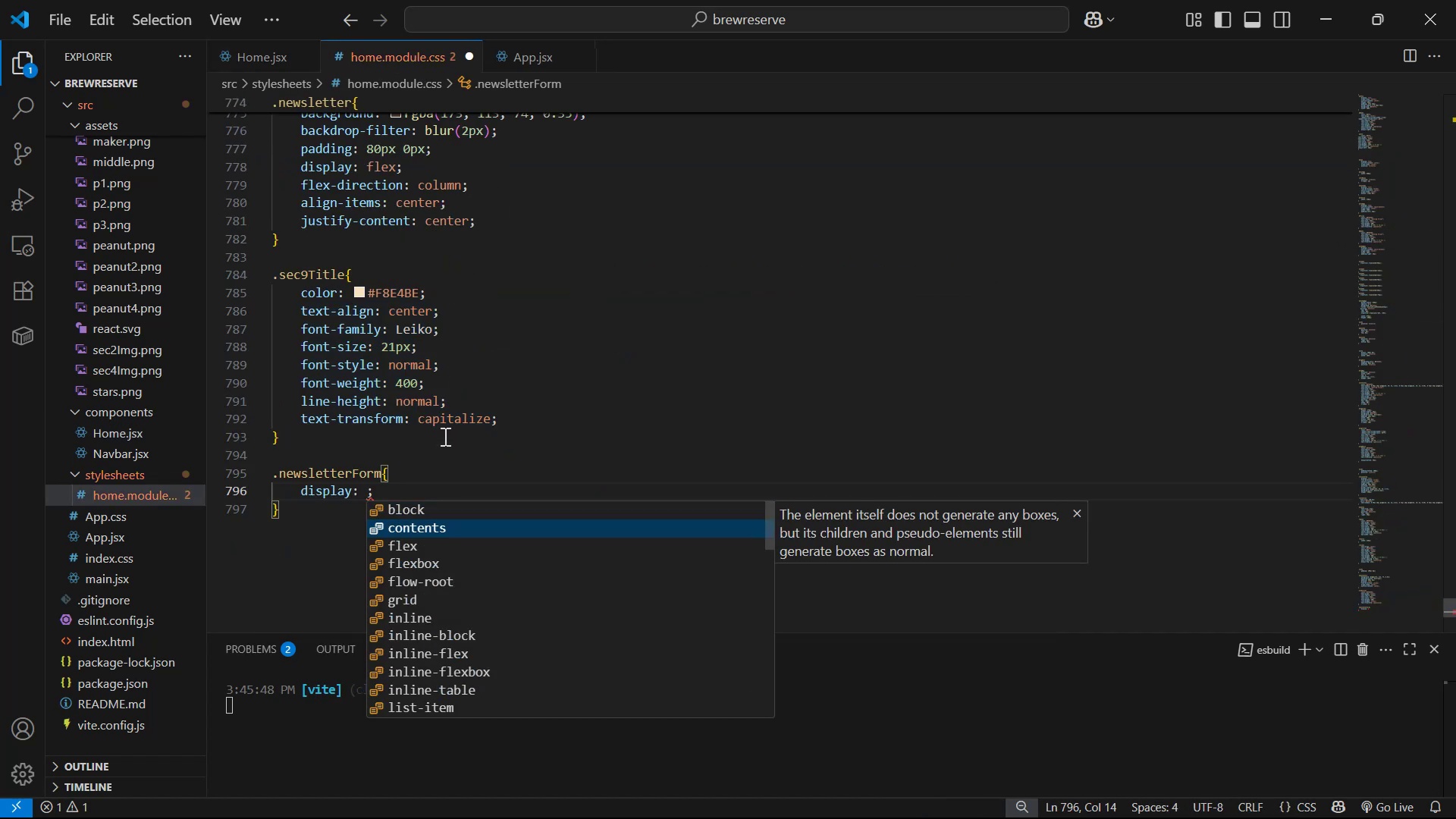 
key(ArrowDown)
 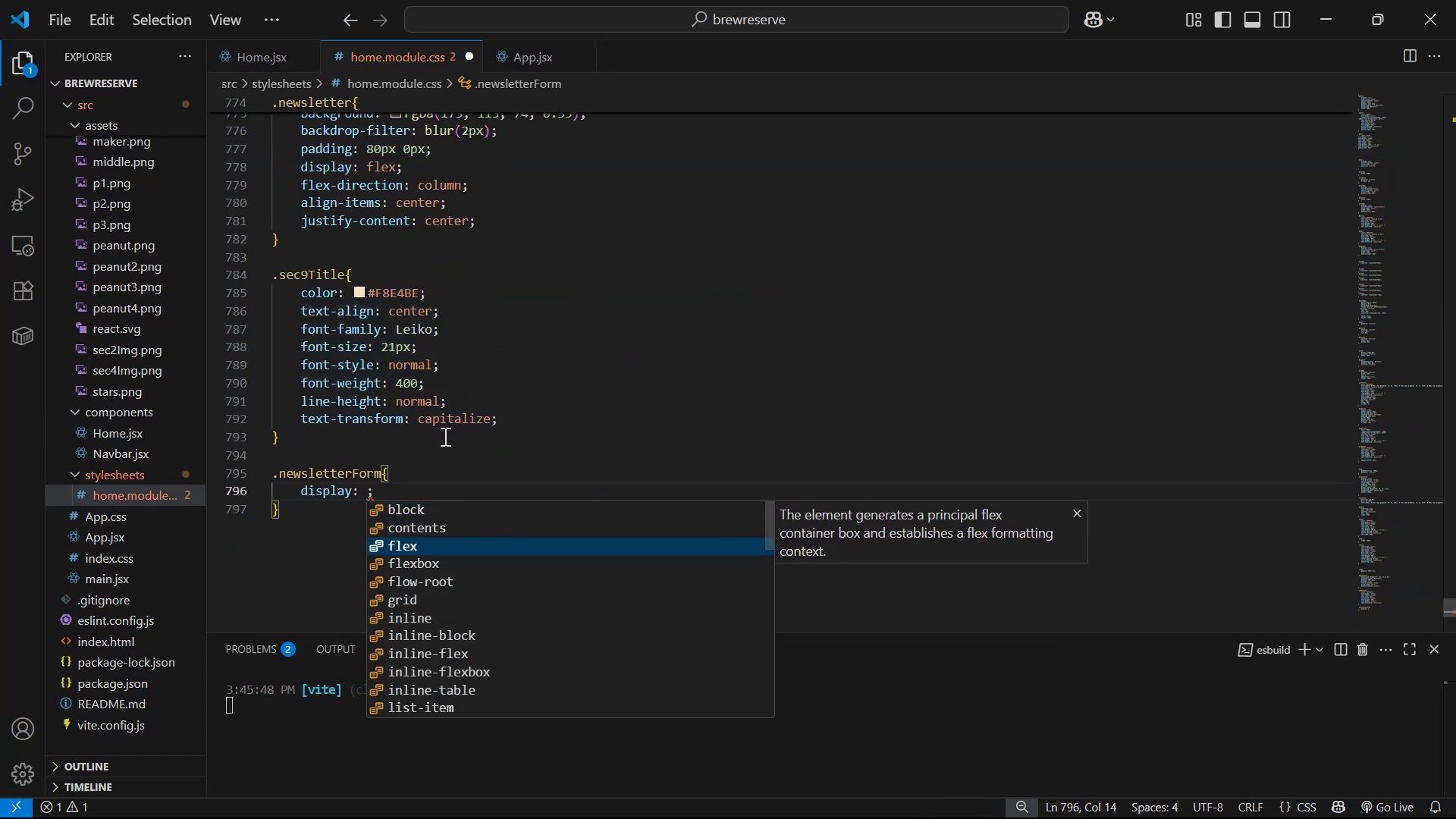 
key(Enter)
 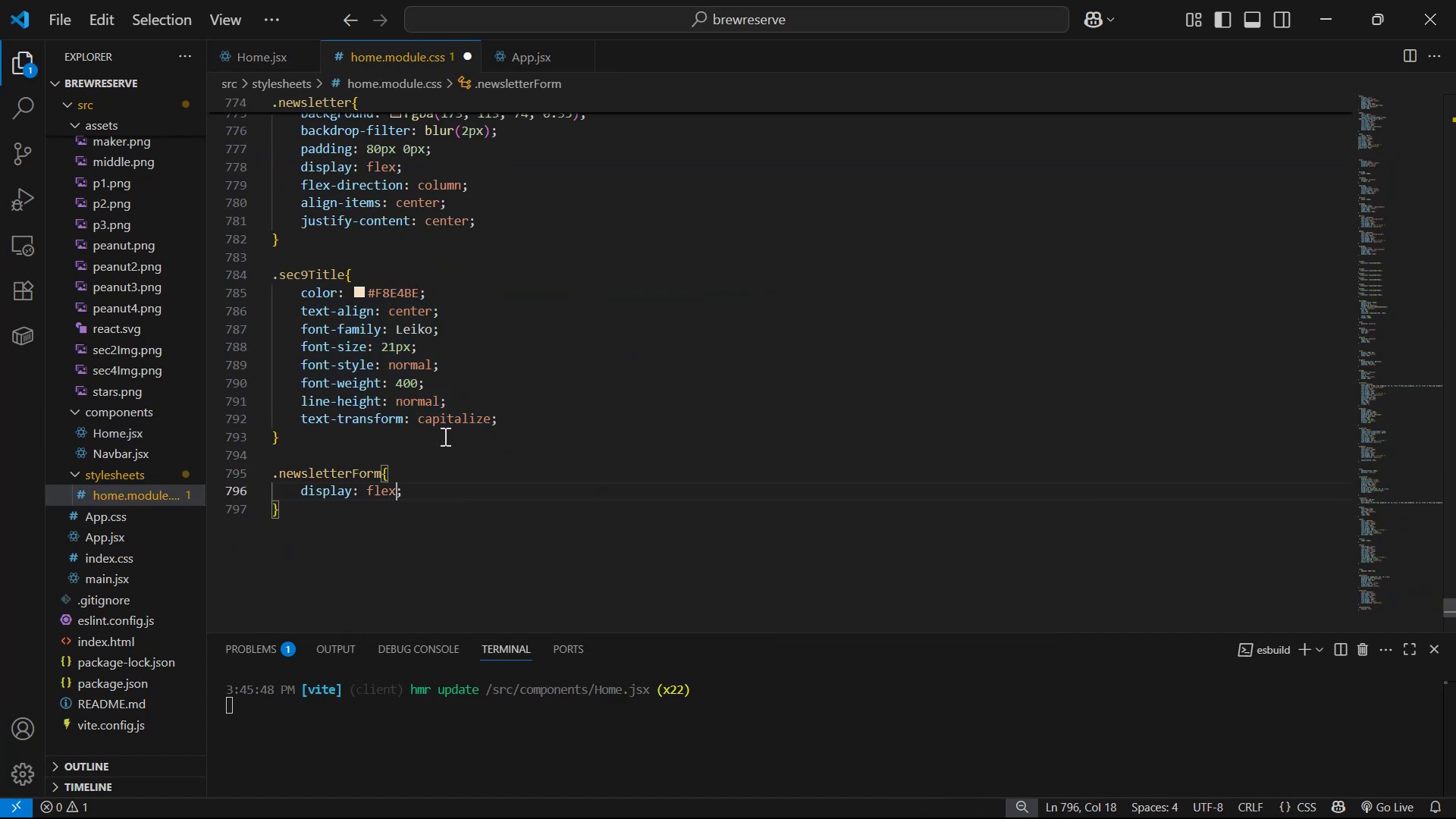 
key(ArrowRight)
 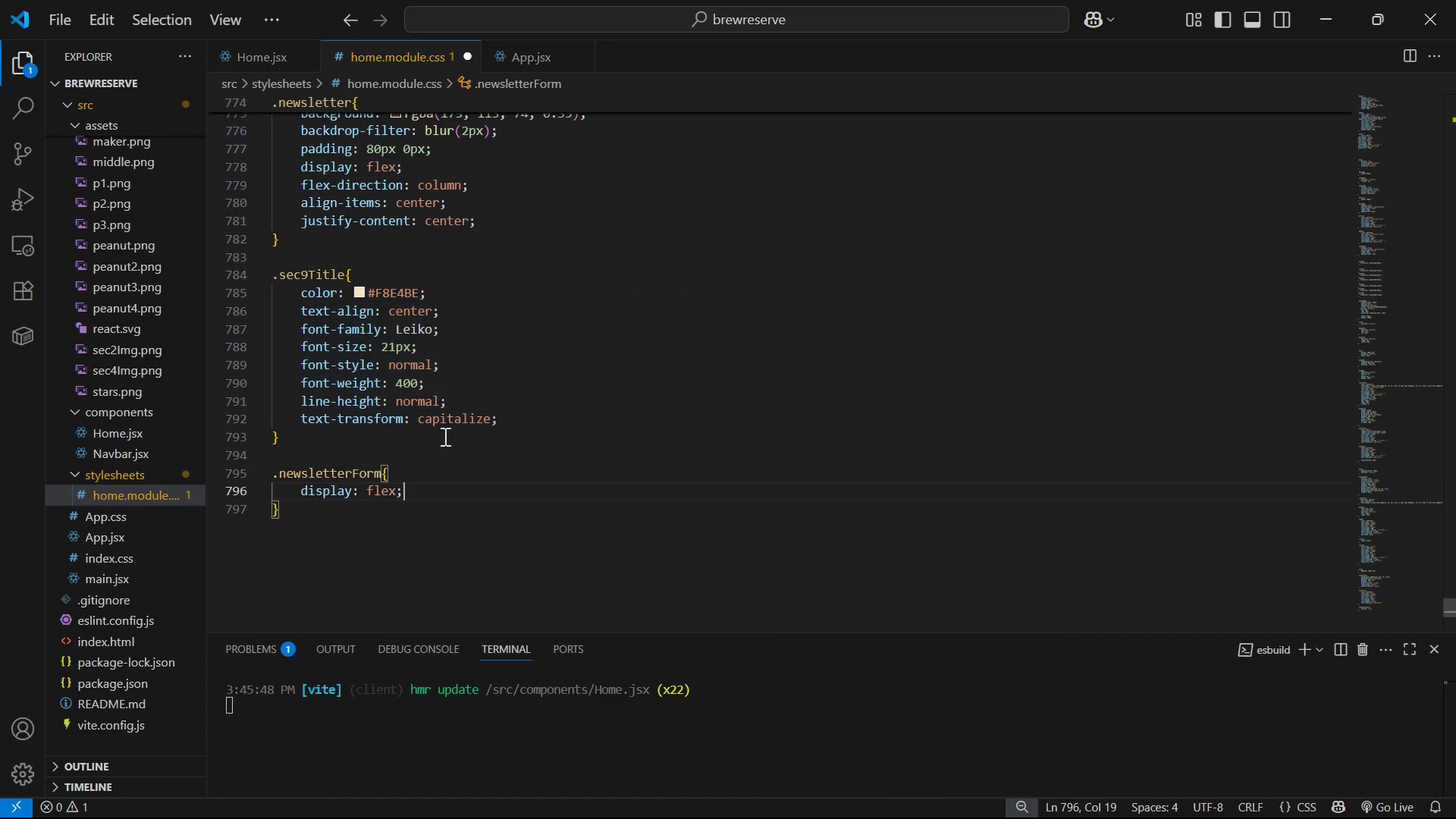 
key(Enter)
 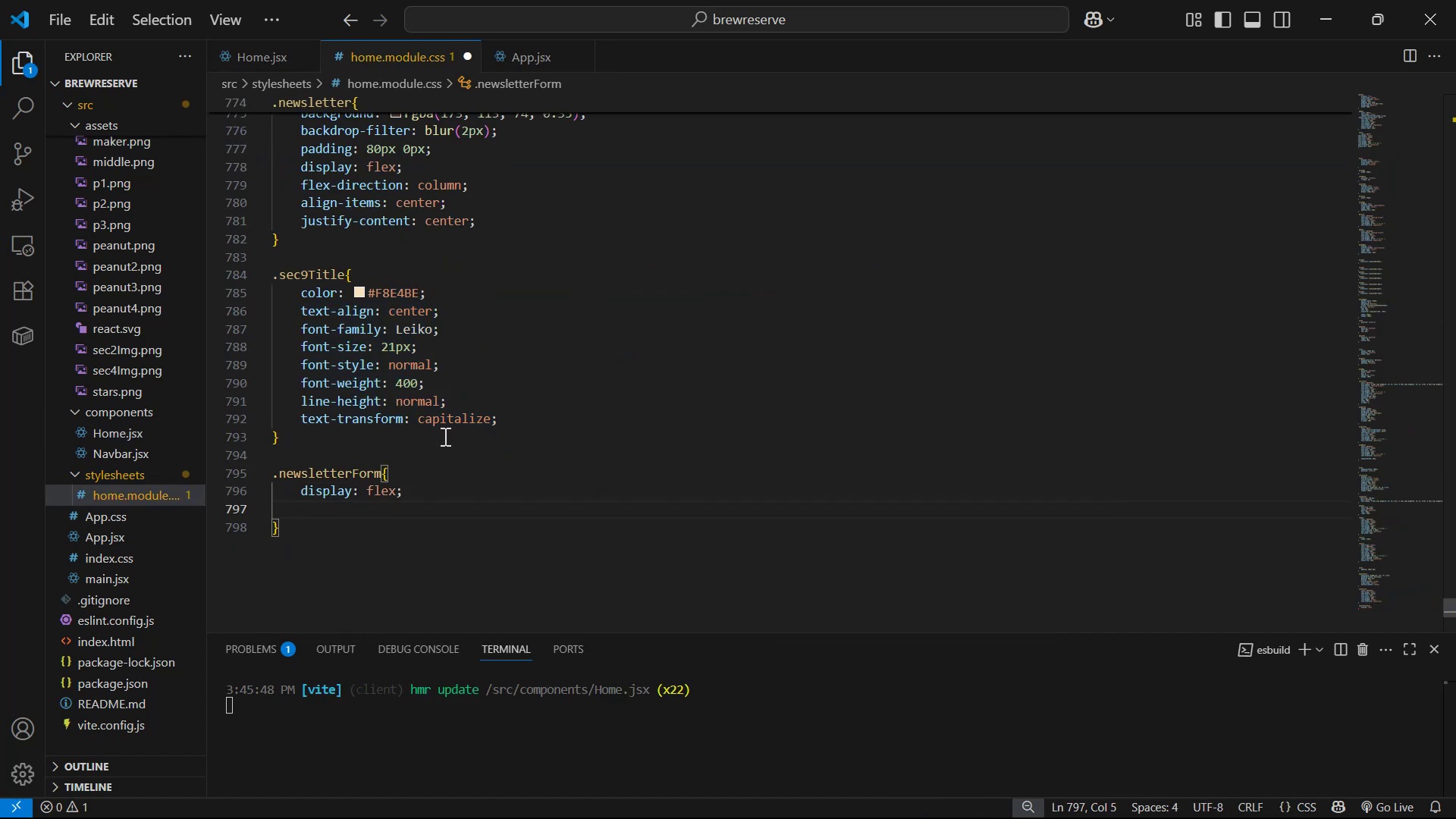 
type(jus)
 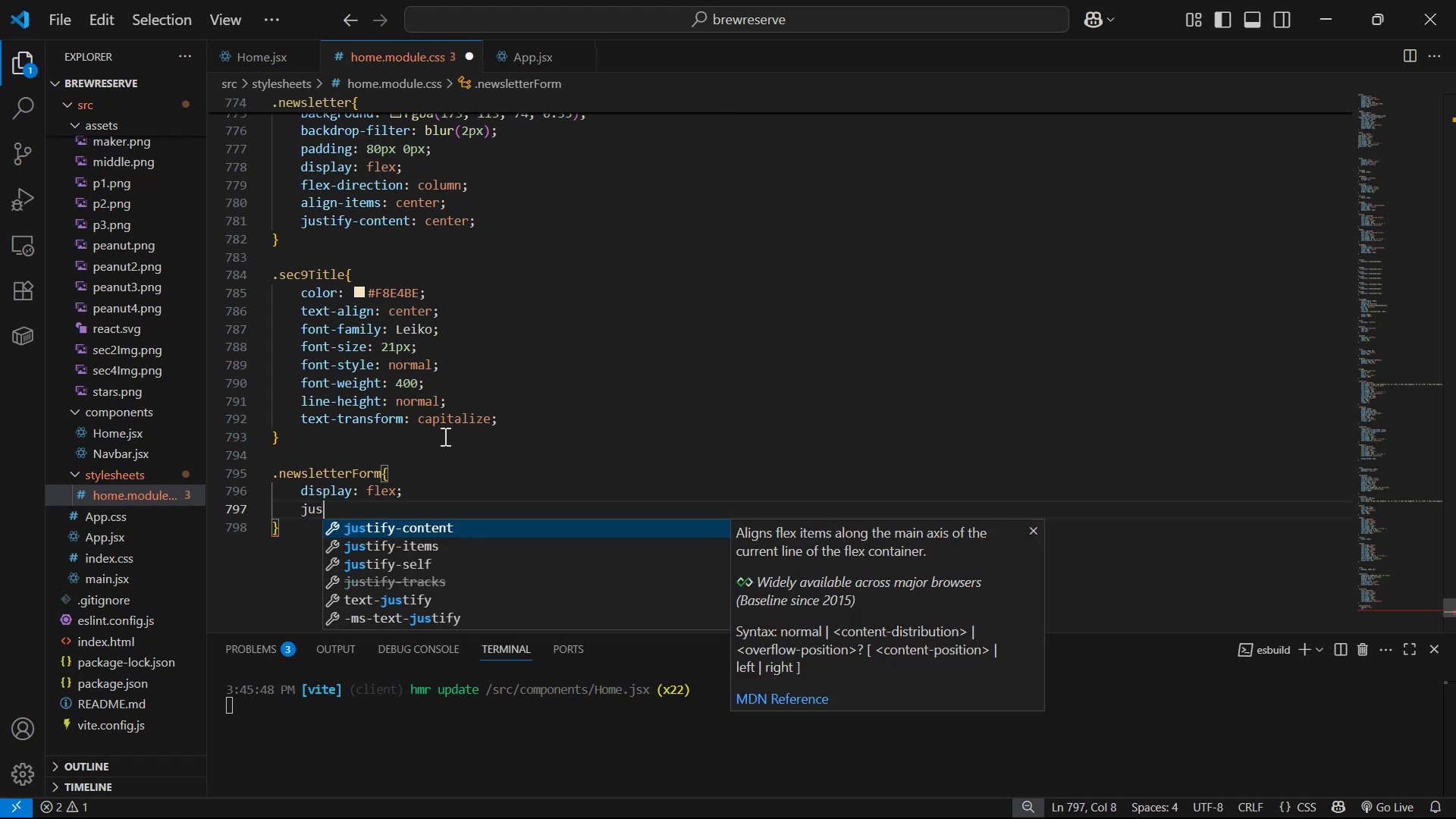 
key(Enter)
 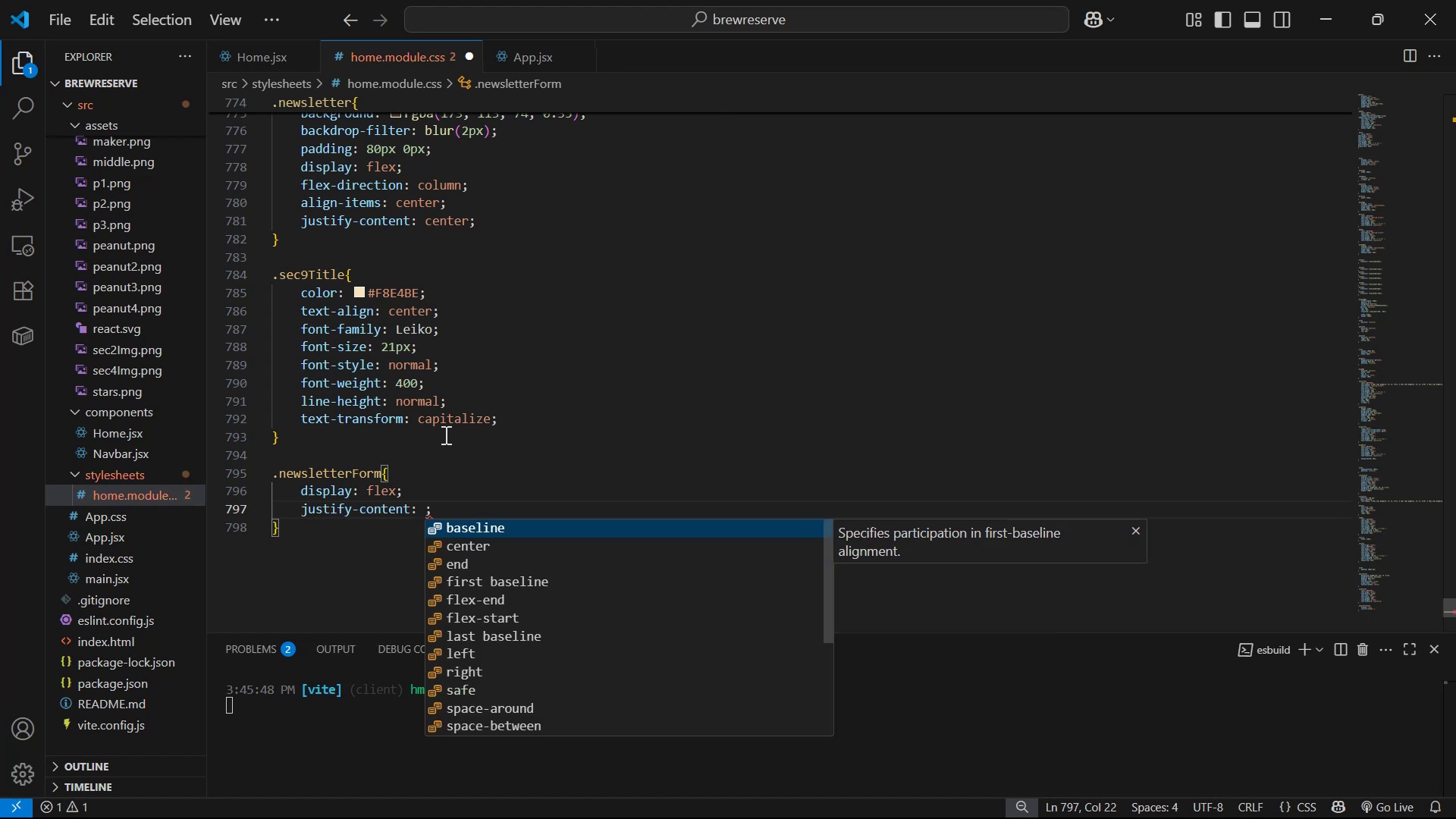 
key(ArrowDown)
 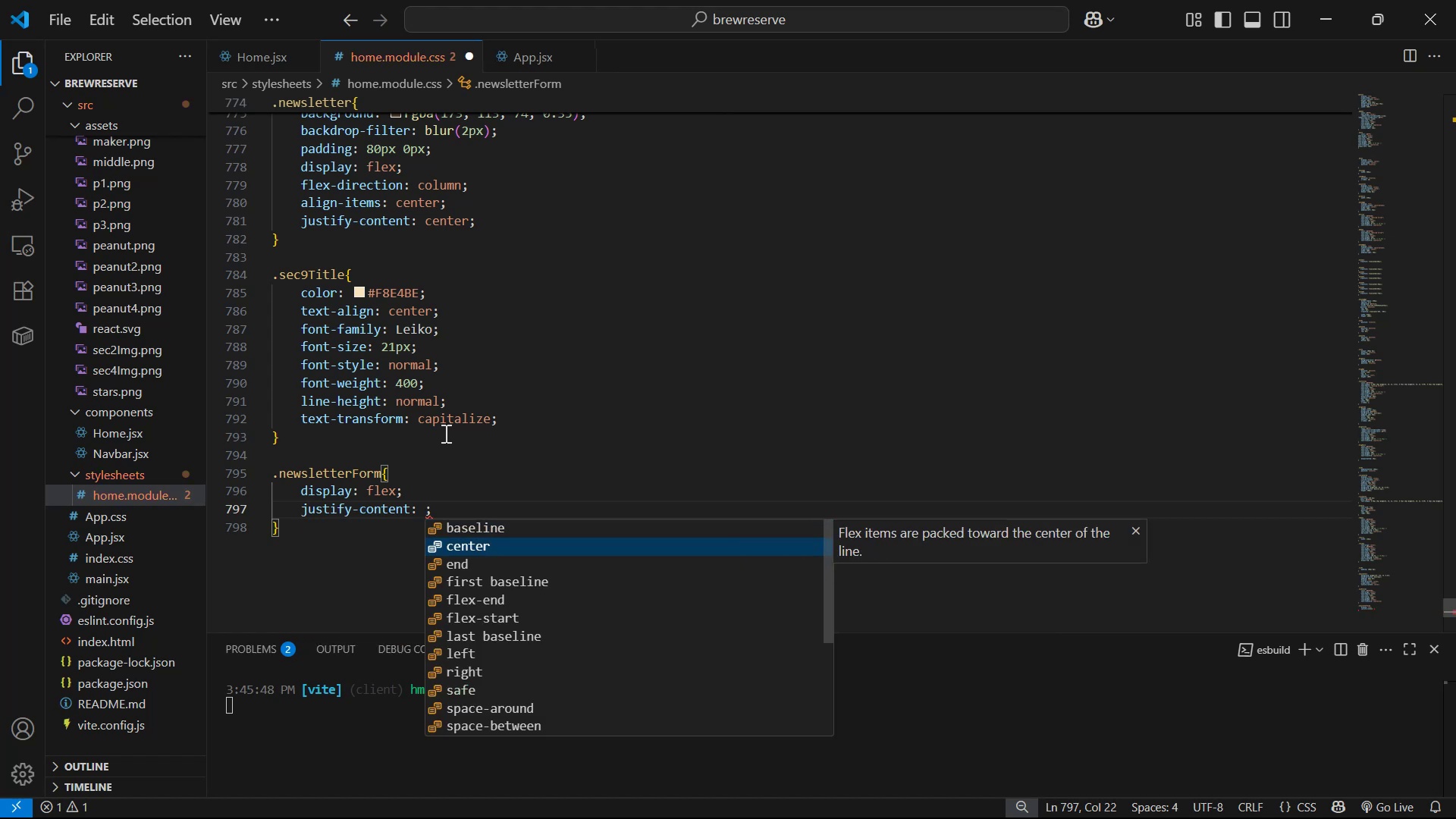 
key(Enter)
 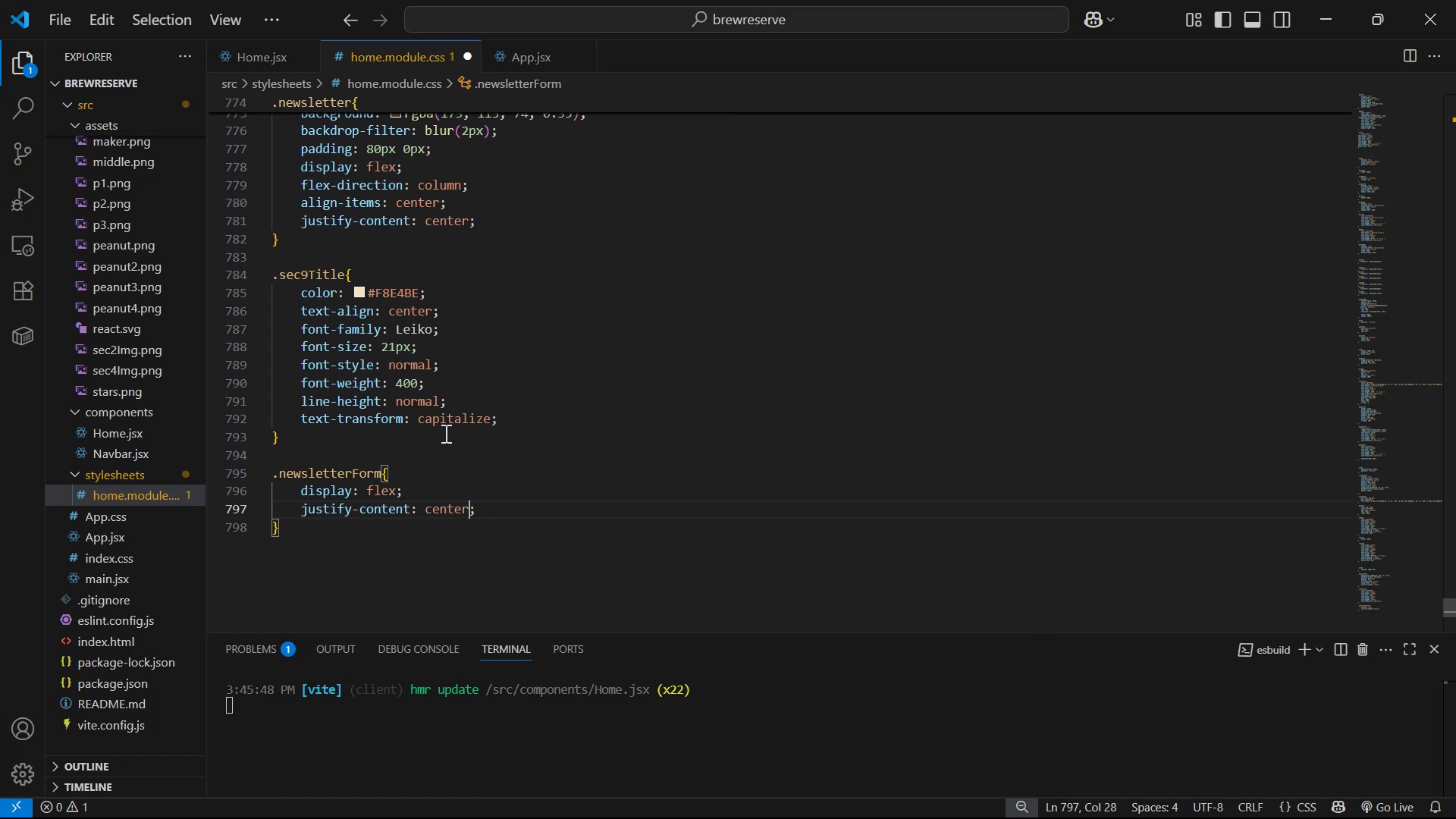 
key(ArrowRight)
 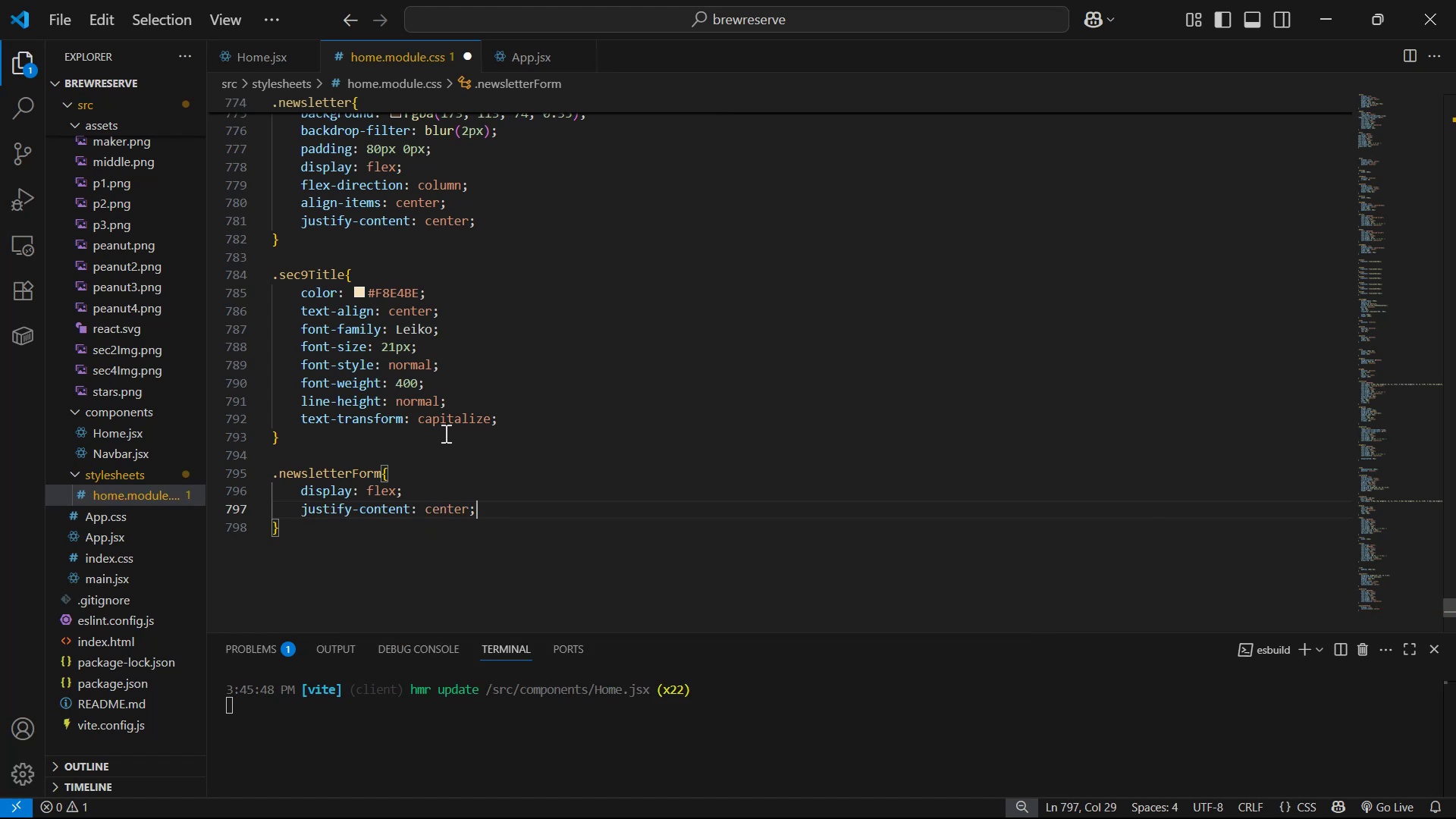 
key(Enter)
 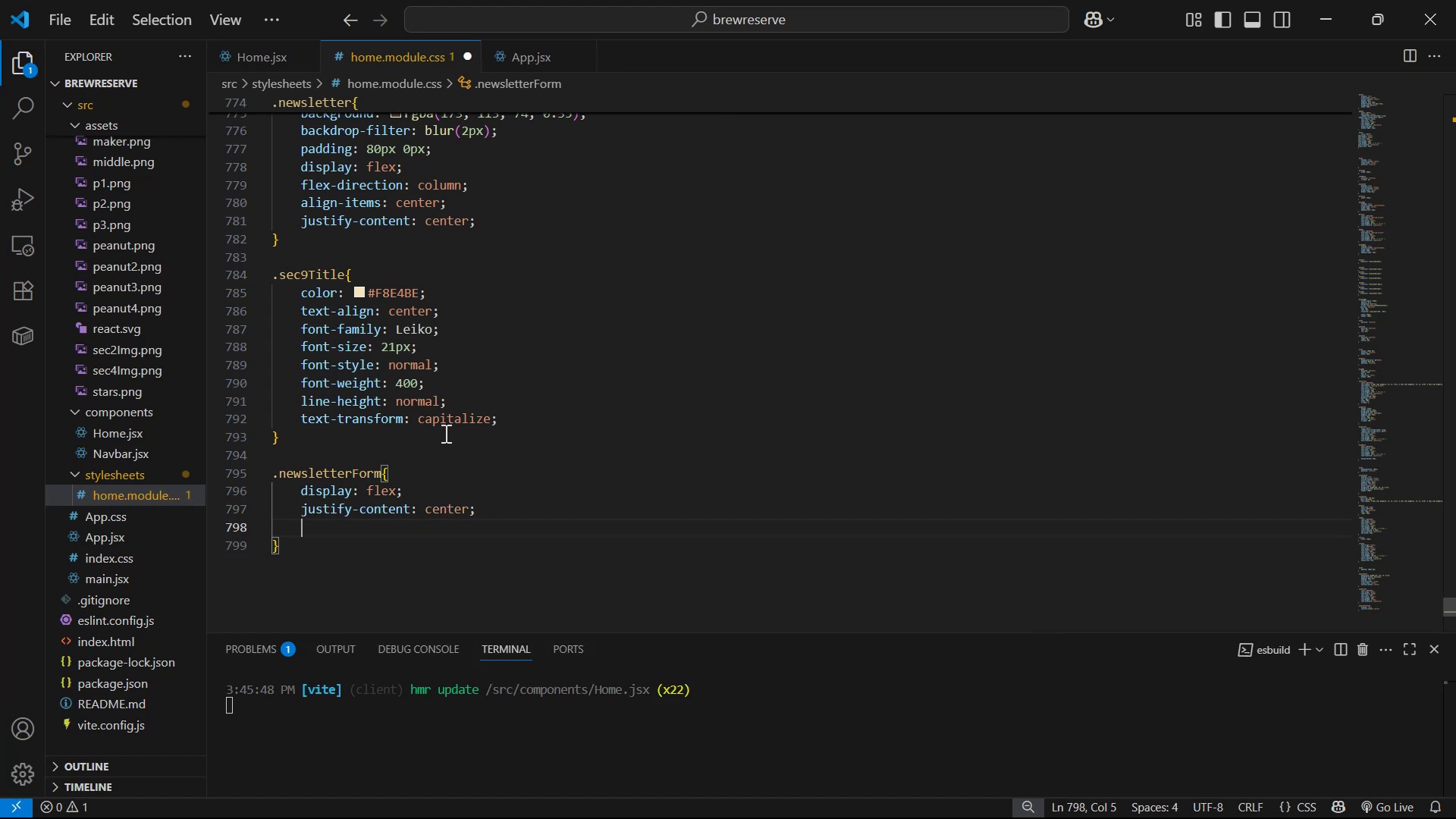 
key(A)
 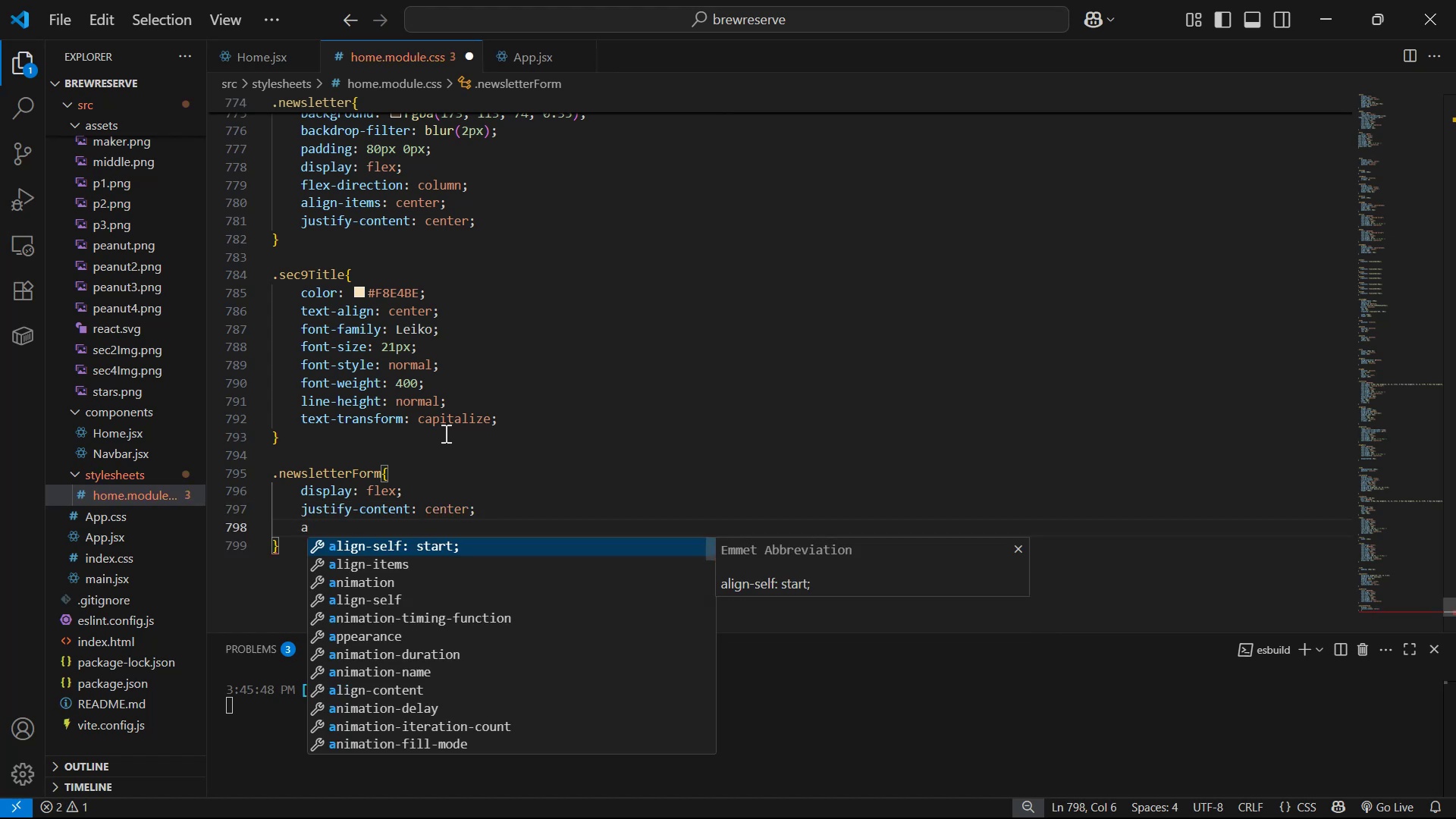 
key(ArrowDown)
 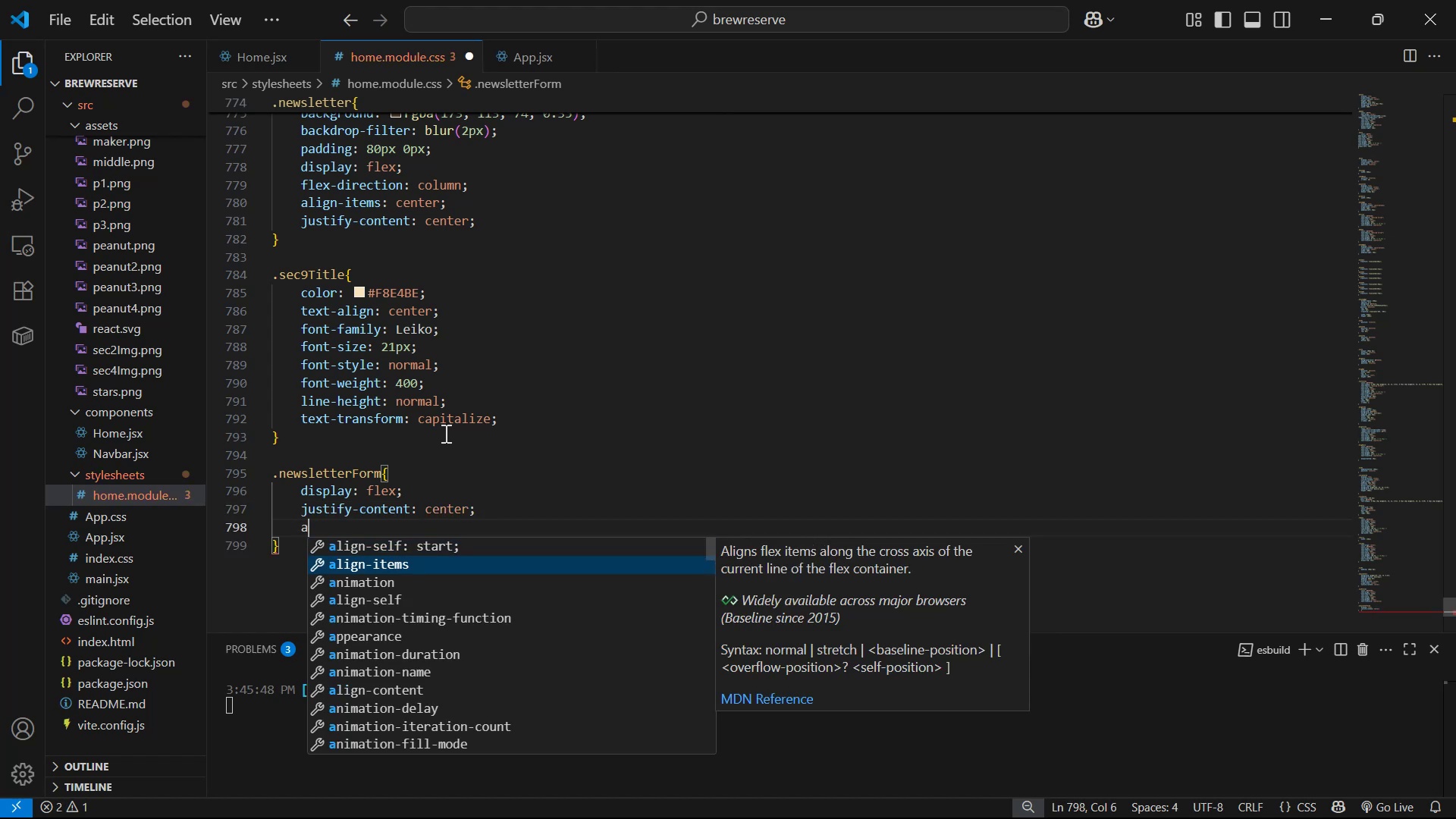 
key(Enter)
 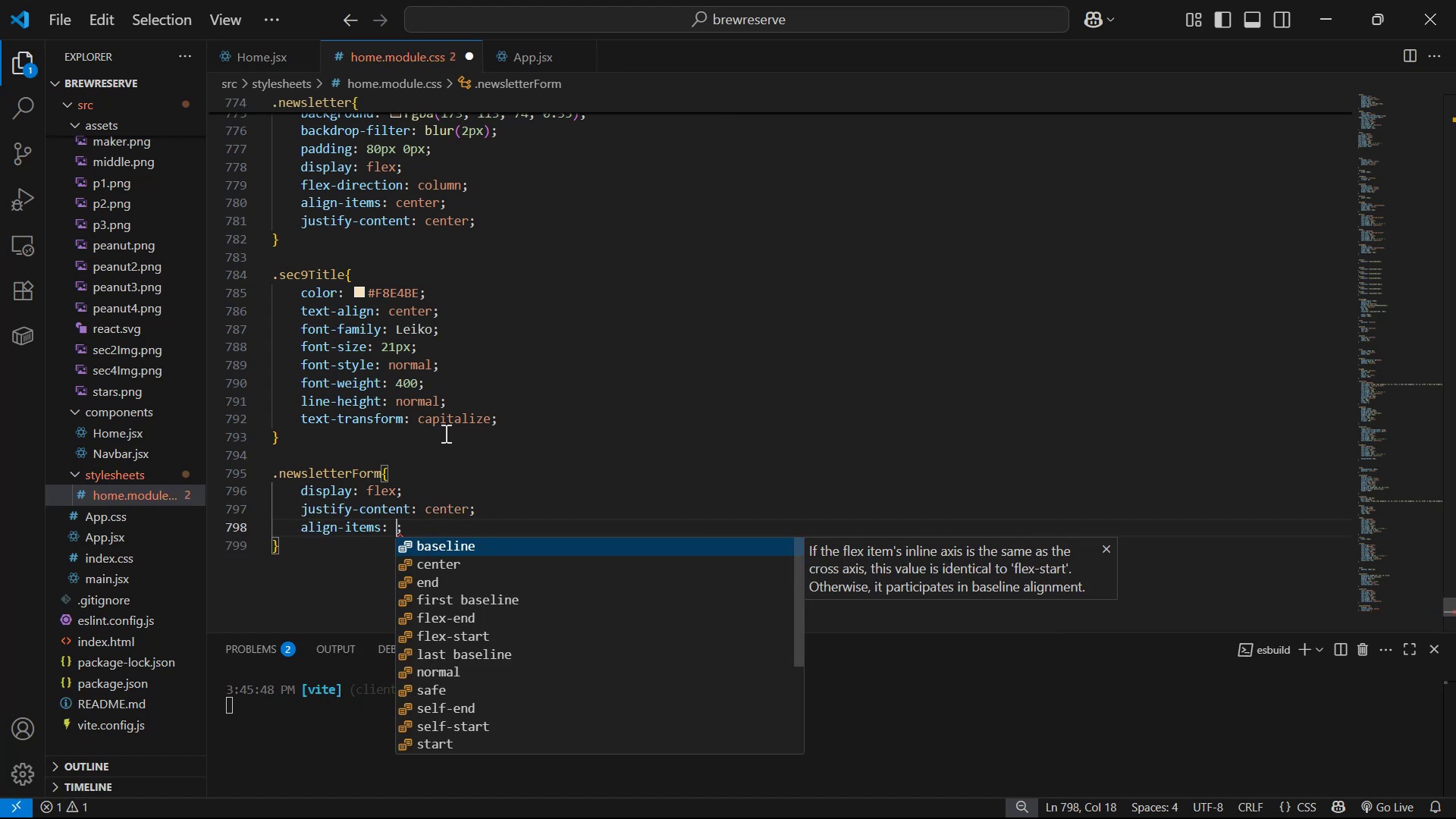 
key(ArrowDown)
 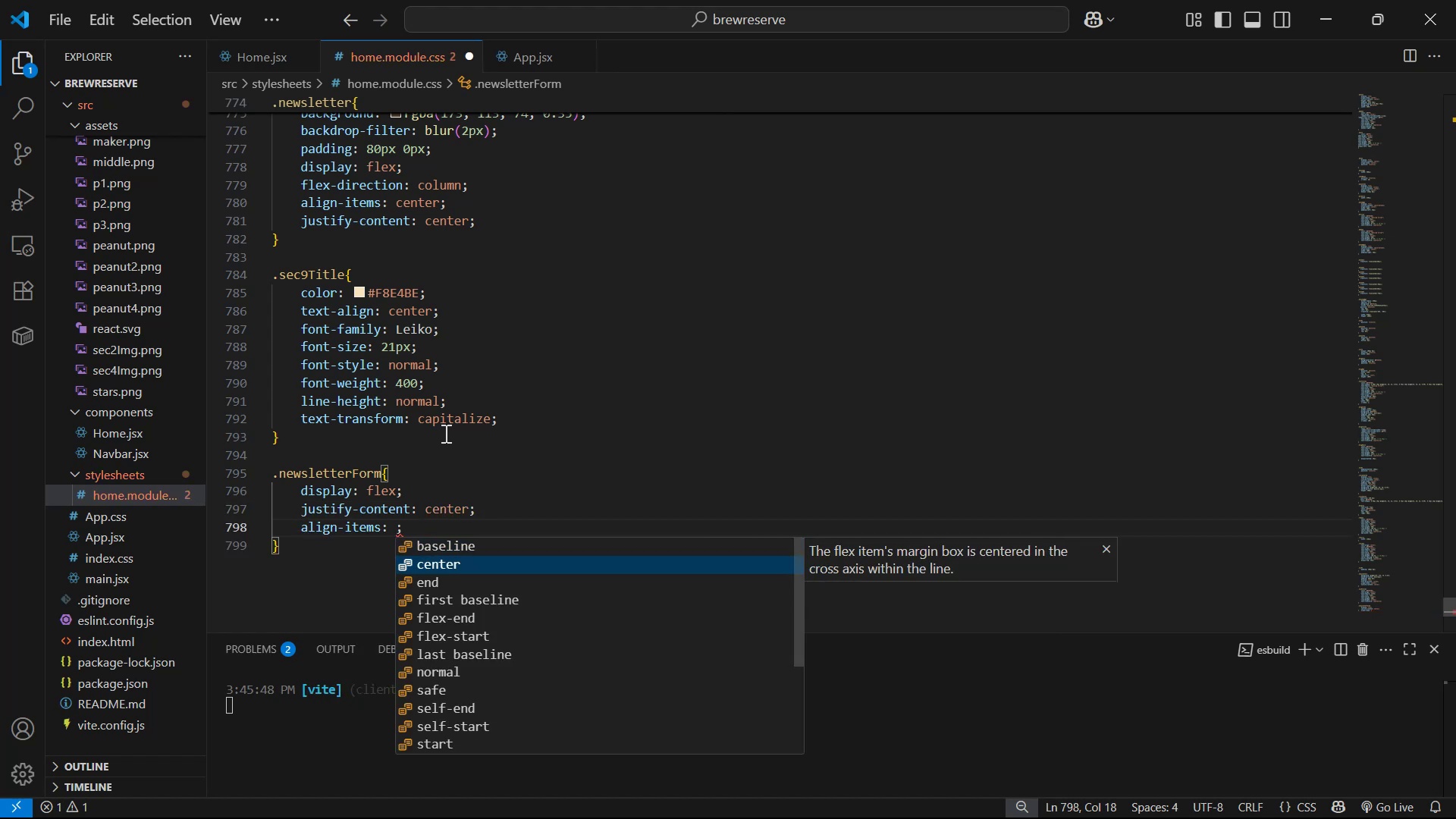 
key(Enter)
 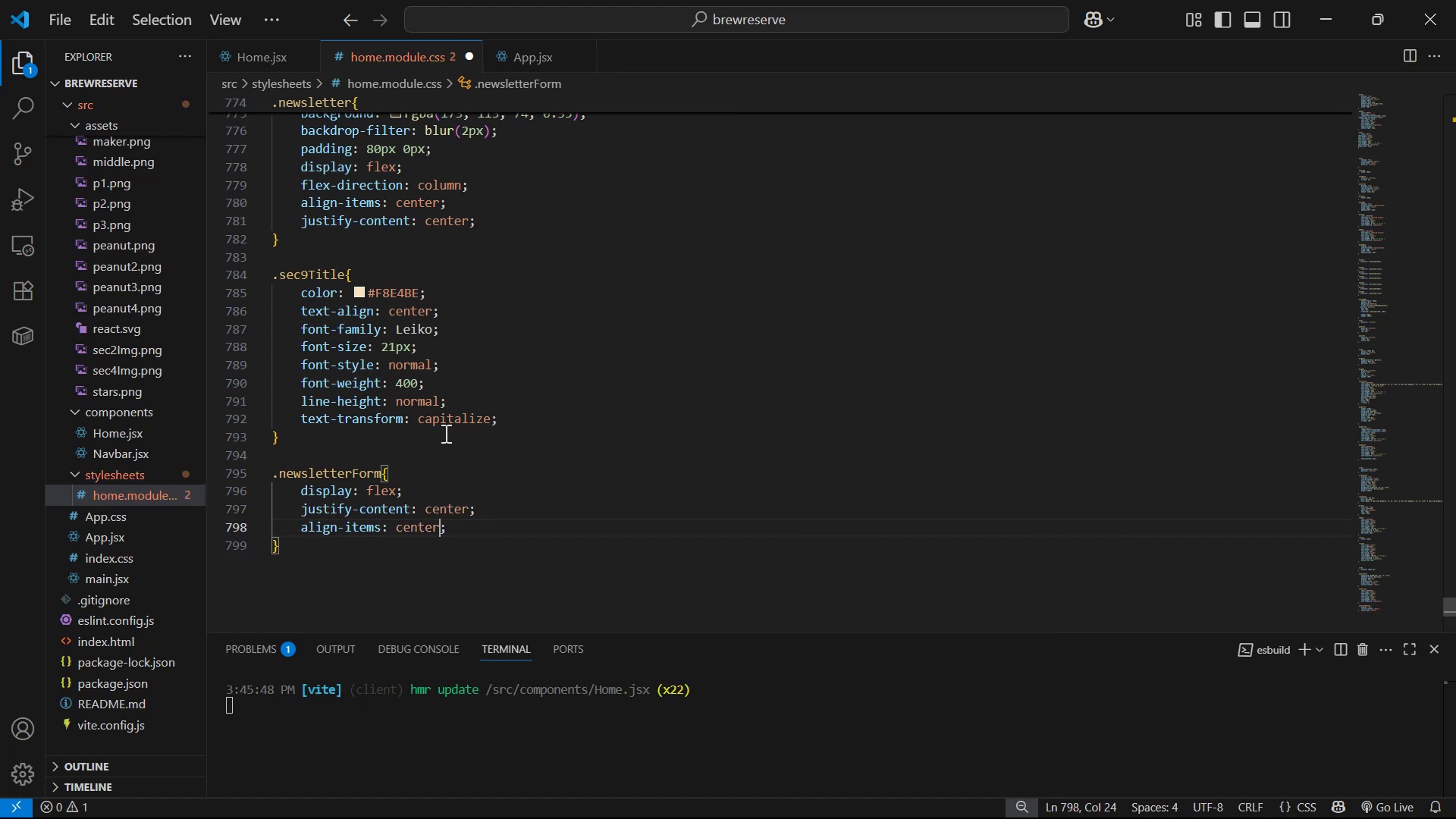 
key(ArrowRight)
 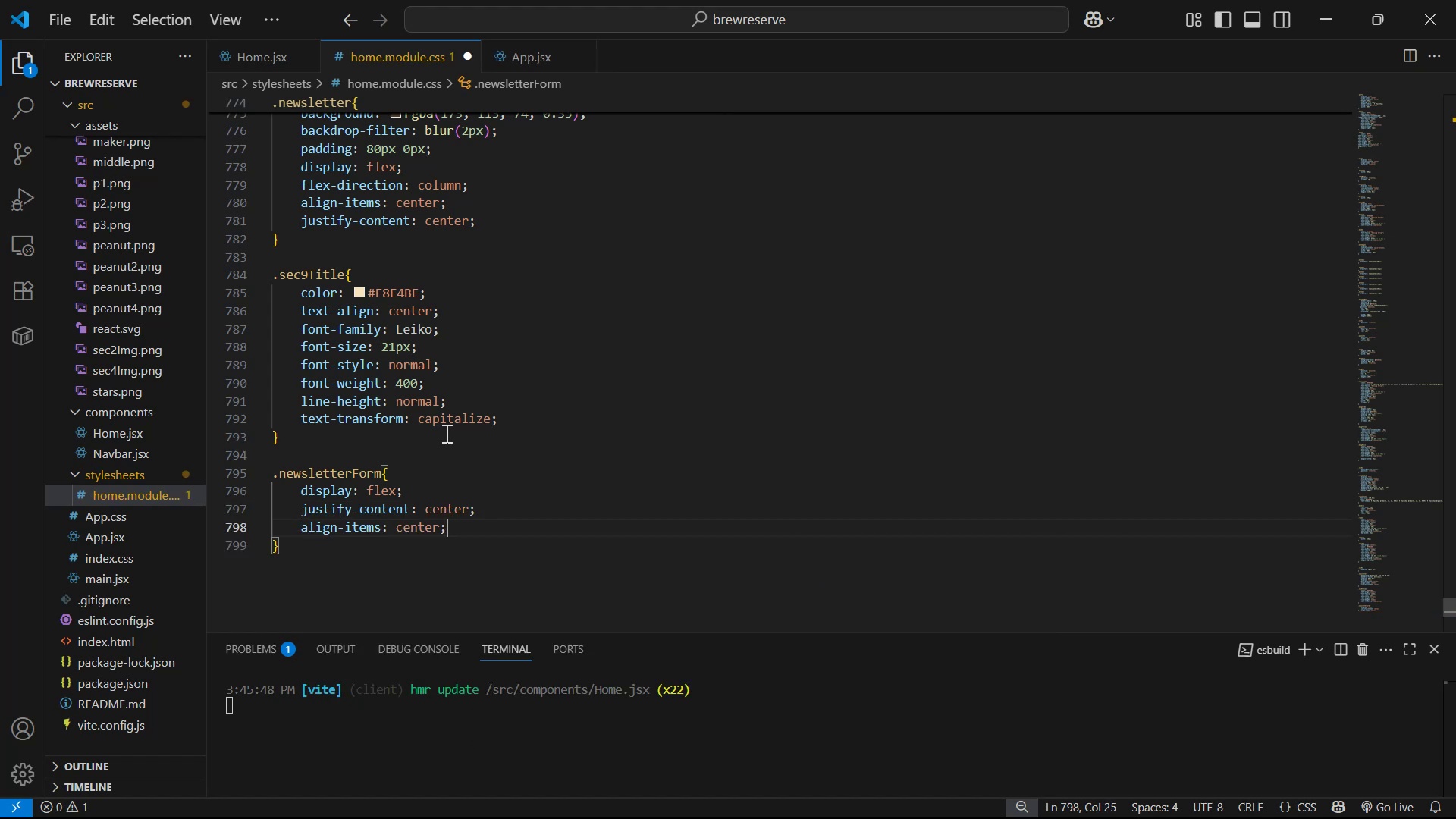 
key(Enter)
 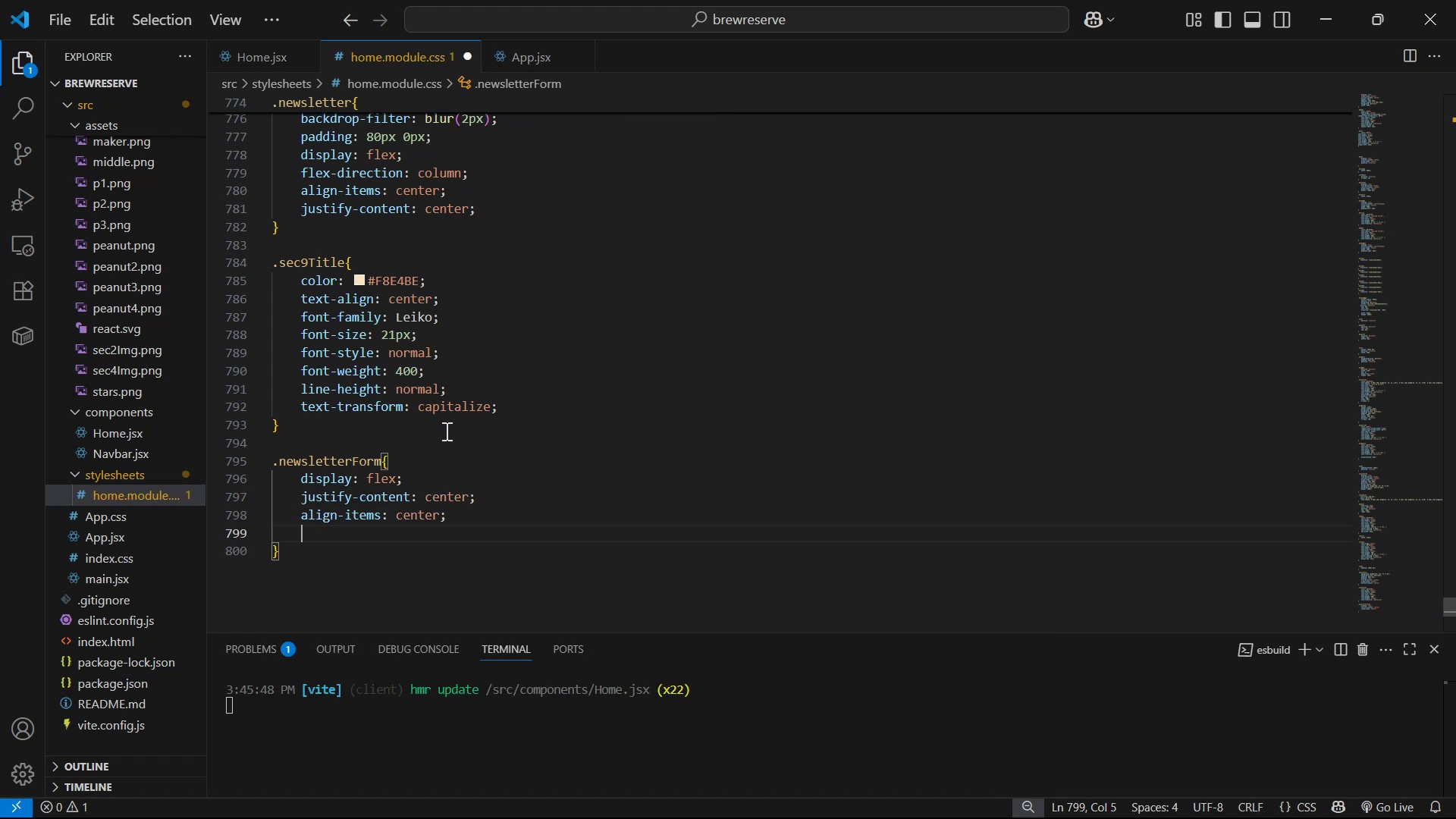 
type(fle)
 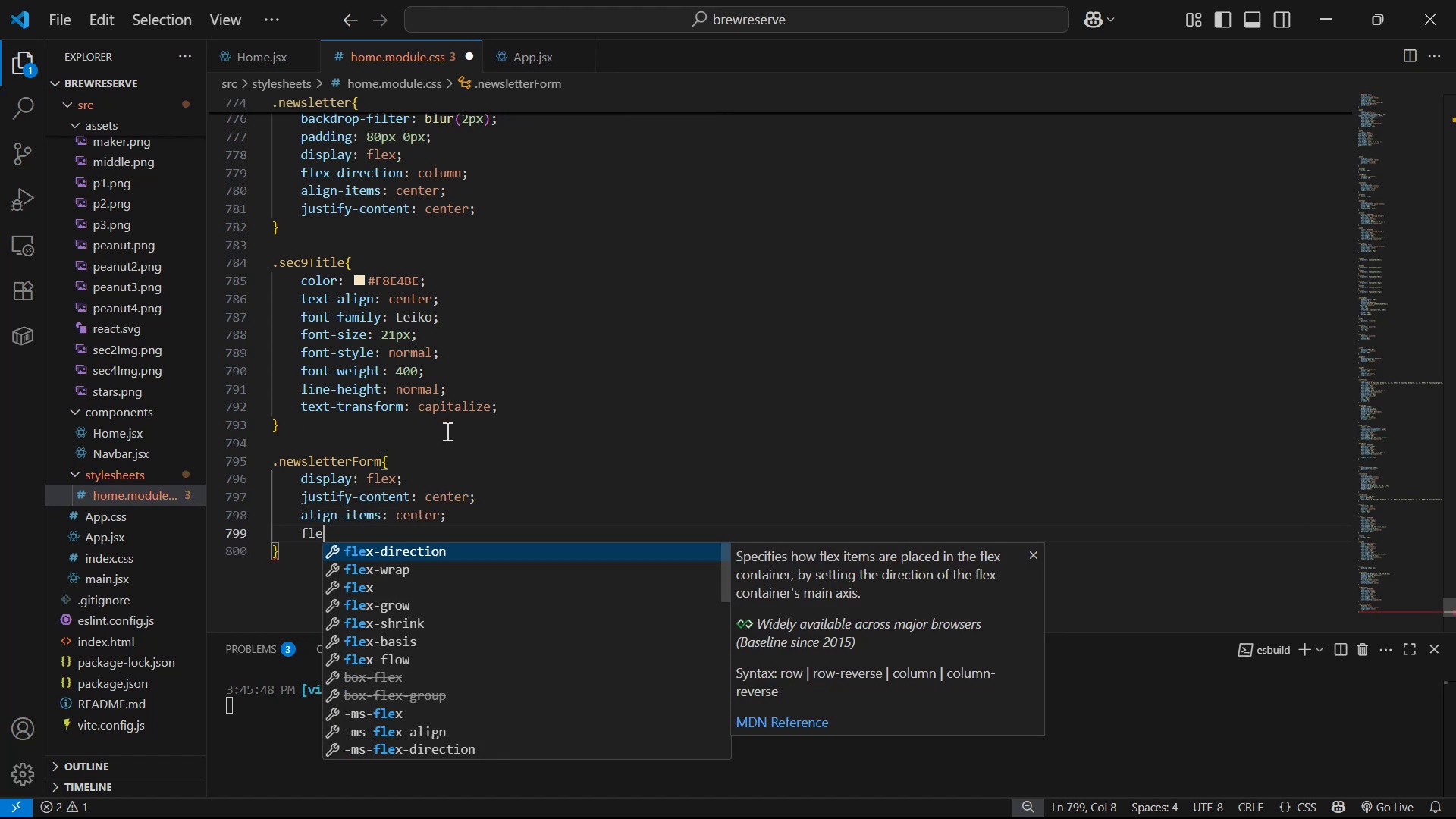 
key(Enter)
 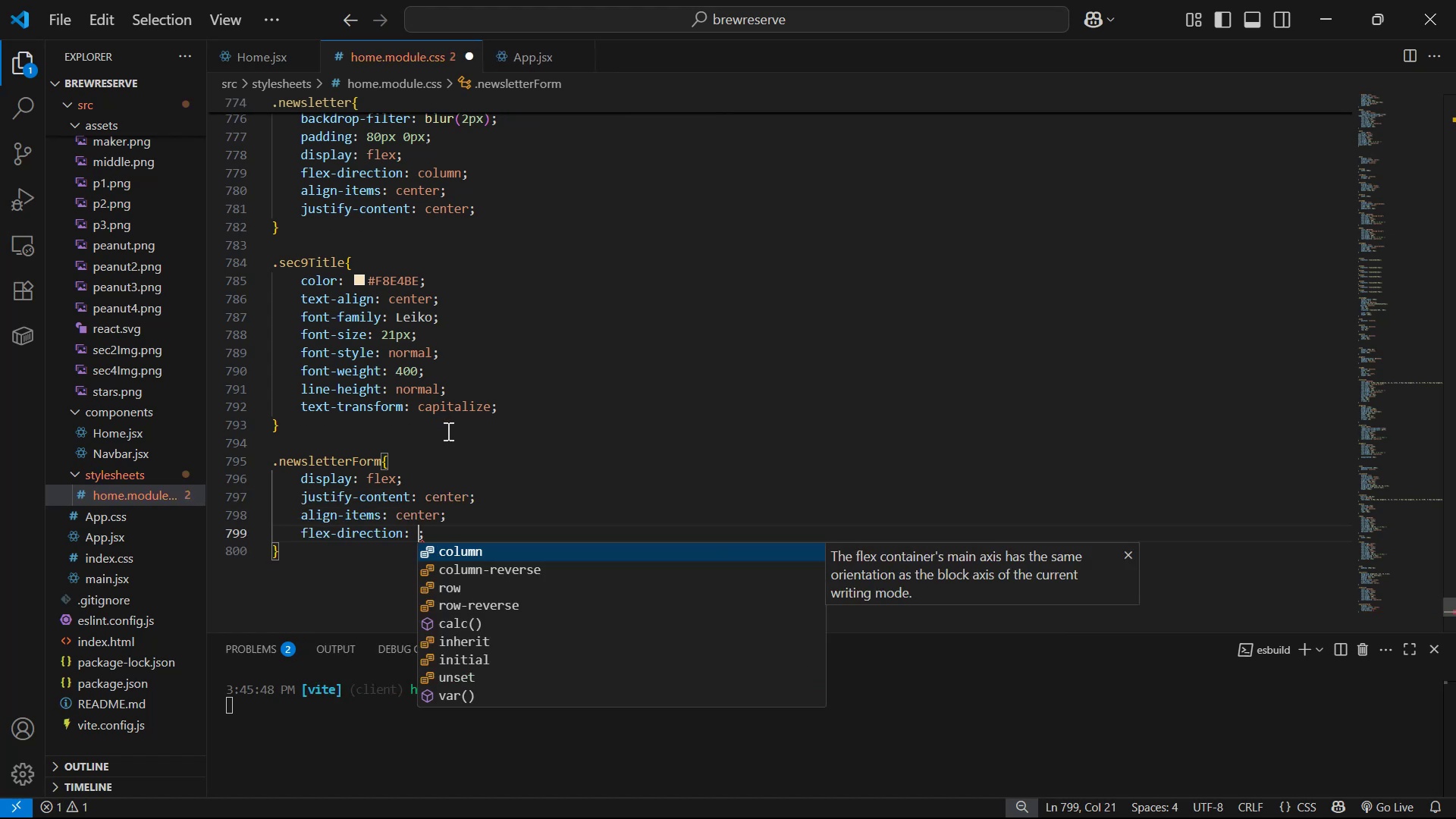 
key(ArrowDown)
 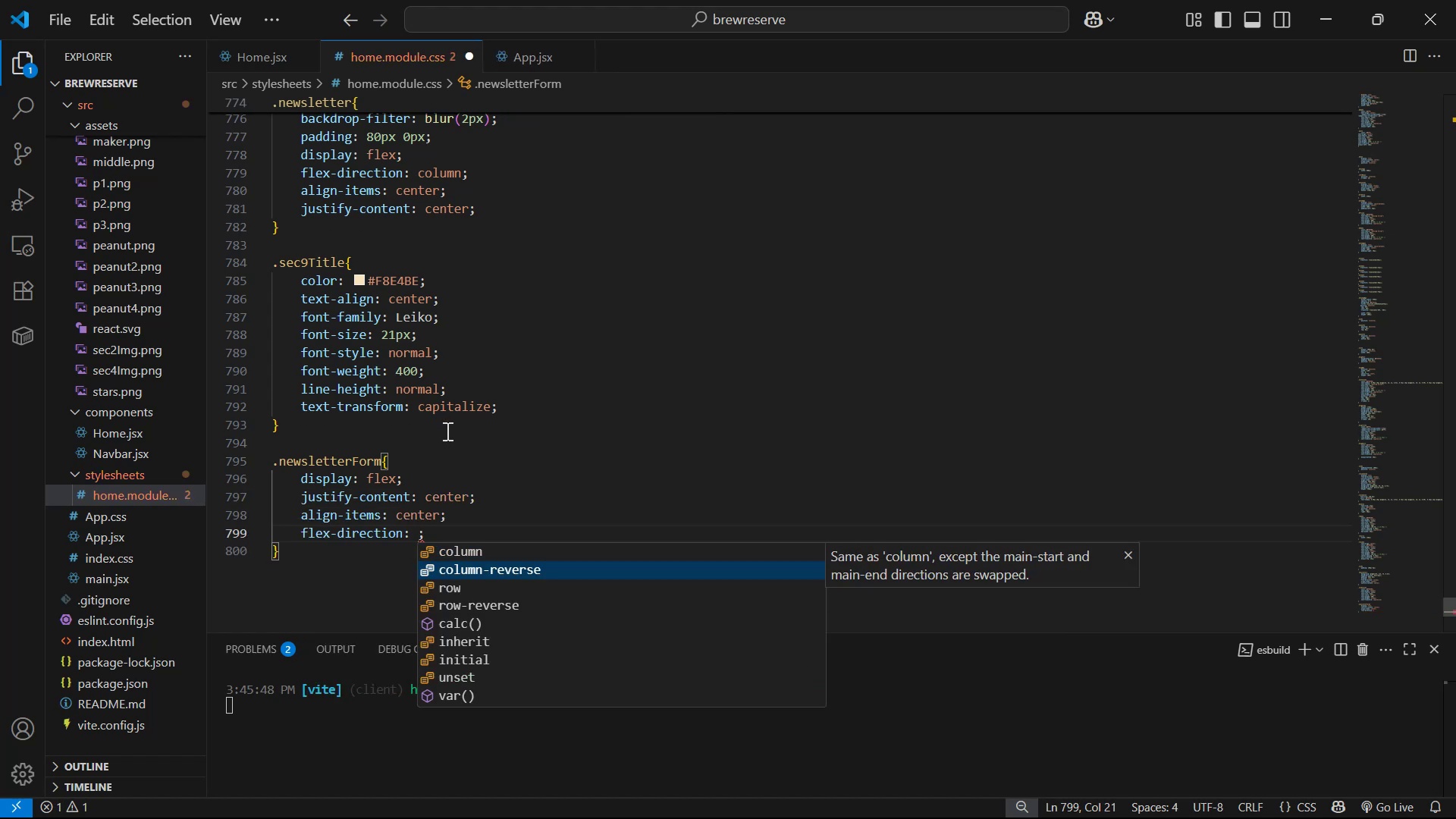 
key(ArrowUp)
 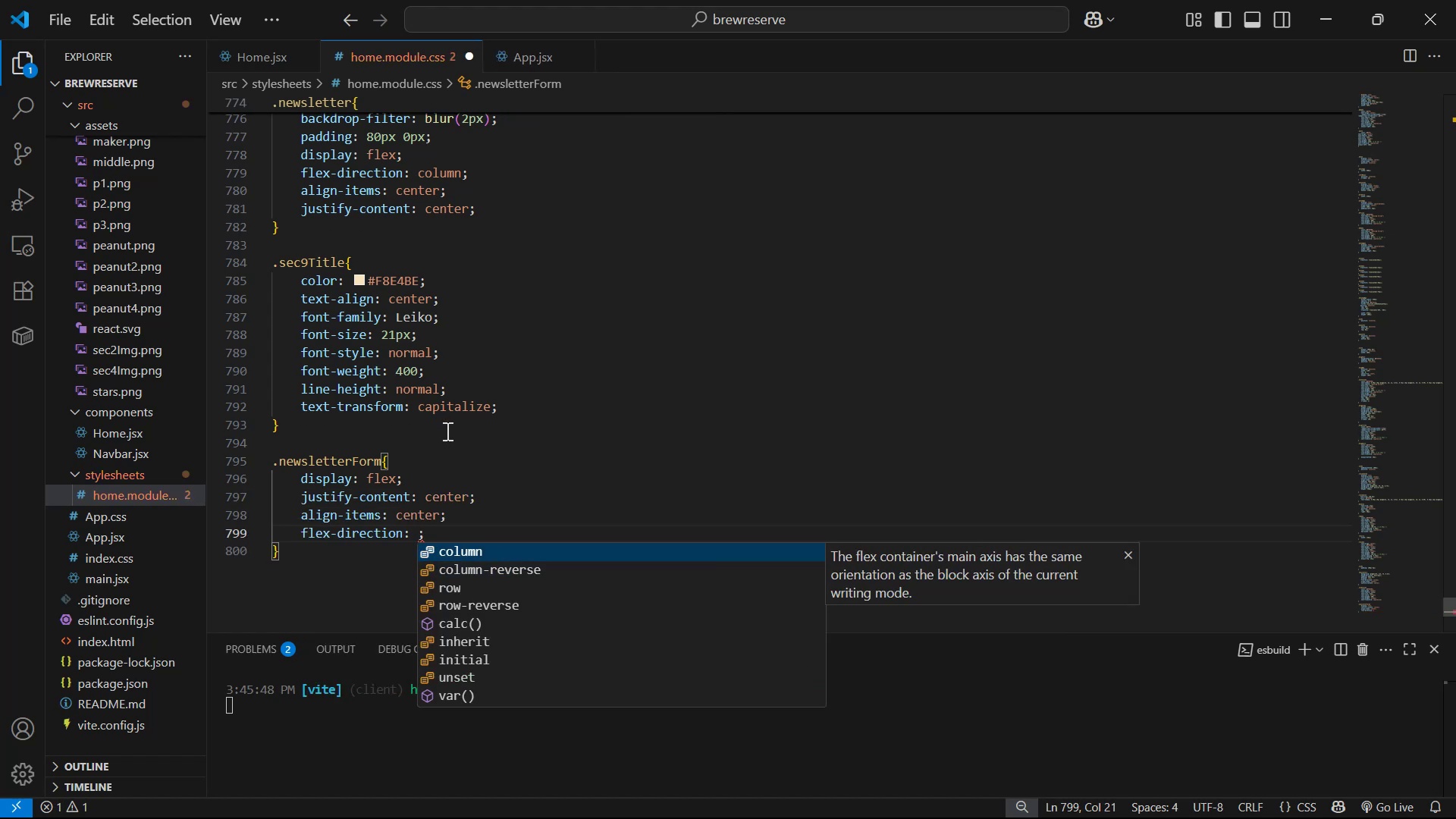 
key(Enter)
 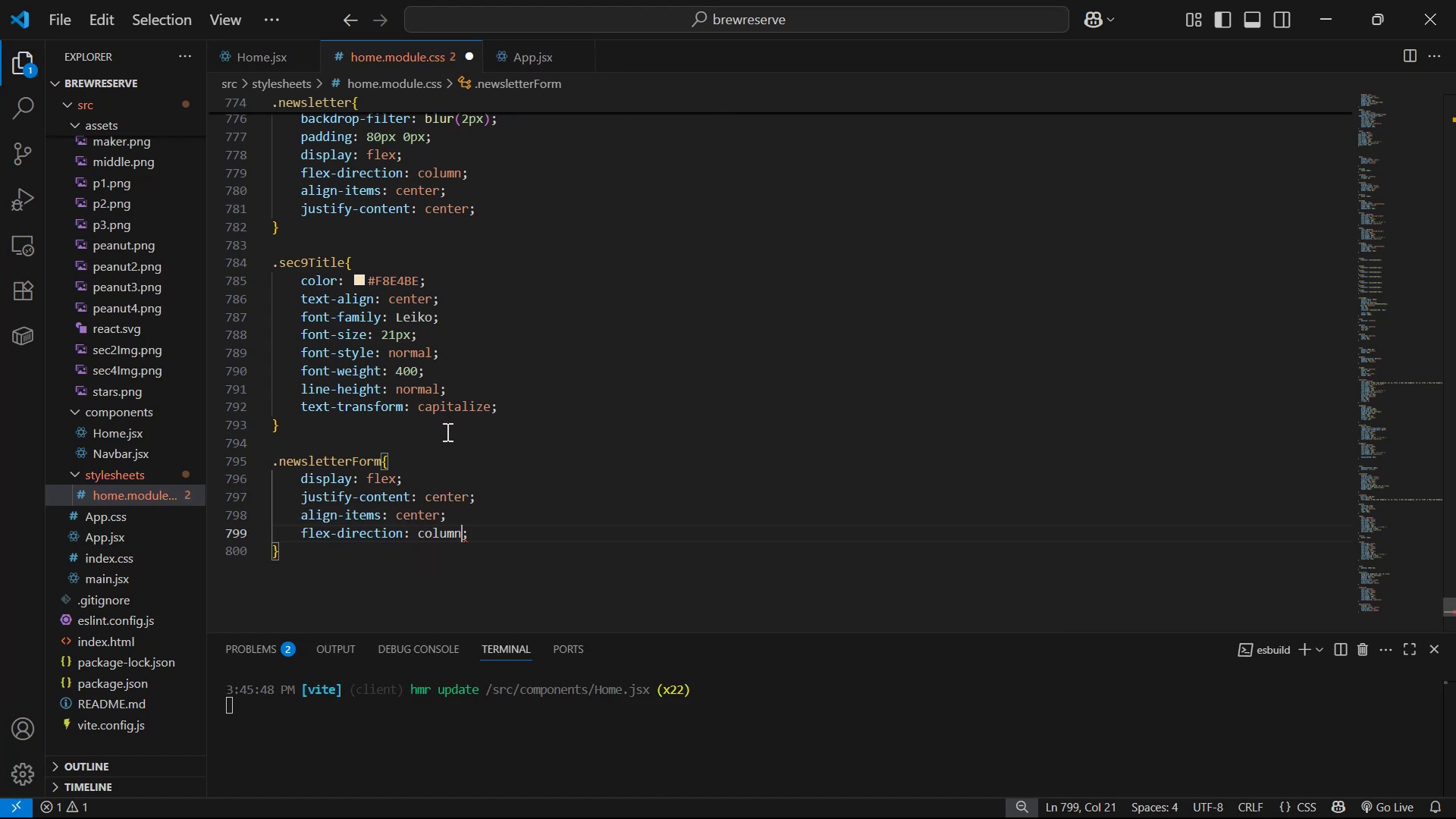 
key(Control+S)
 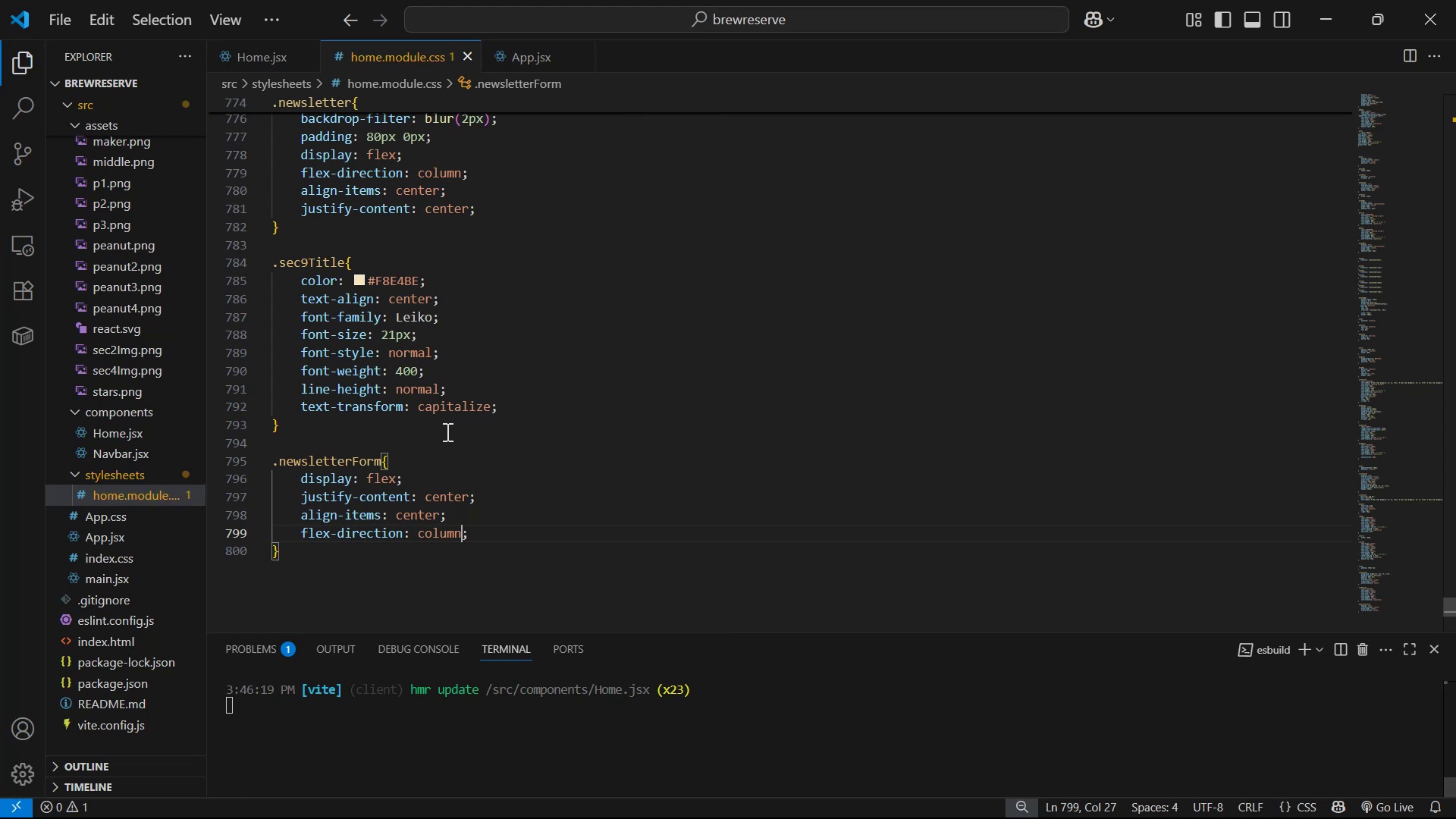 
key(Alt+Tab)
 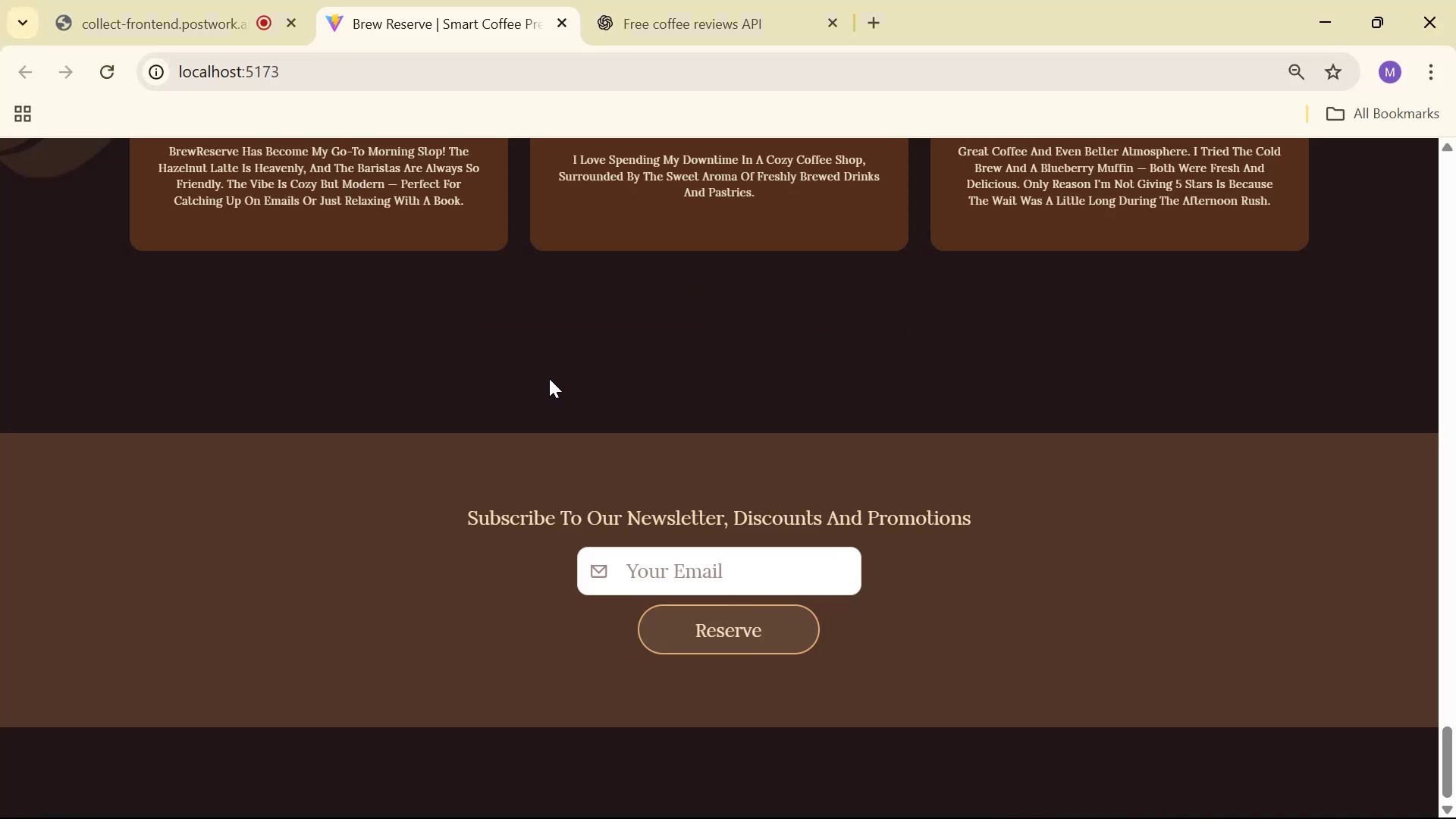 
scroll: coordinate [676, 300], scroll_direction: down, amount: 3.0
 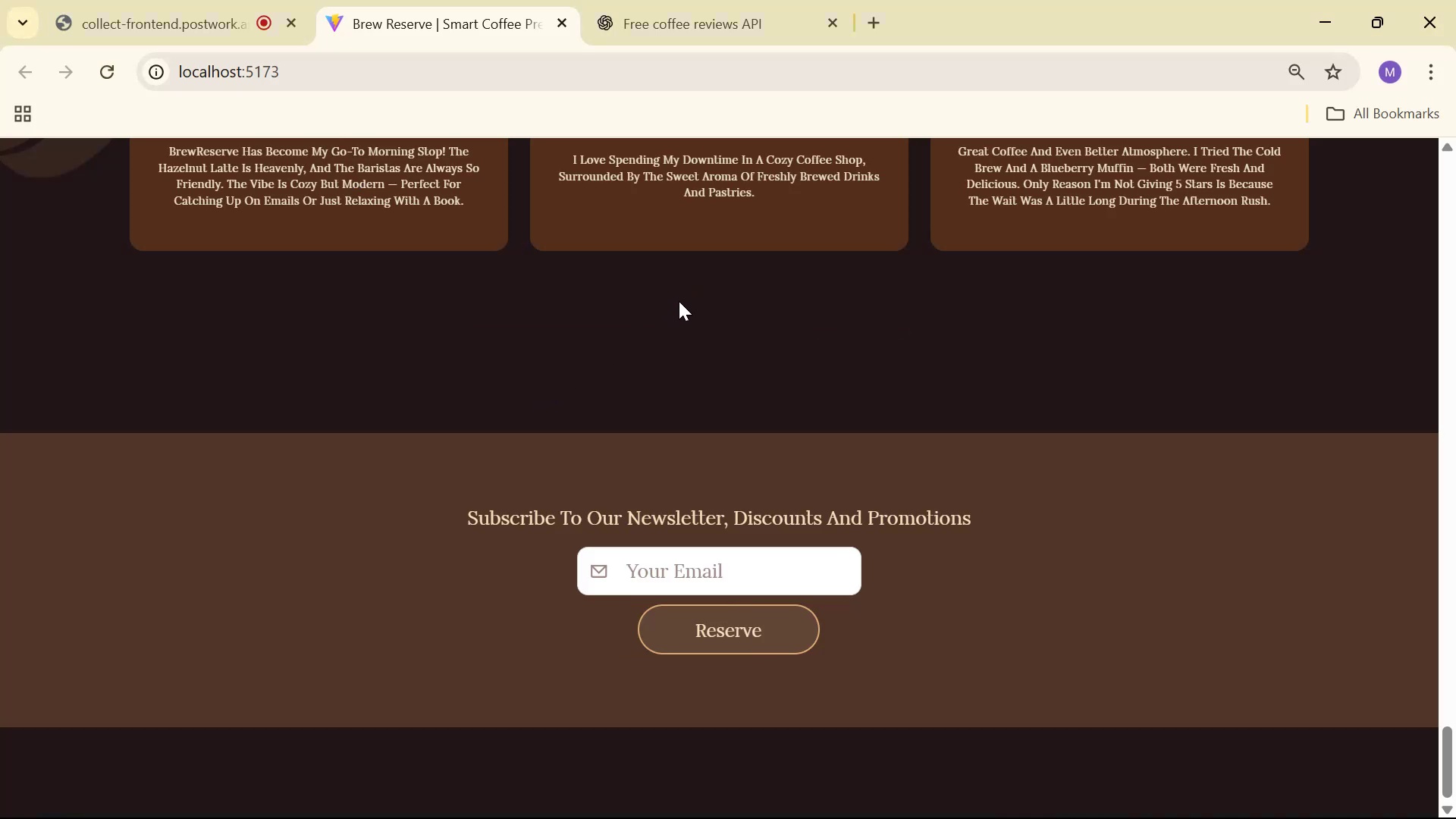 
key(Alt+Tab)
 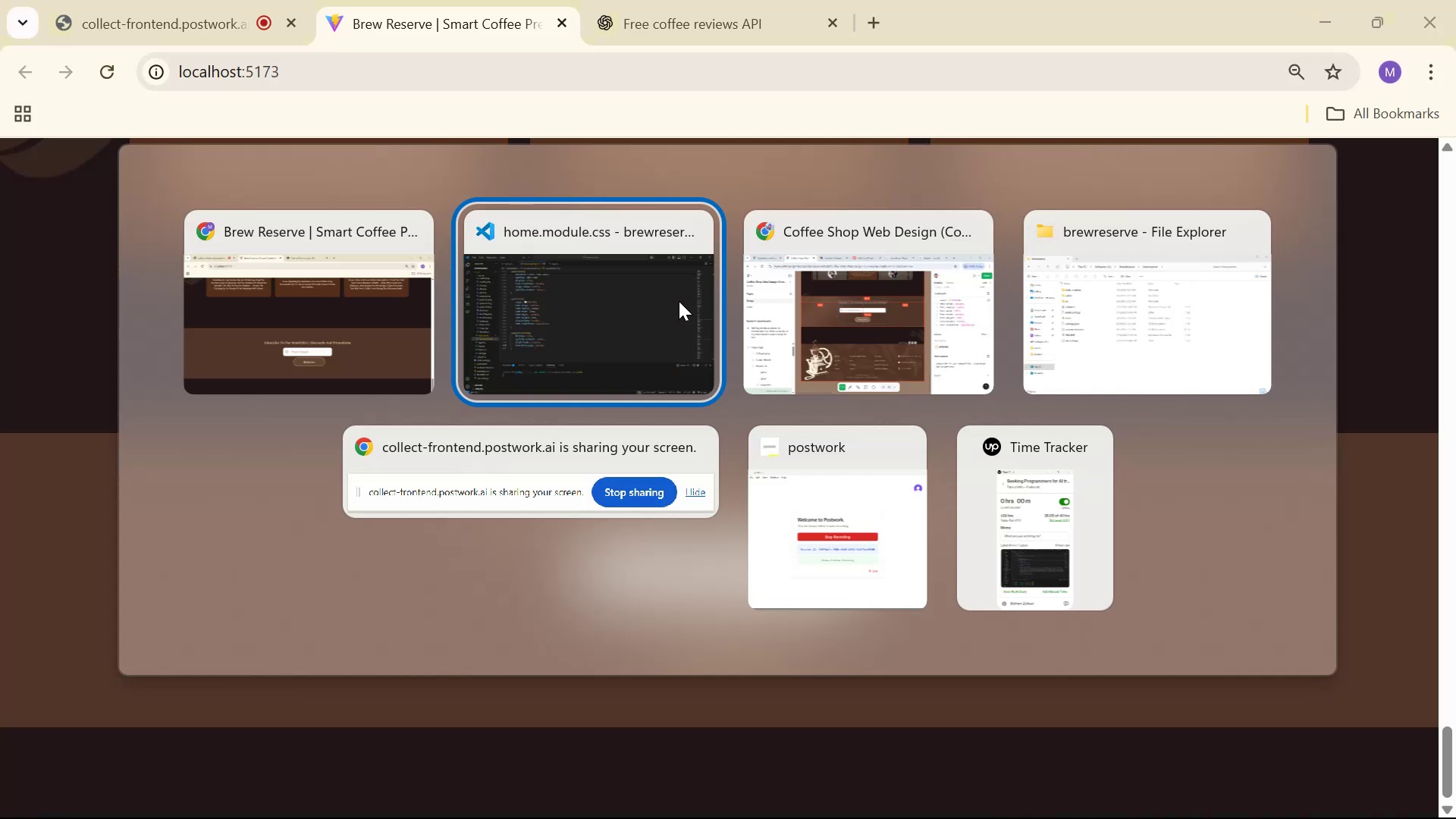 
key(Alt+Tab)
 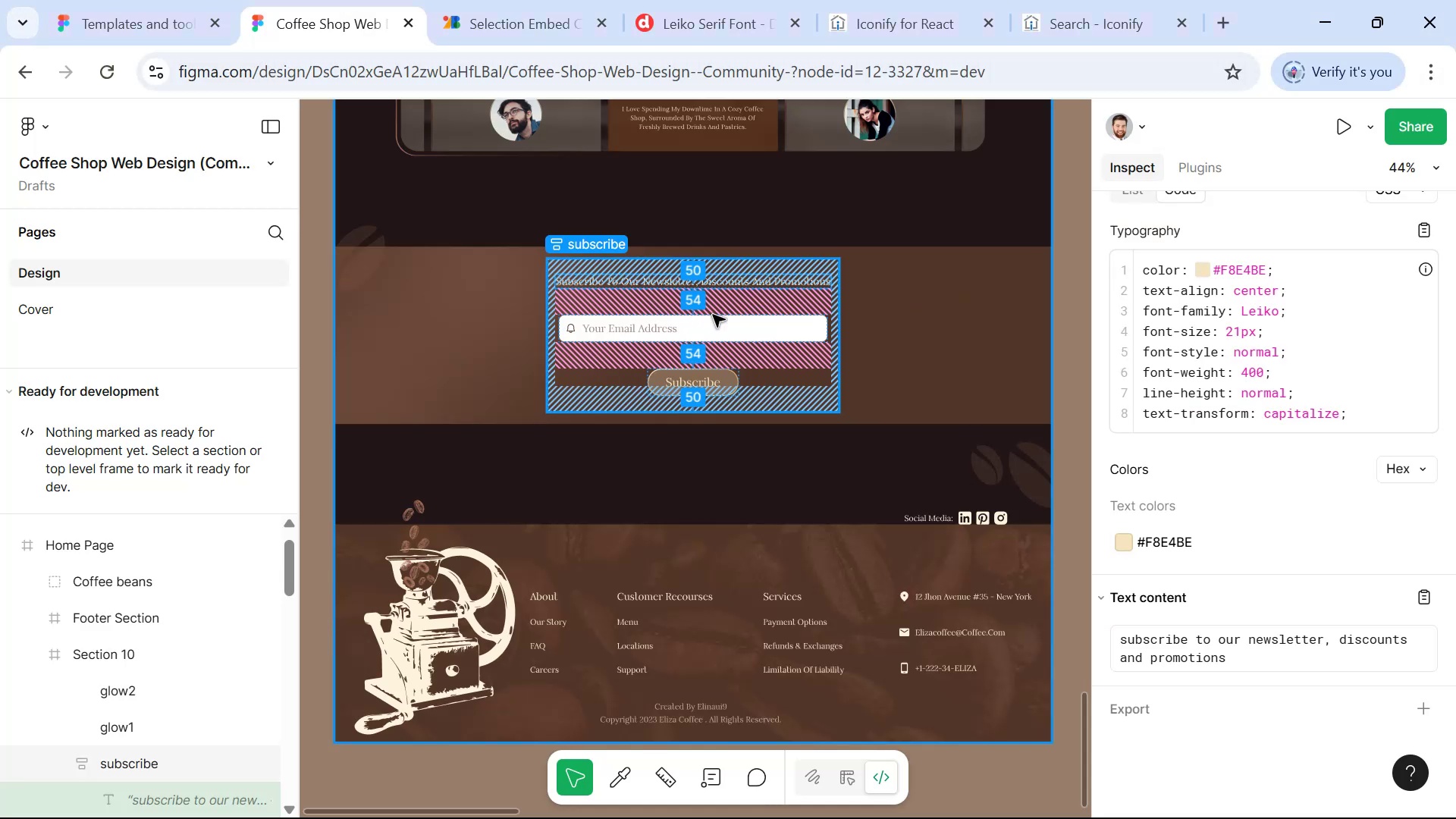 
hold_key(key=ControlLeft, duration=1.34)
 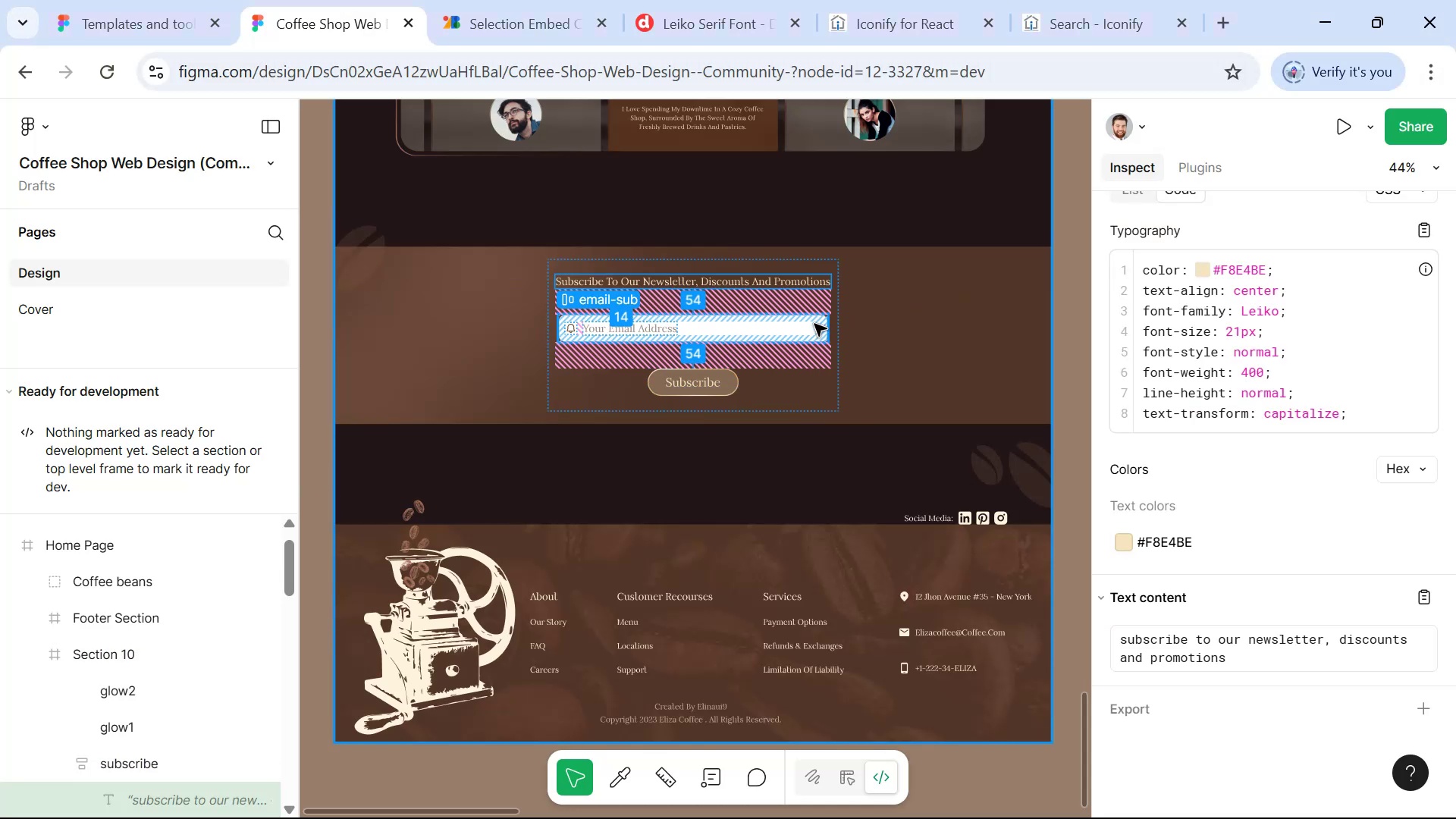 
left_click([814, 325])
 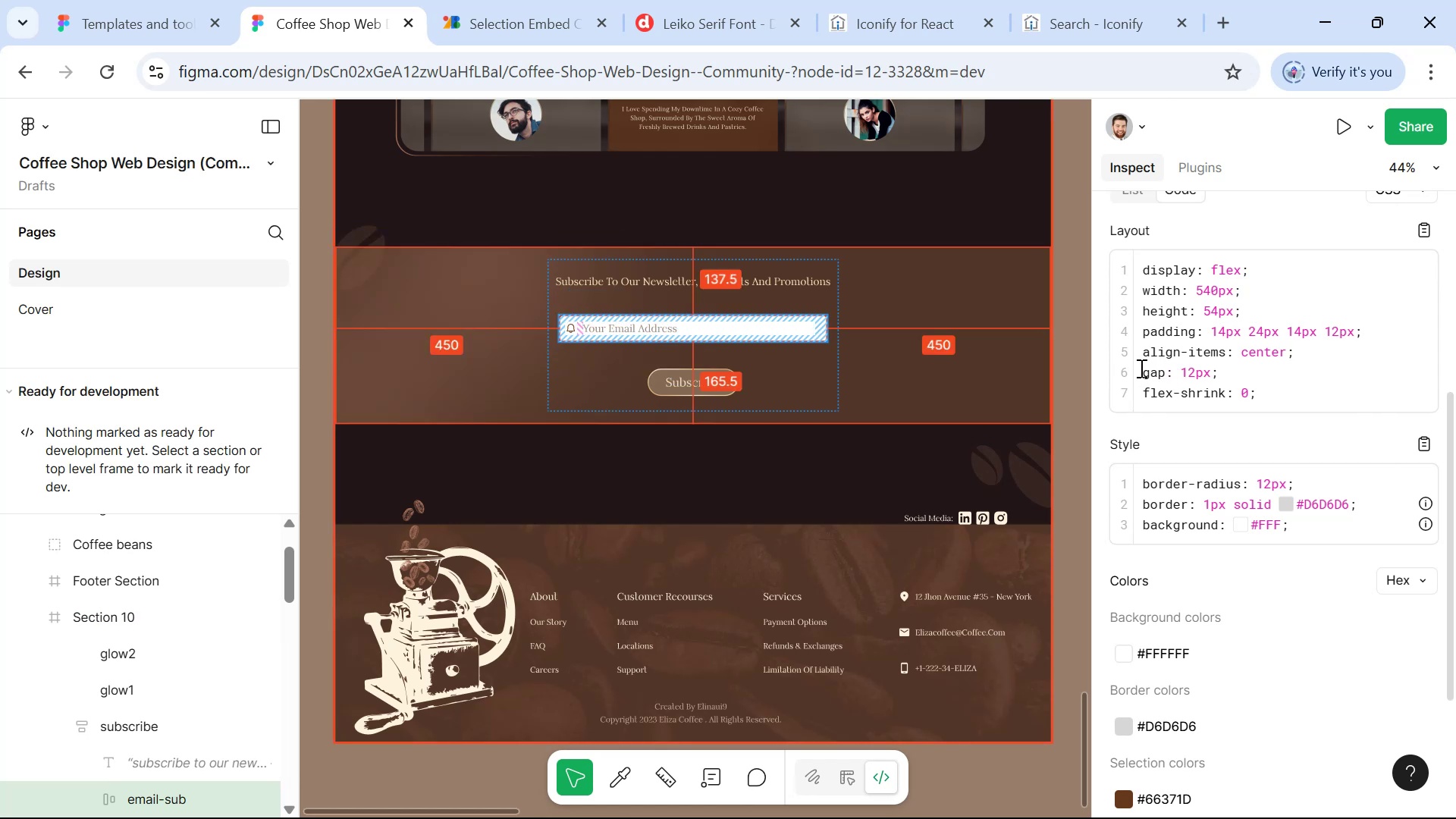 
key(Alt+AltLeft)
 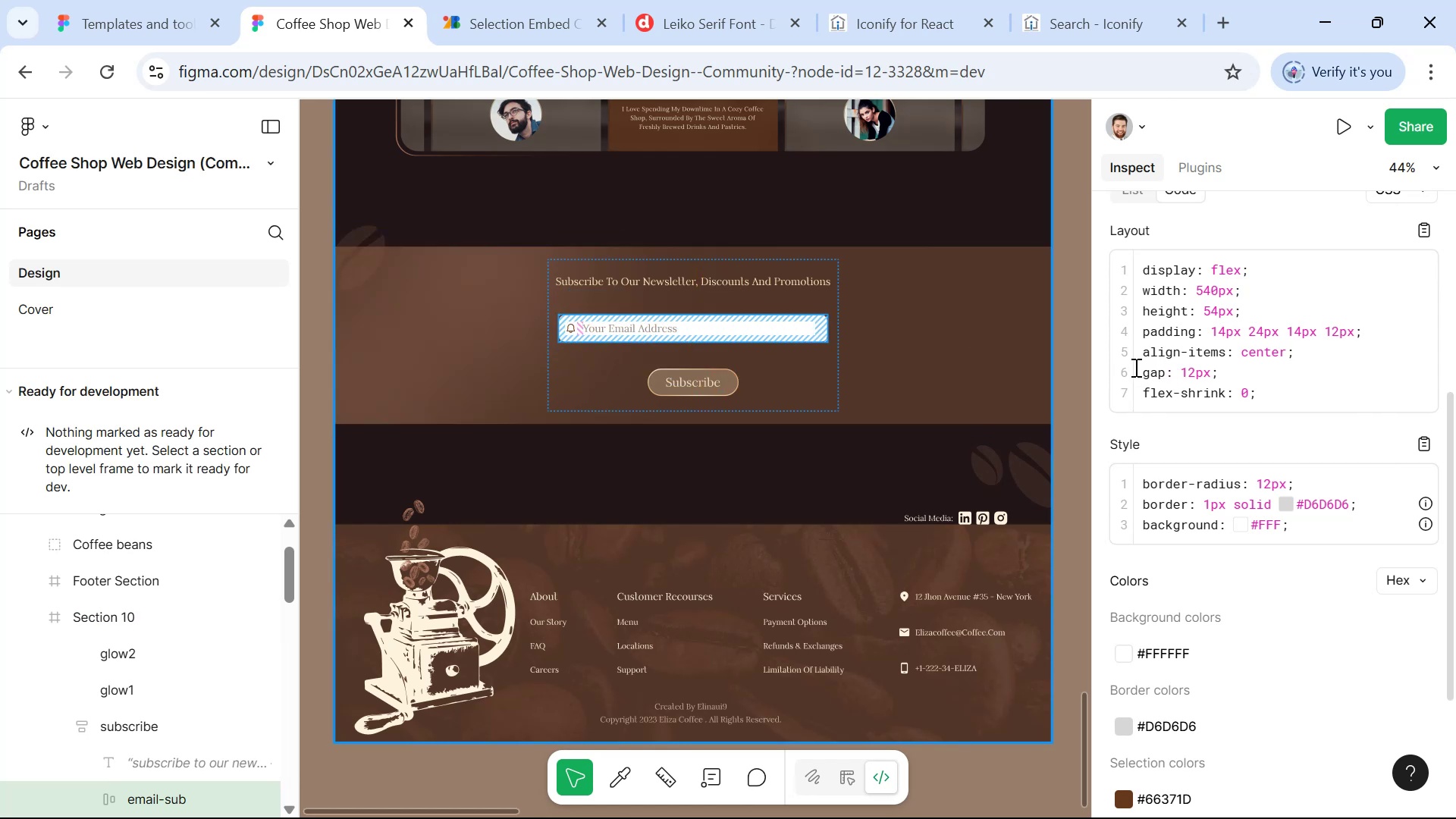 
key(Alt+Tab)
 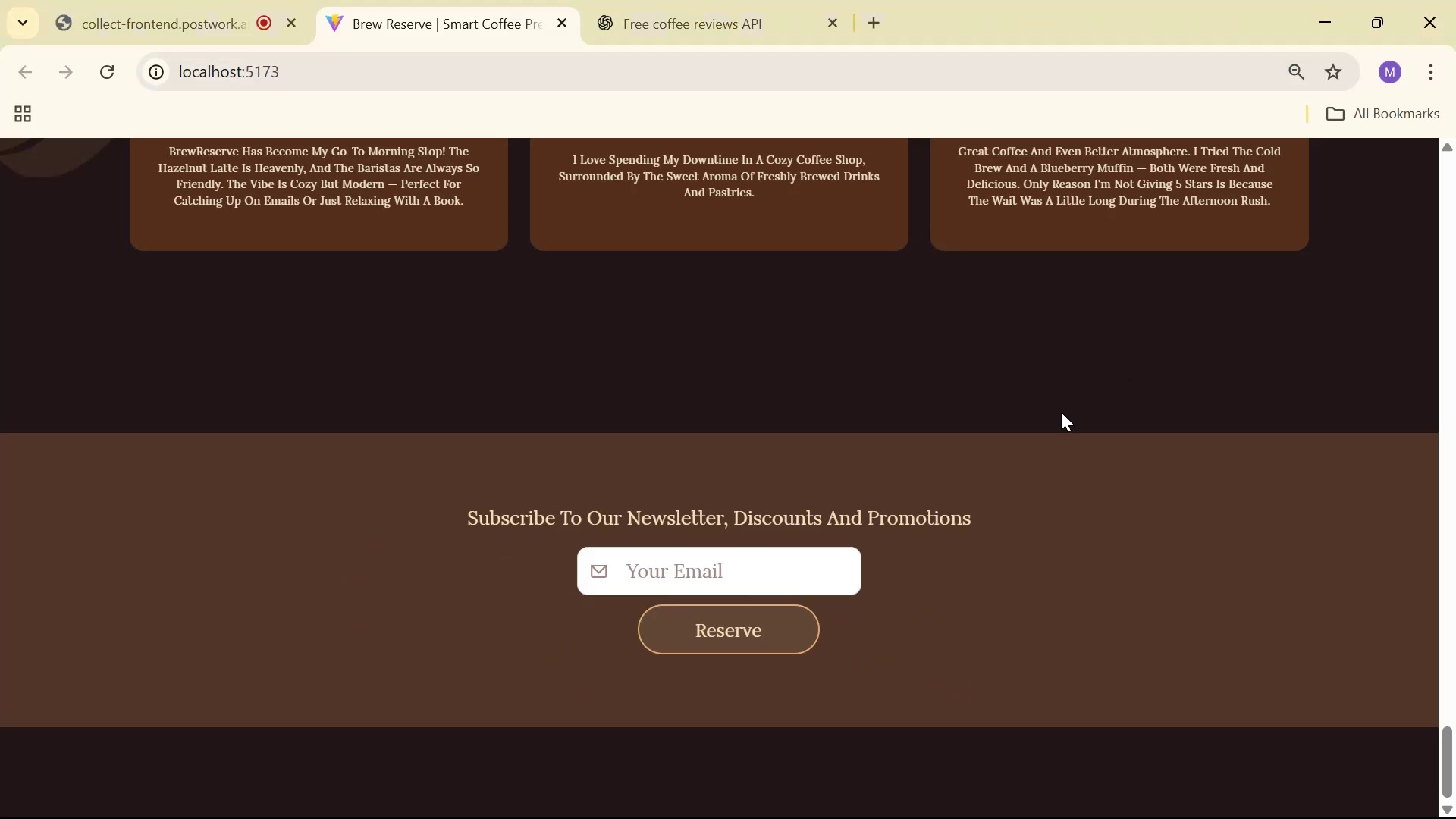 
key(Alt+Tab)
 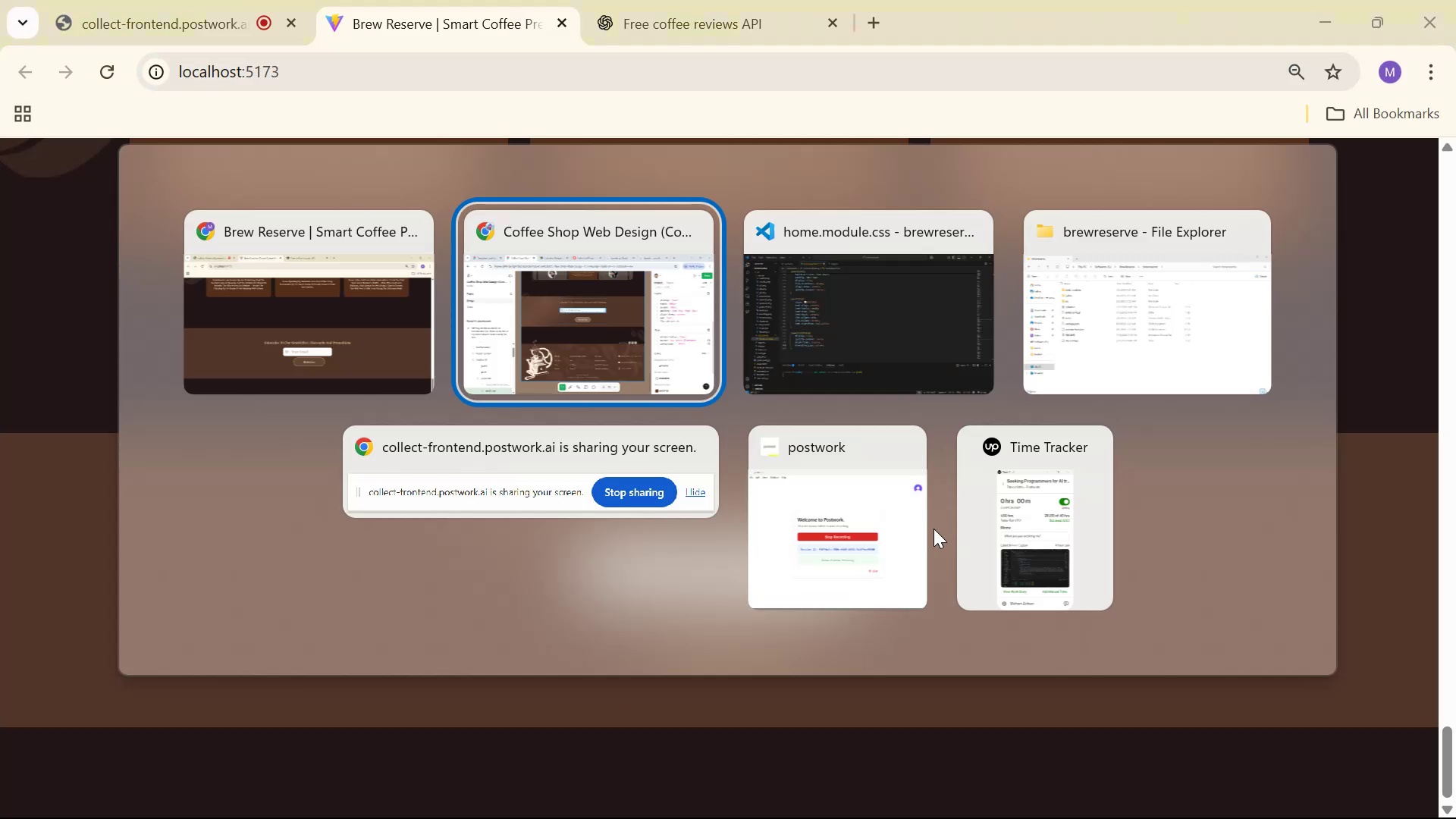 
key(Alt+Tab)
 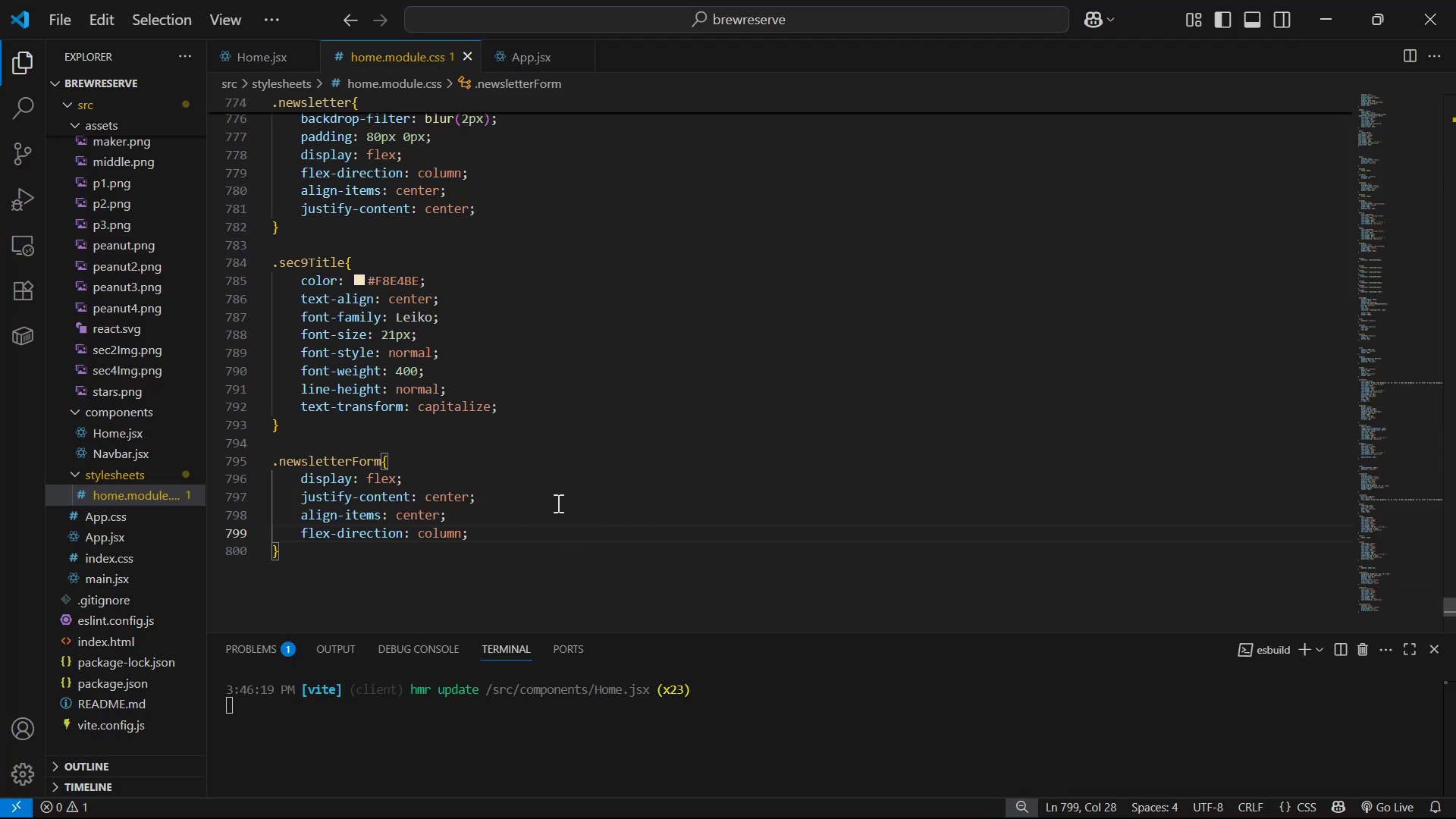 
key(Enter)
 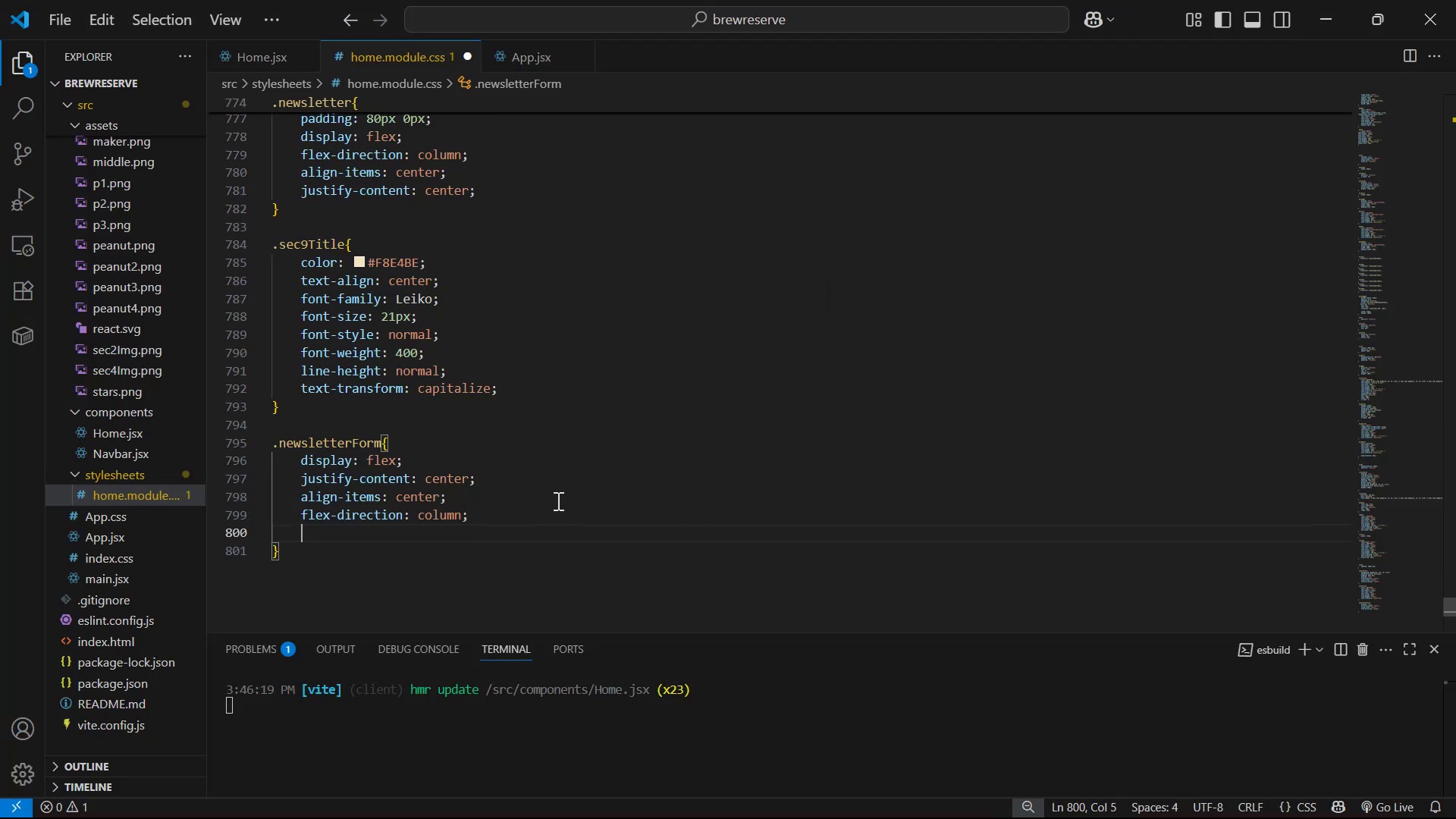 
type(ma)
 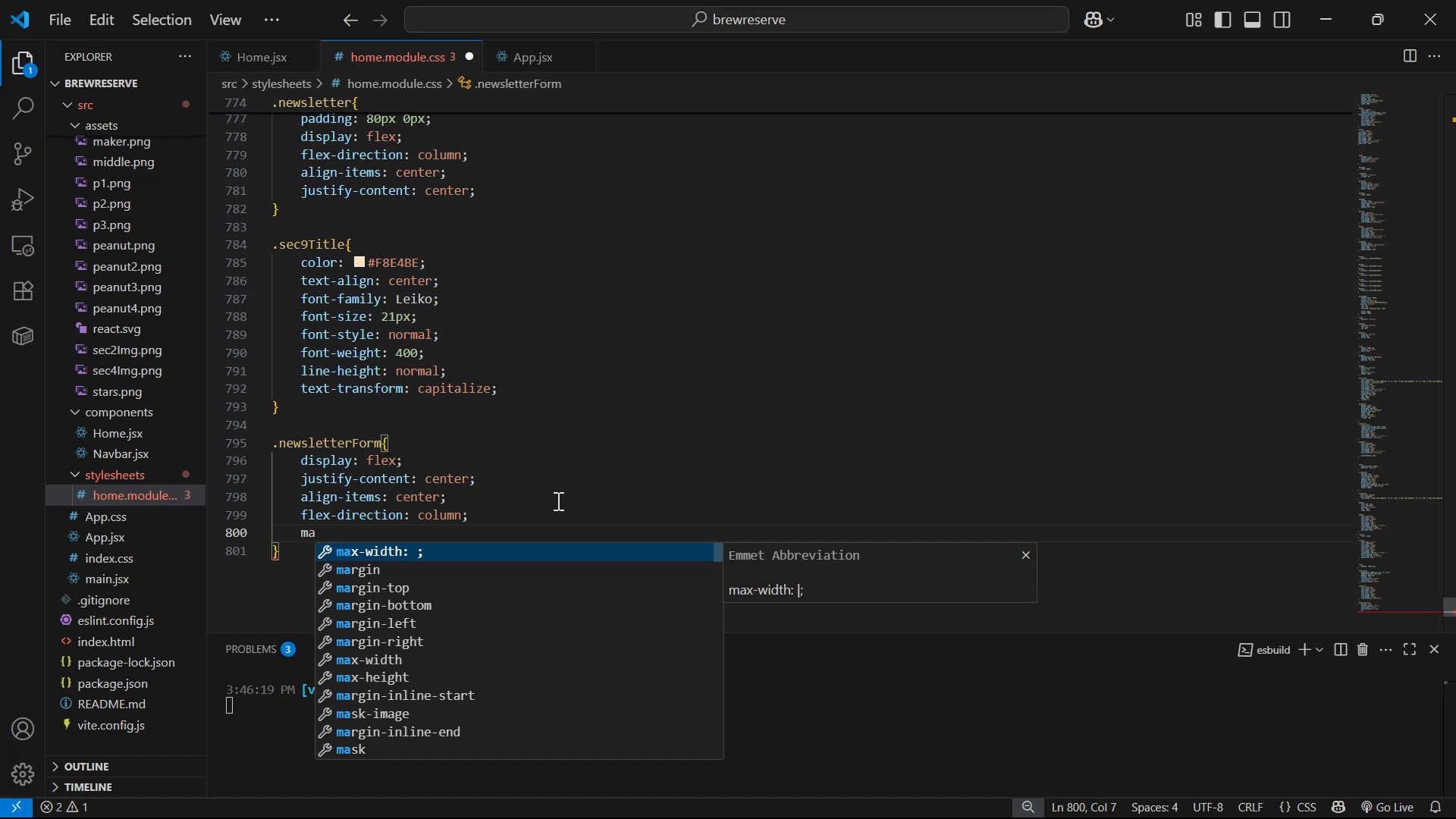 
key(Enter)
 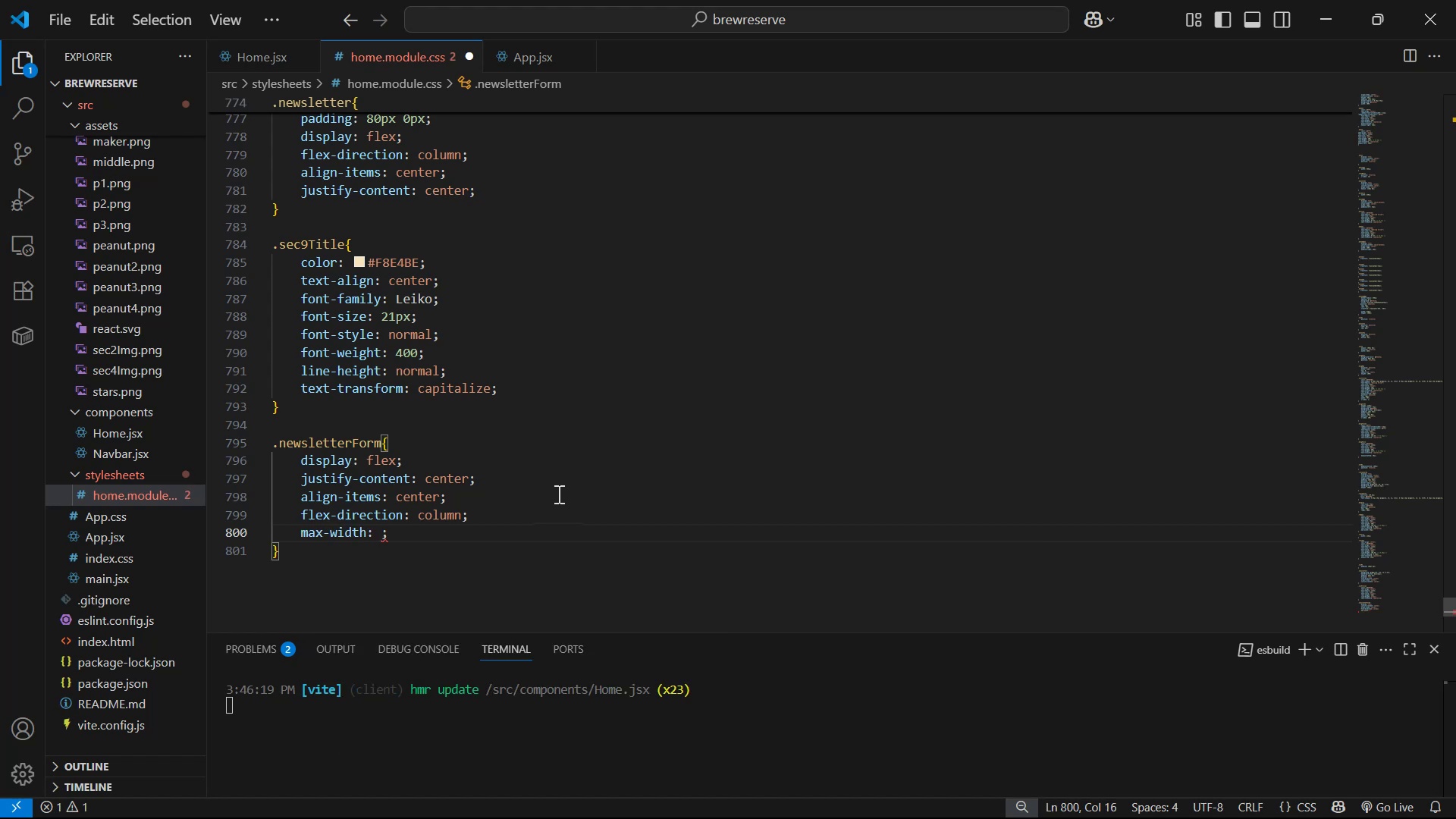 
type(550px)
 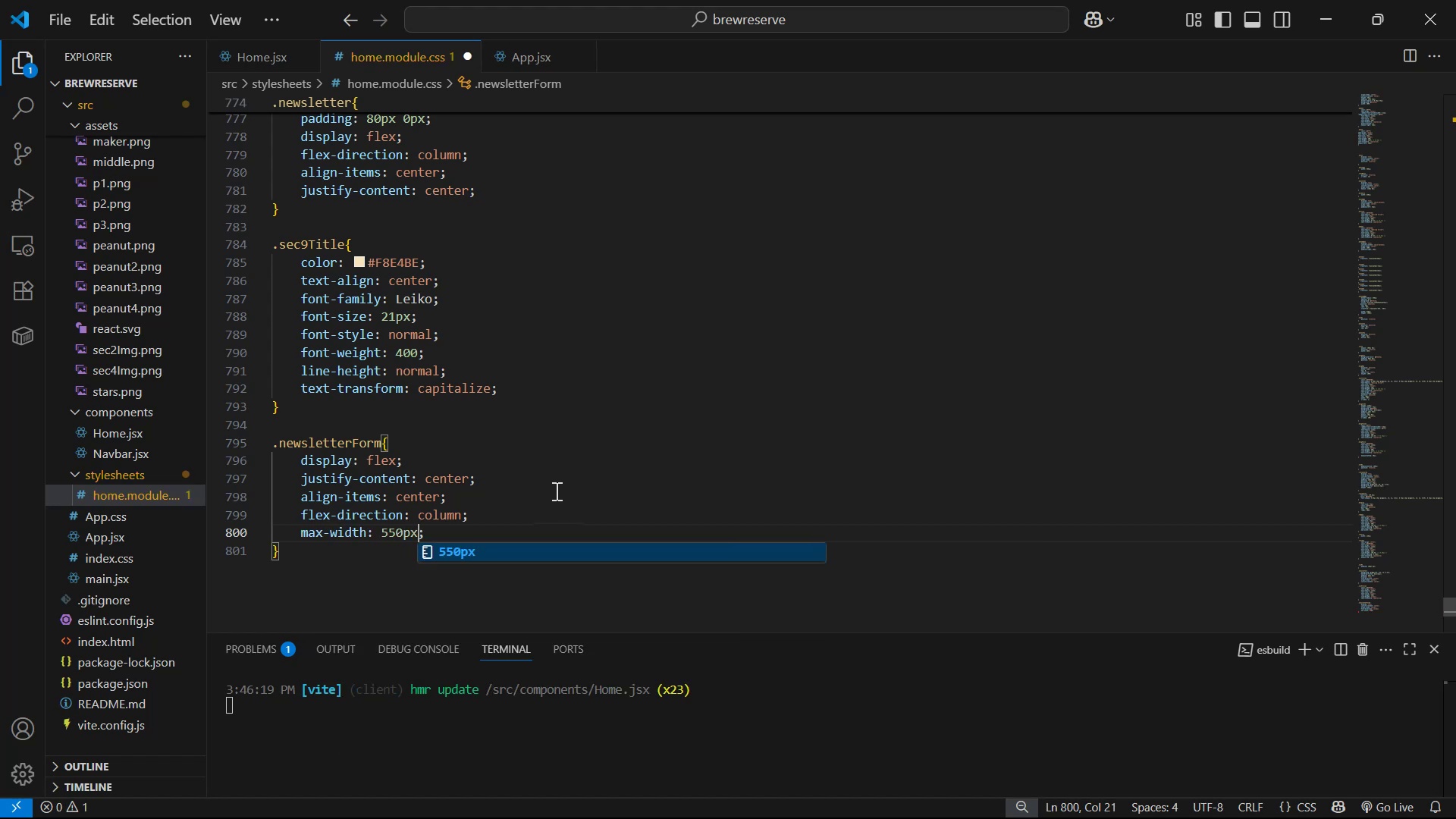 
key(Control+S)
 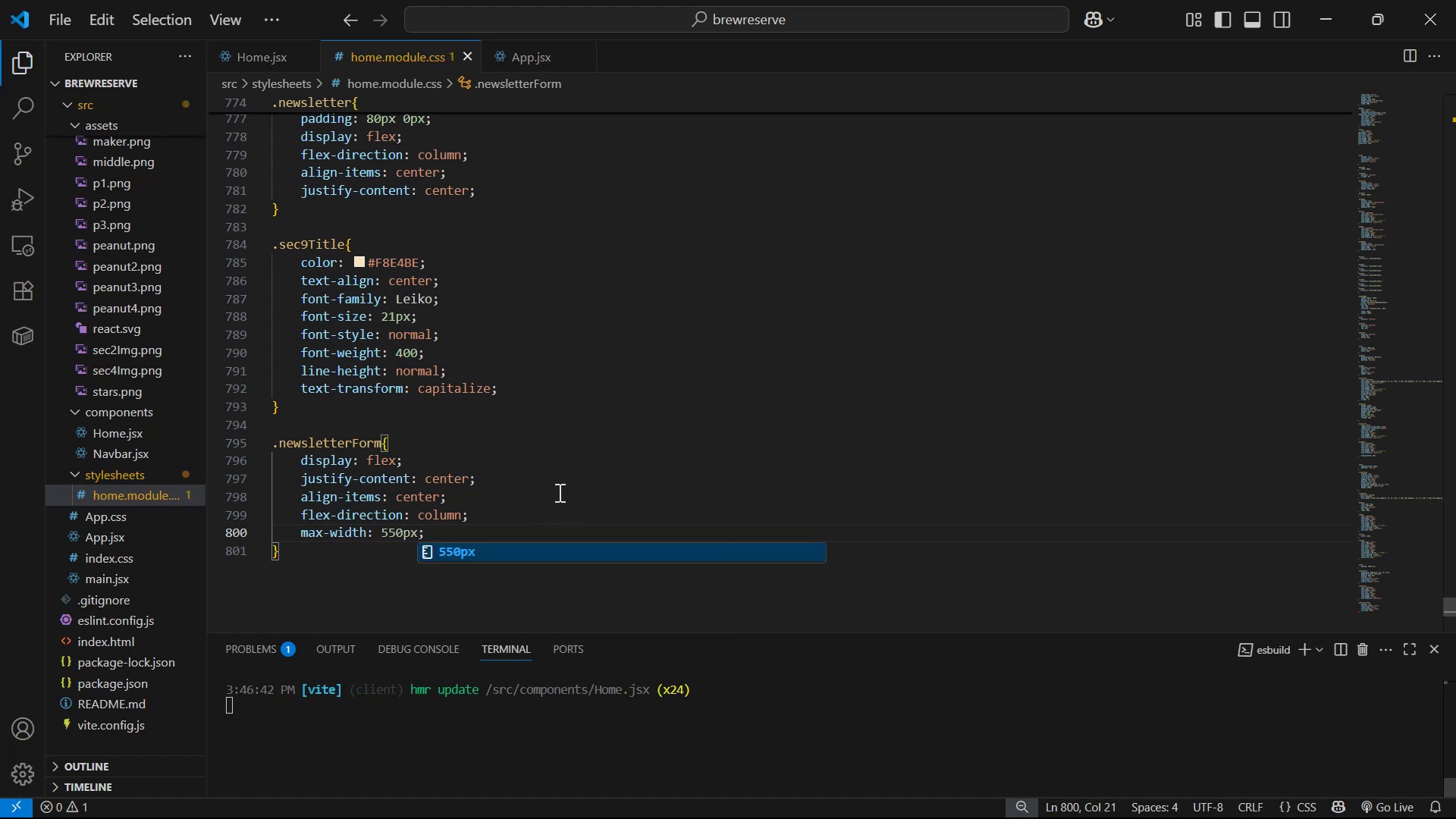 
key(Alt+Tab)
 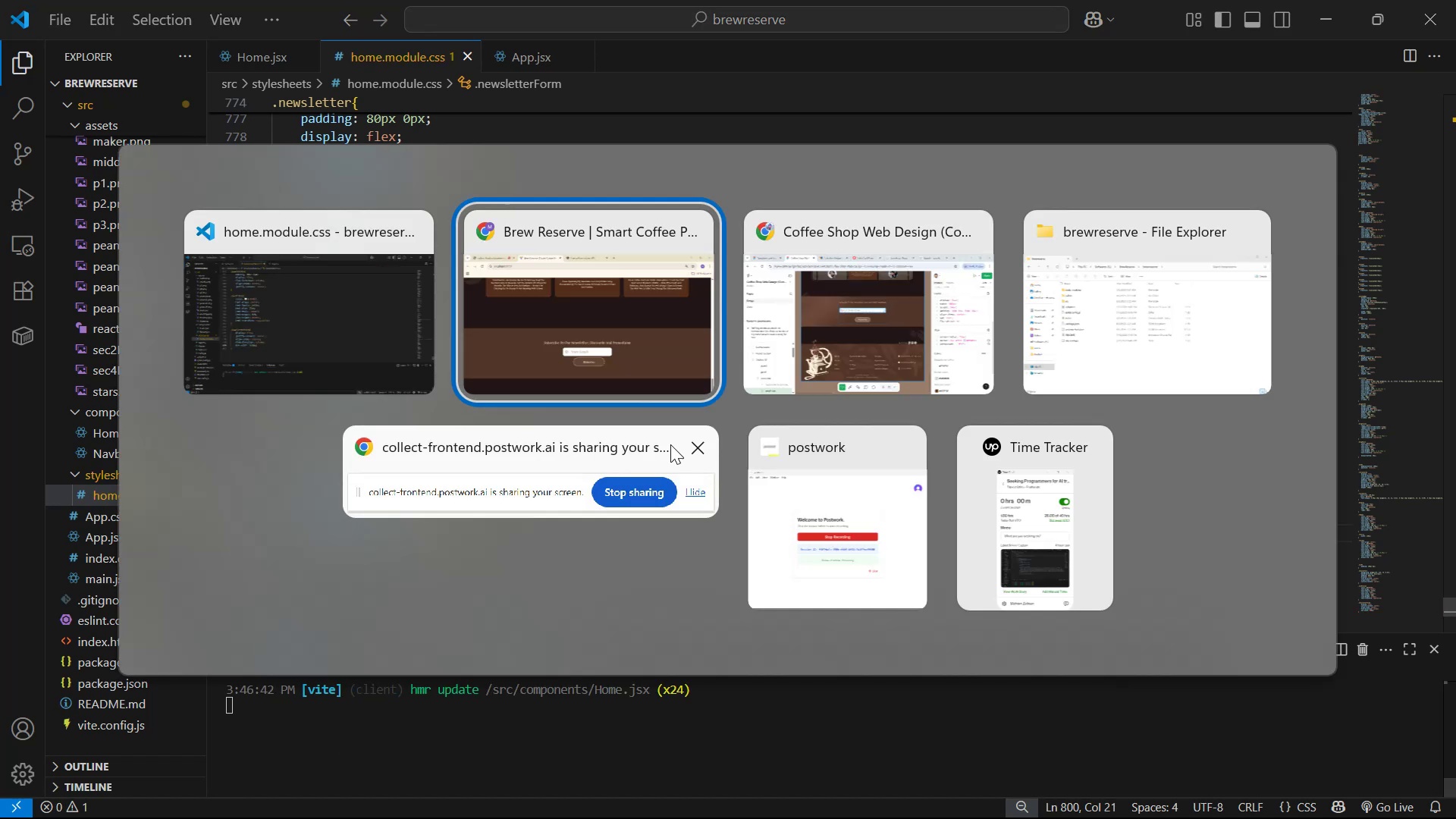 
key(Alt+Tab)
 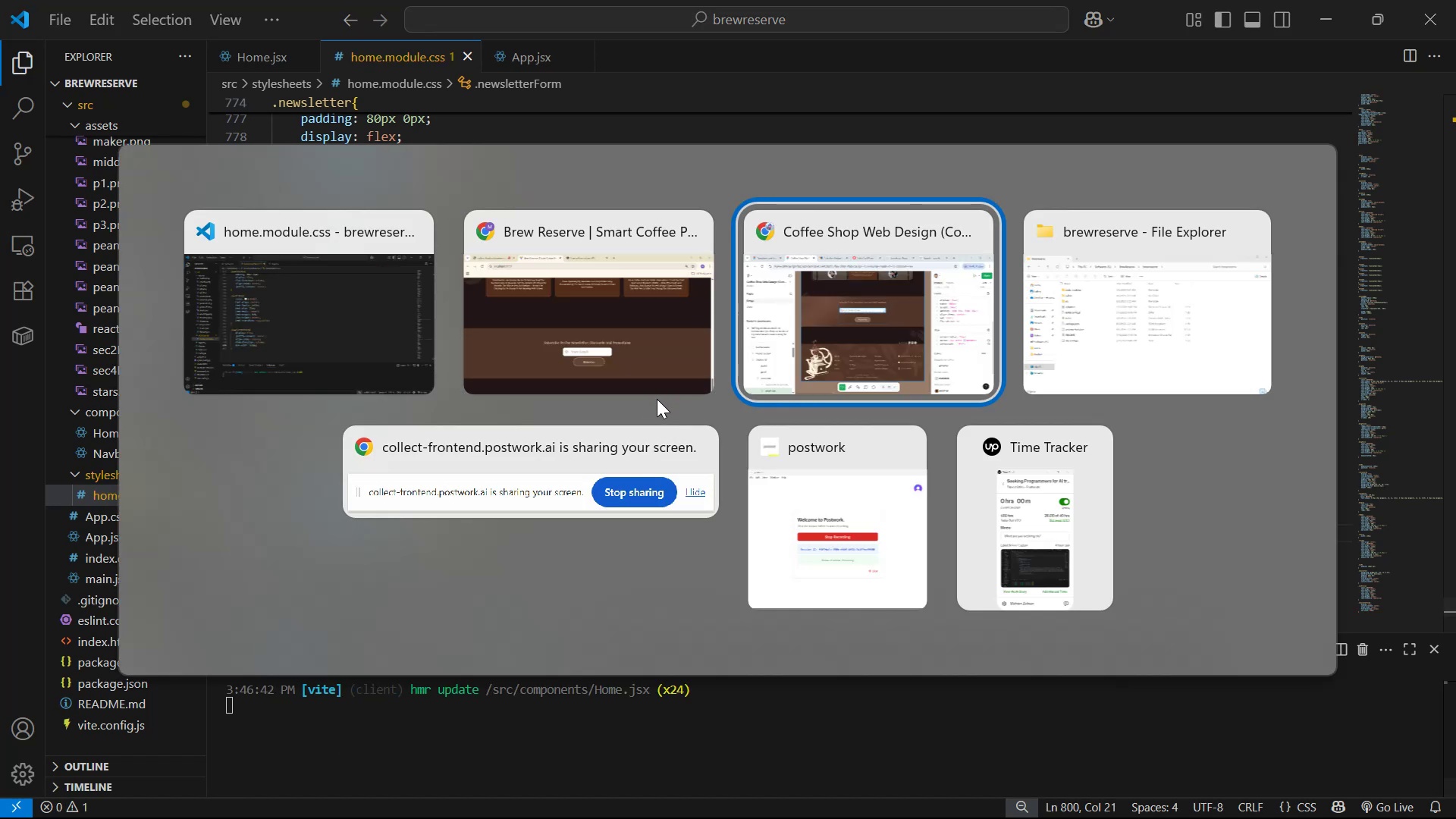 
key(Alt+Tab)
 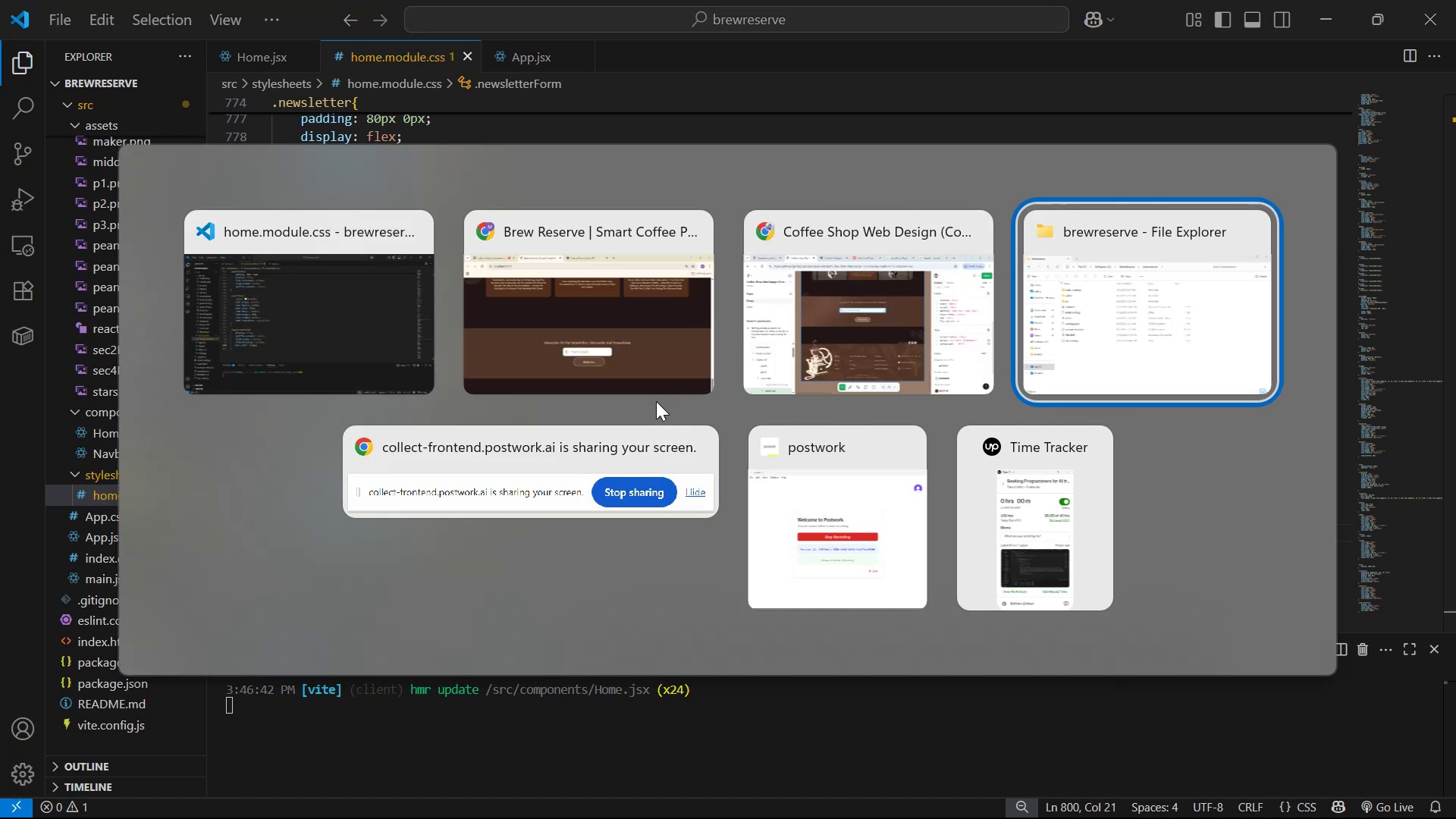 
key(Alt+Tab)
 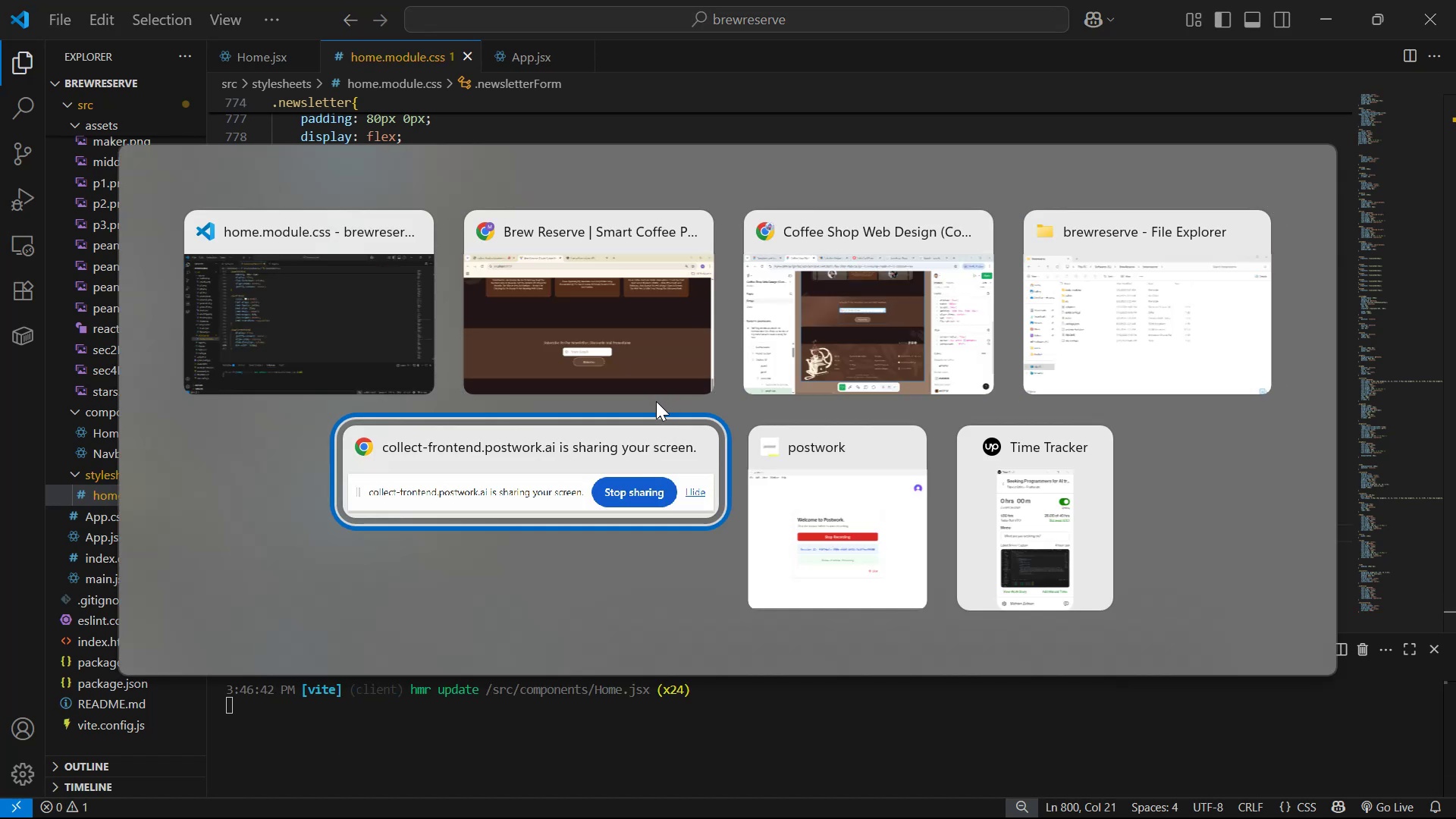 
key(Alt+Tab)
 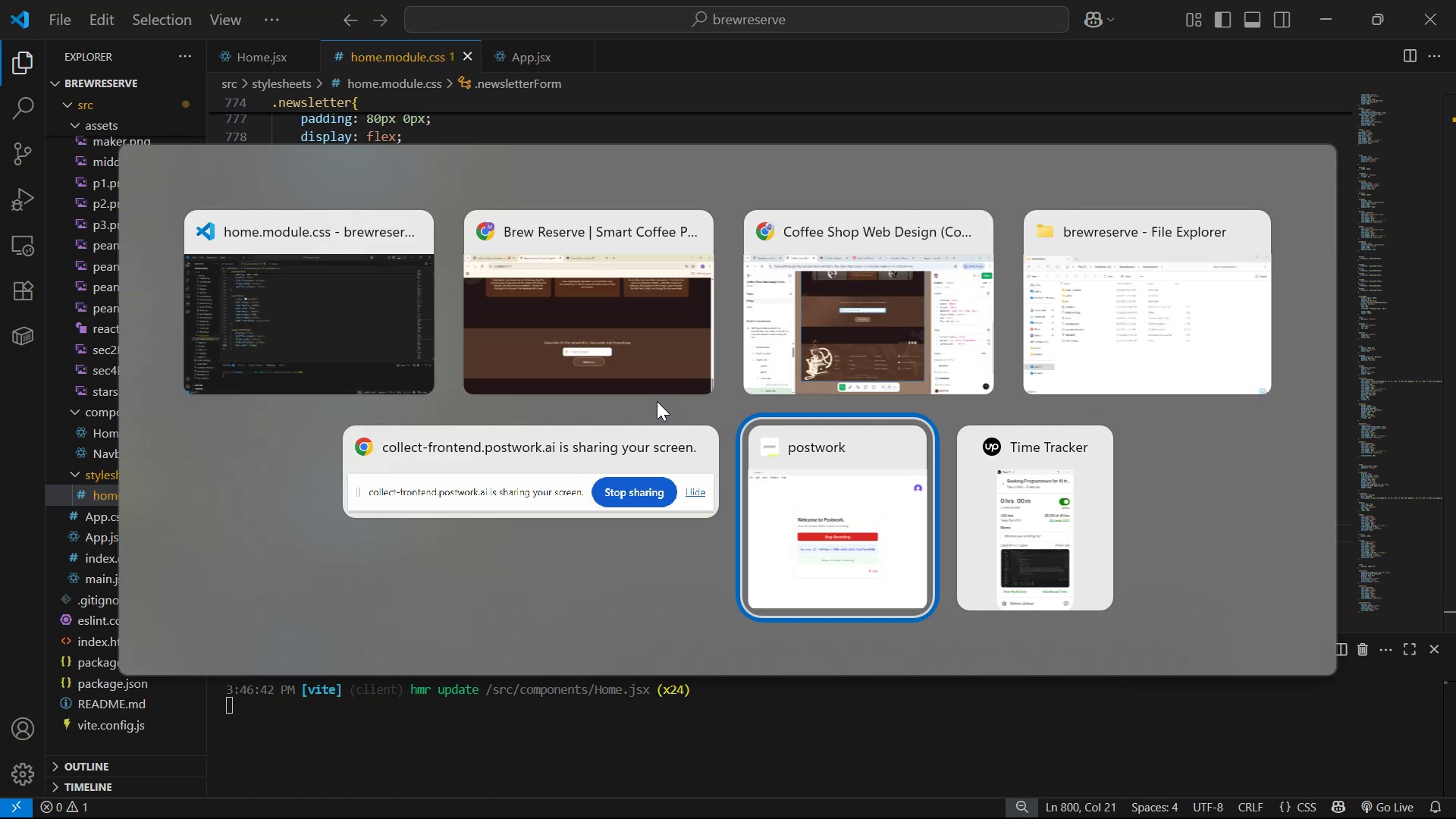 
key(Alt+Tab)
 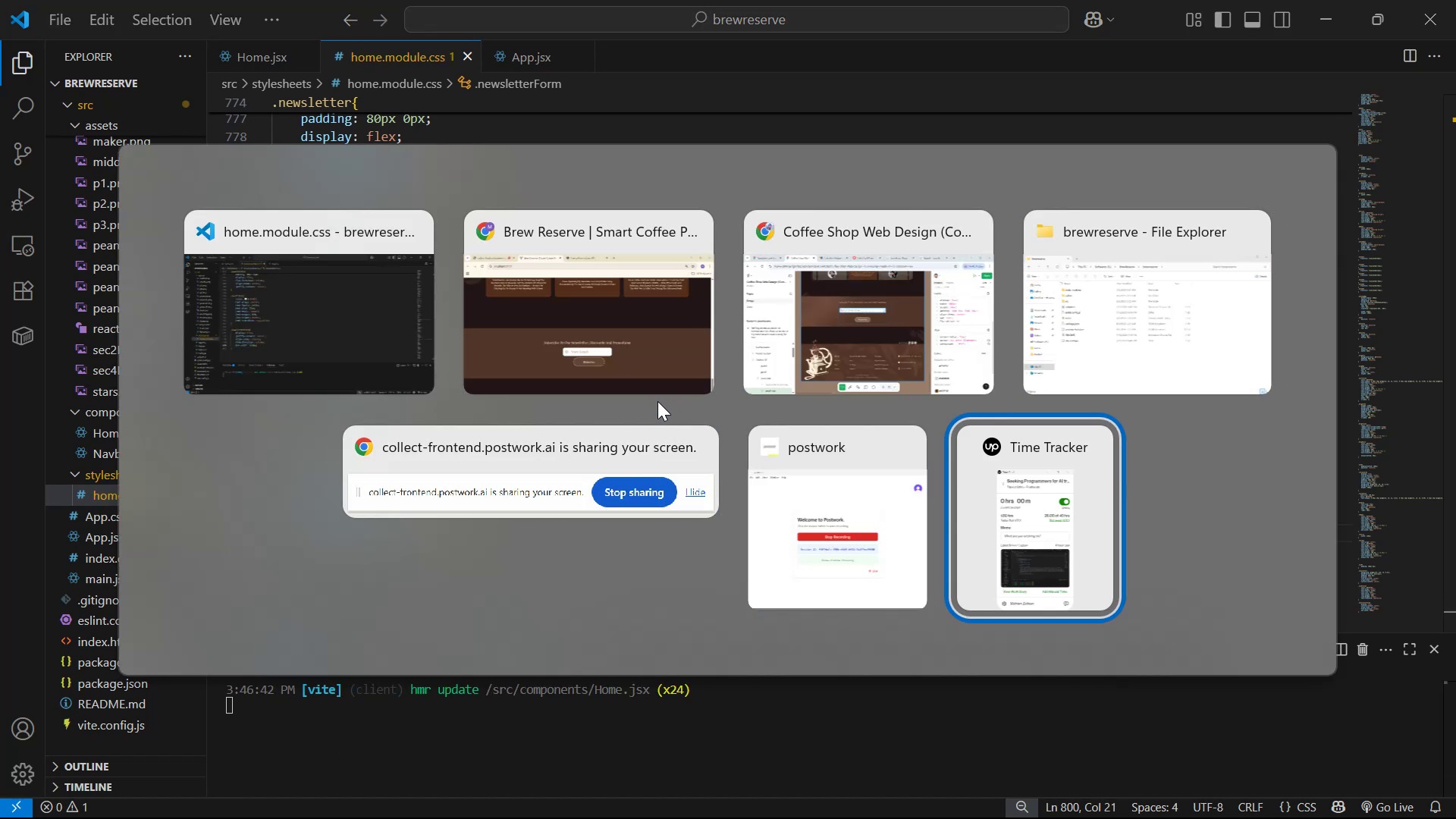 
key(Alt+Tab)
 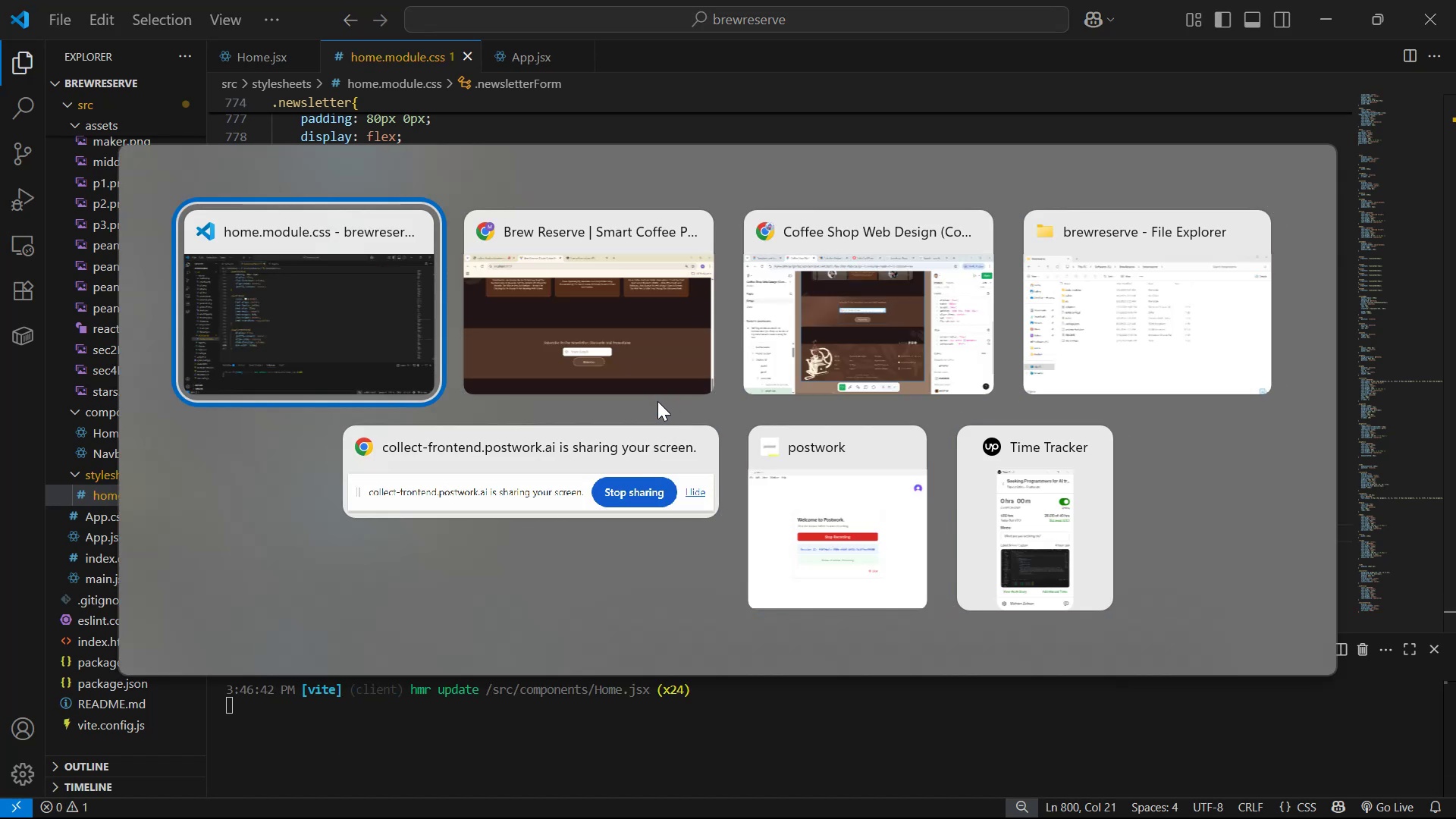 
key(Alt+Tab)
 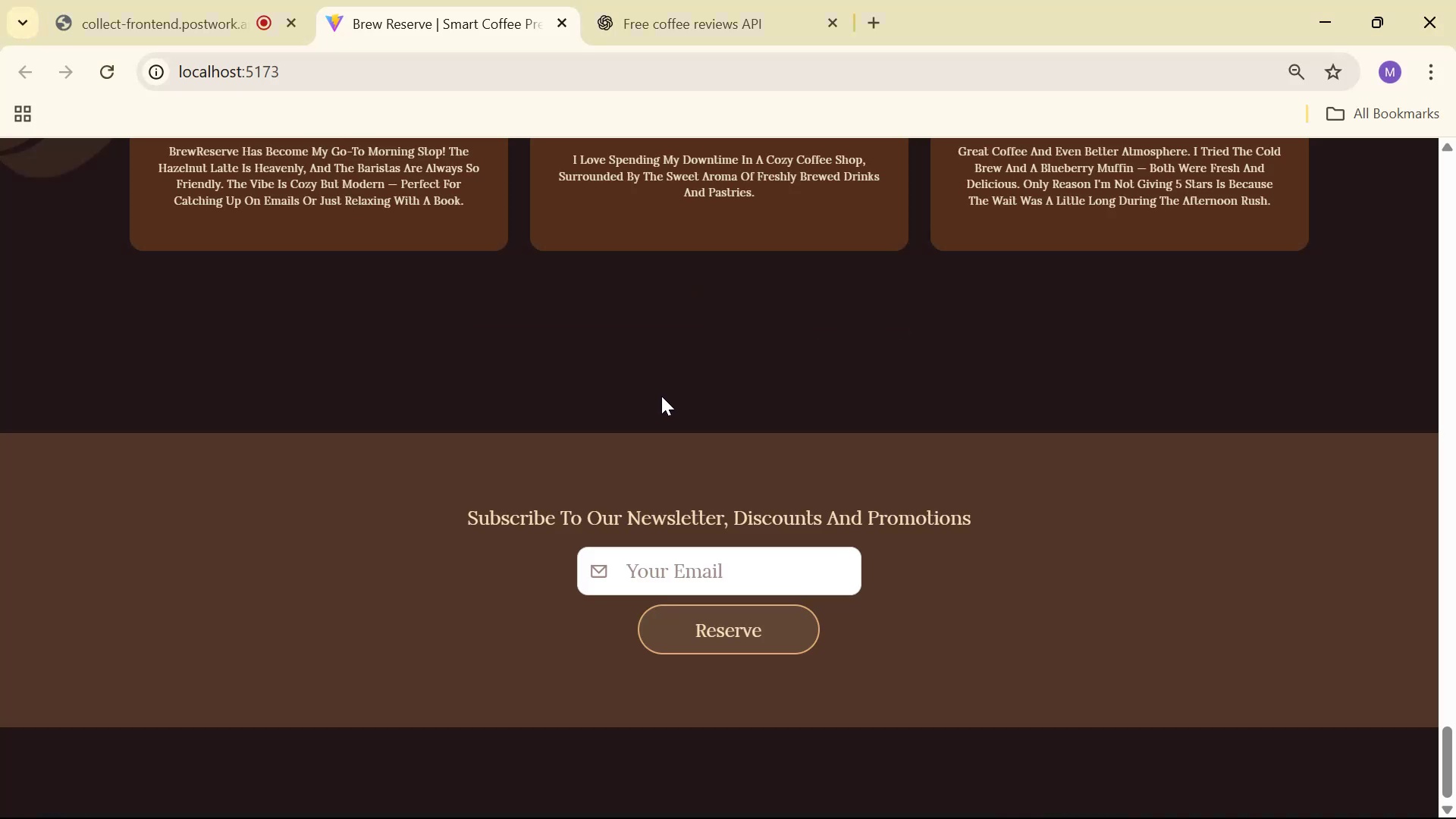 
scroll: coordinate [851, 482], scroll_direction: down, amount: 6.0
 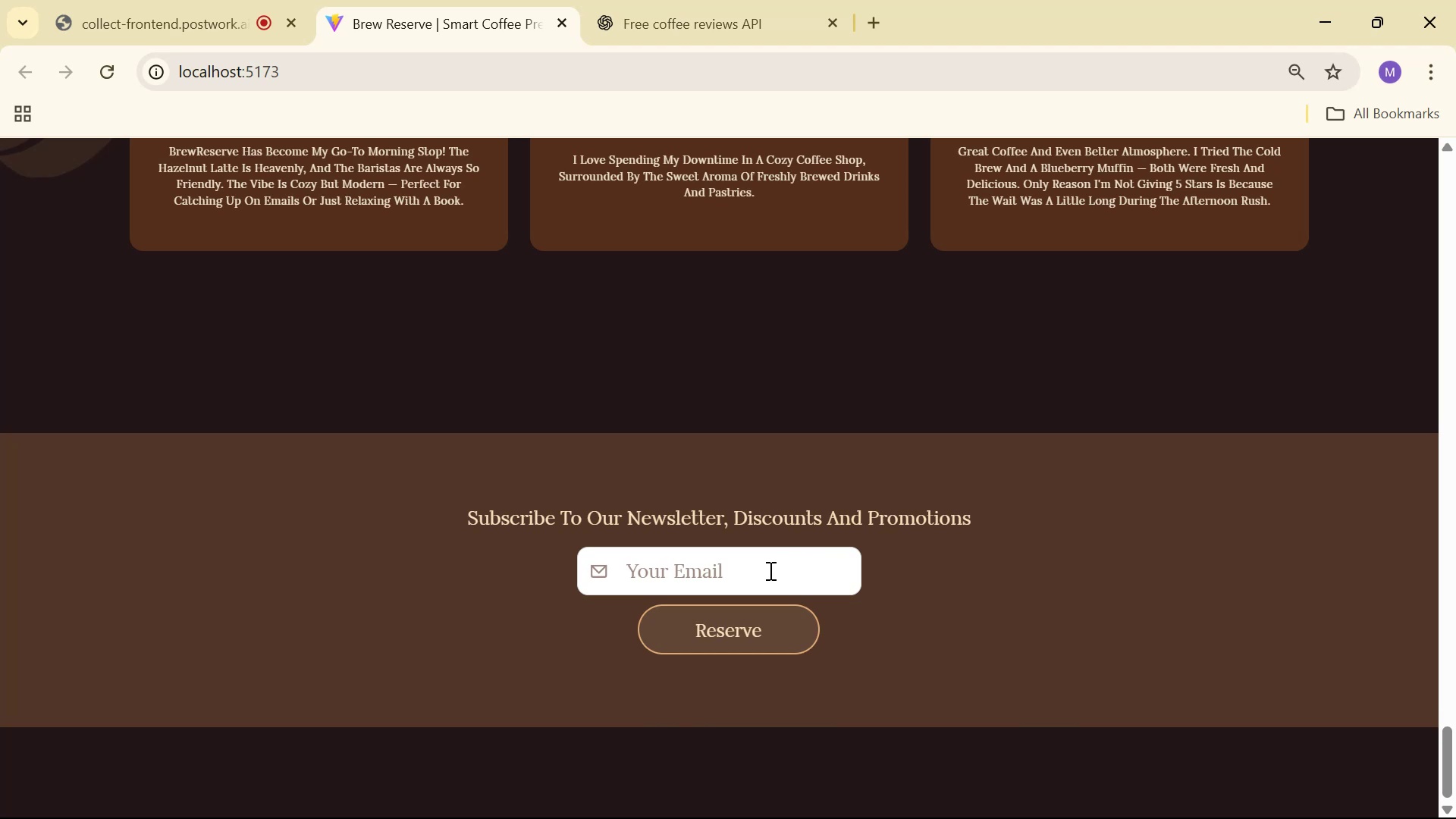 
key(Alt+Tab)
 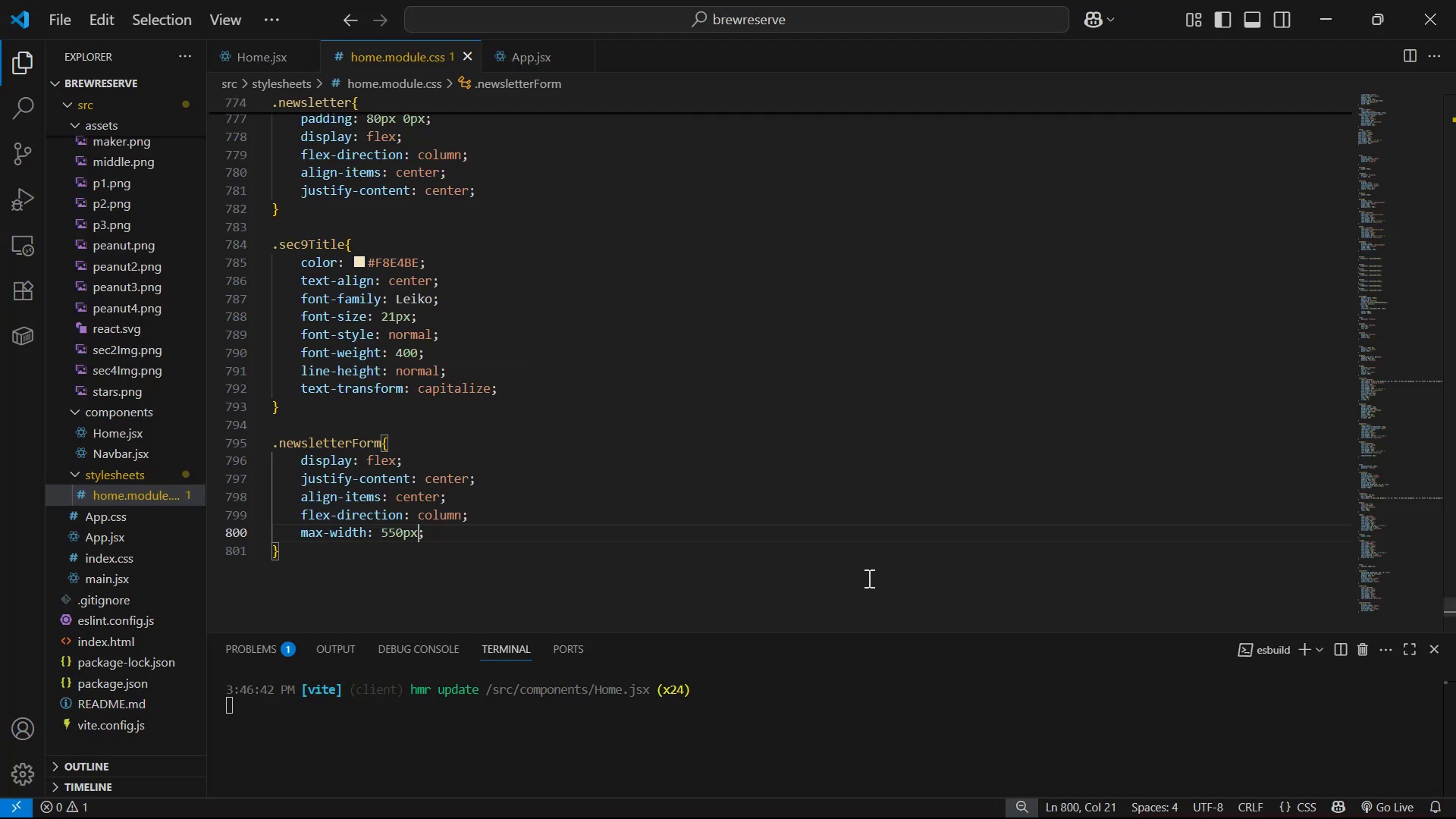 
key(Alt+AltLeft)
 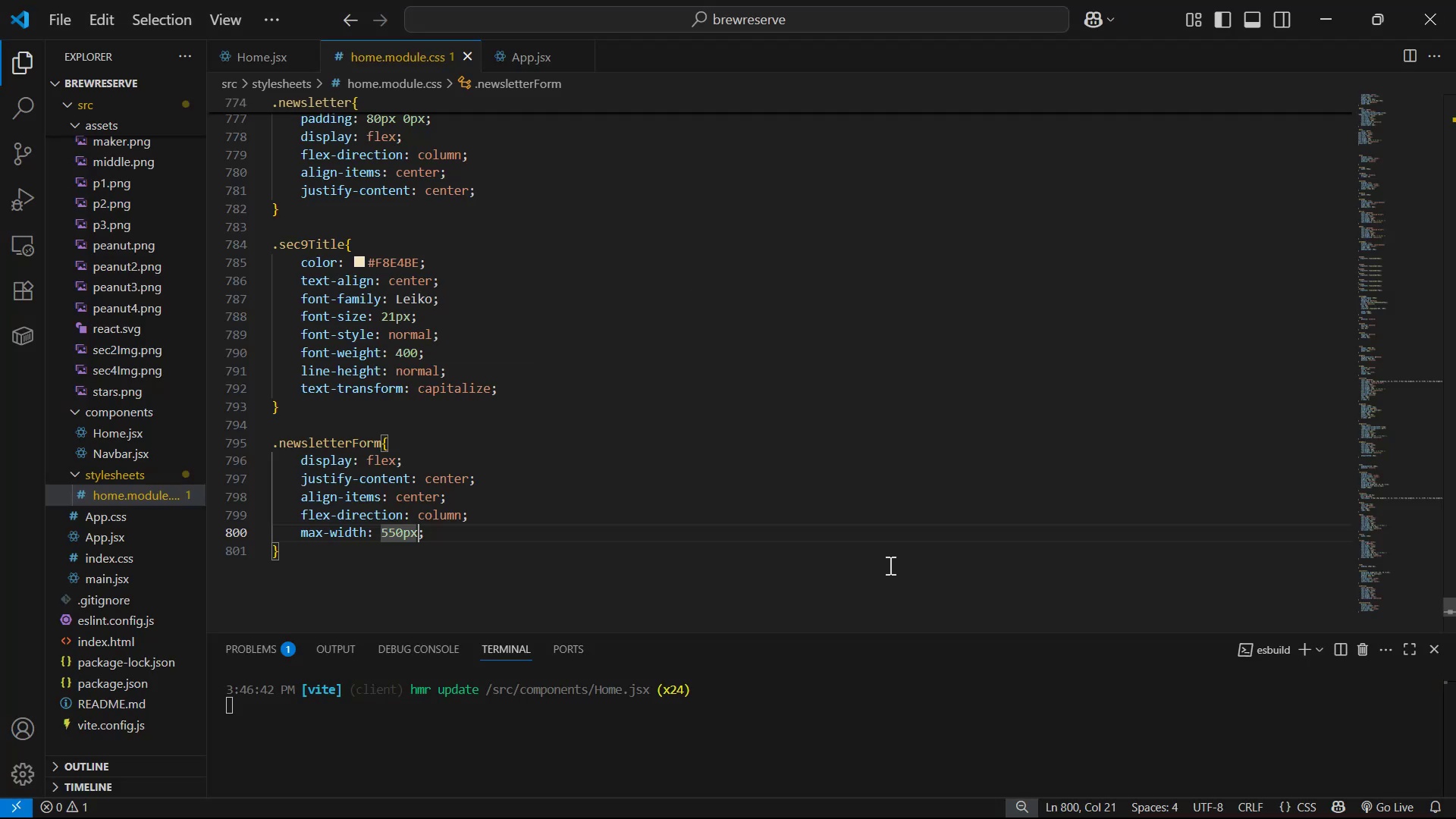 
key(Alt+Tab)
 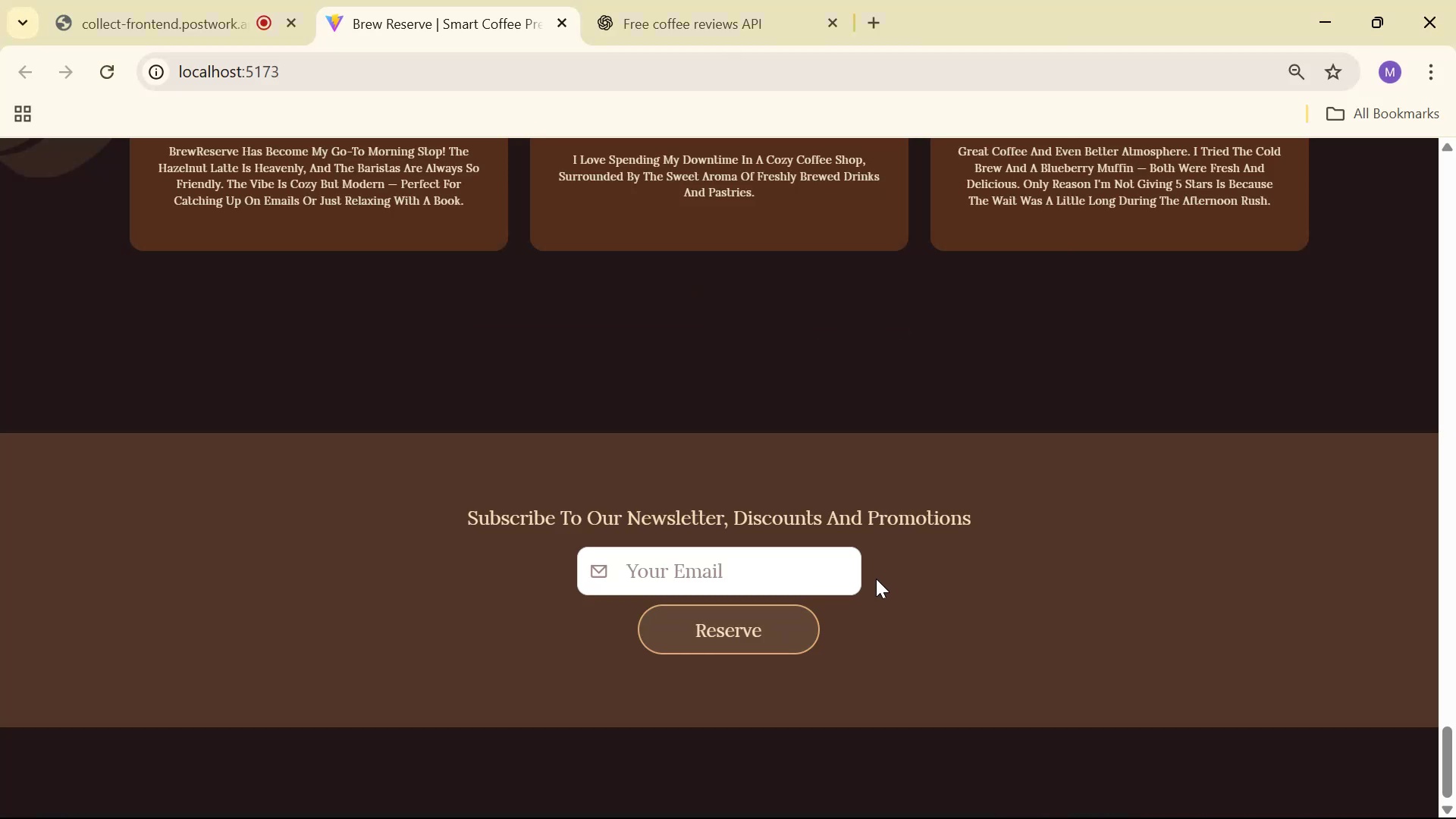 
right_click([876, 579])
 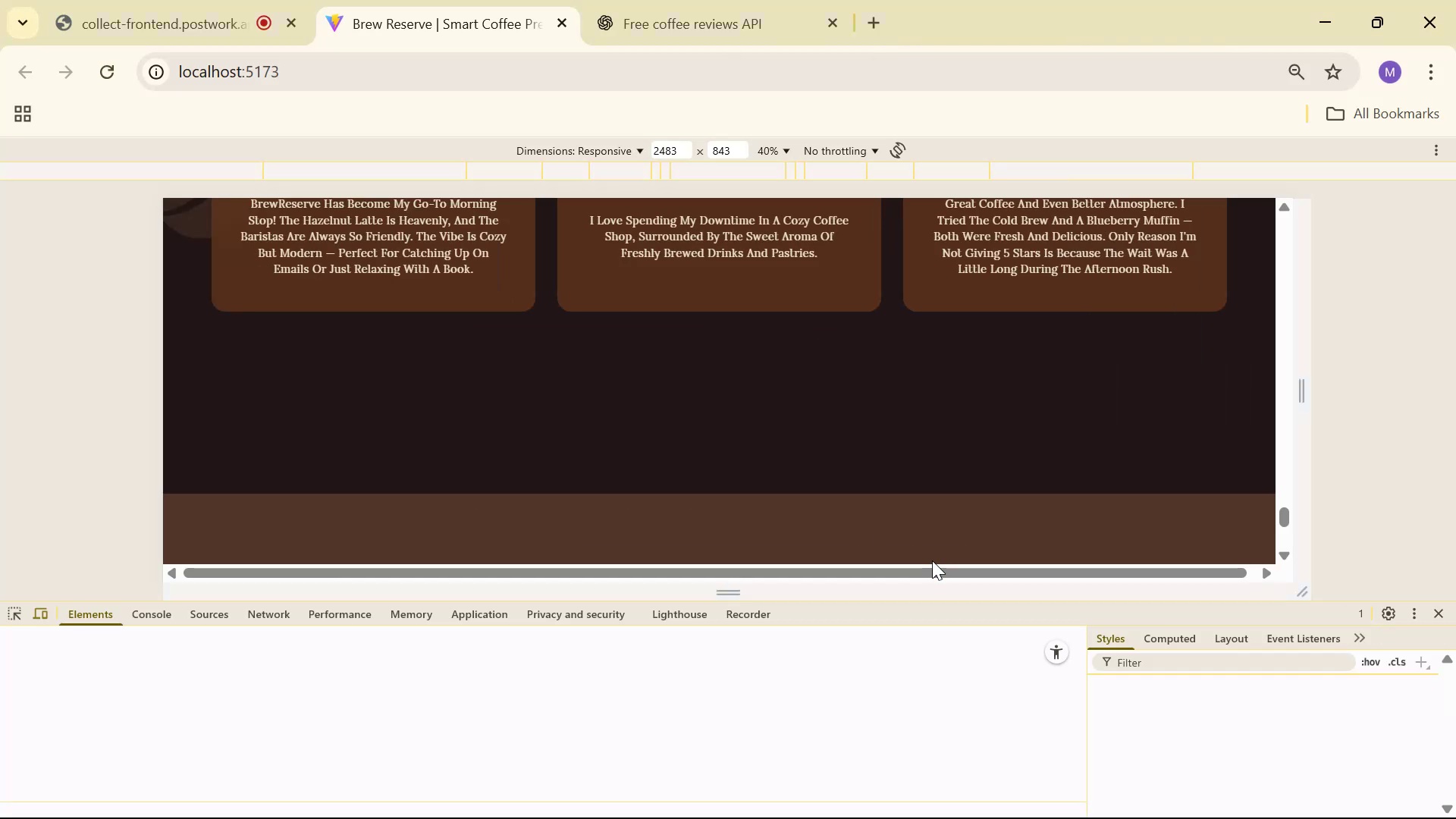 
scroll: coordinate [871, 429], scroll_direction: down, amount: 4.0
 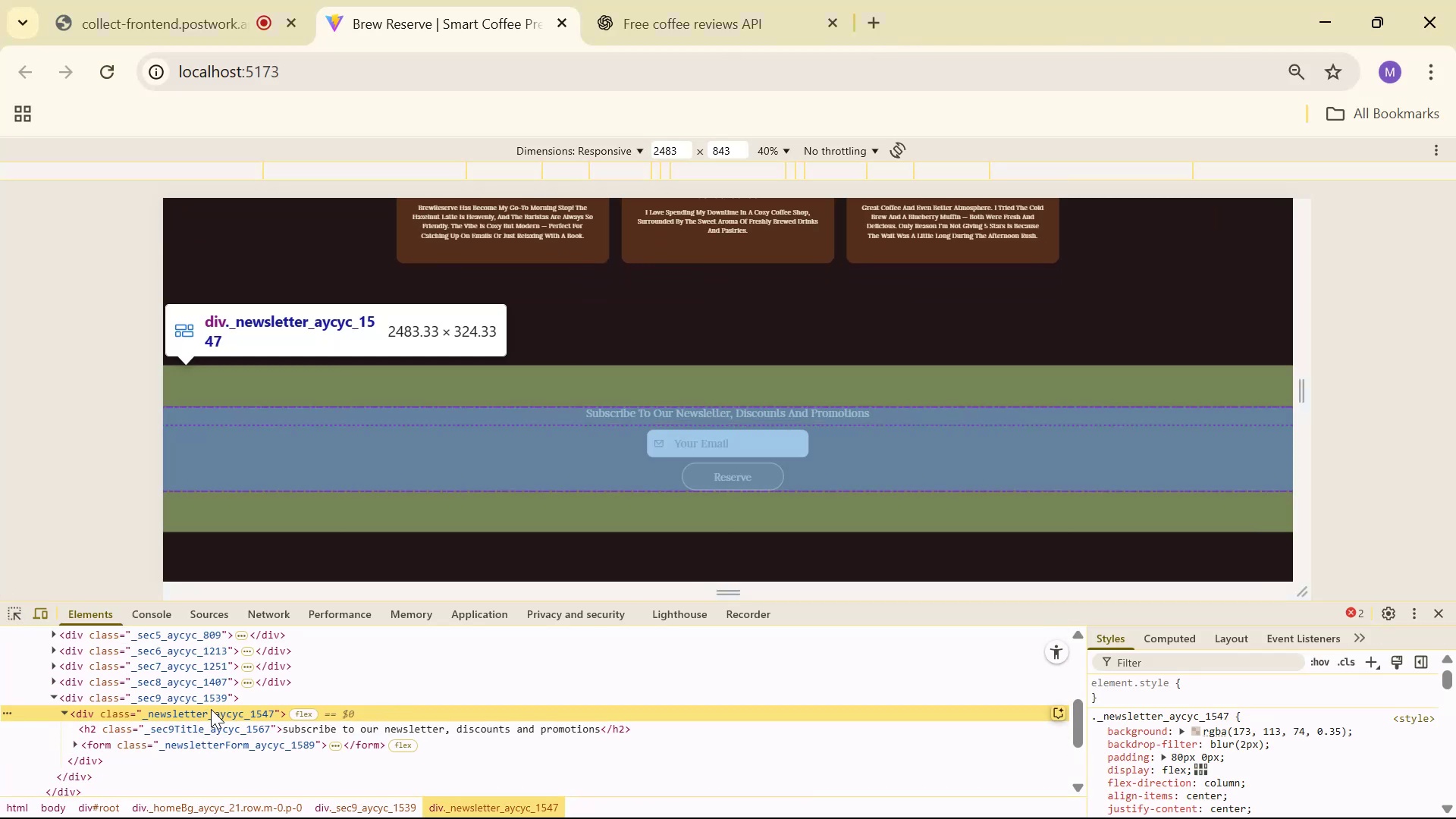 
wait(8.72)
 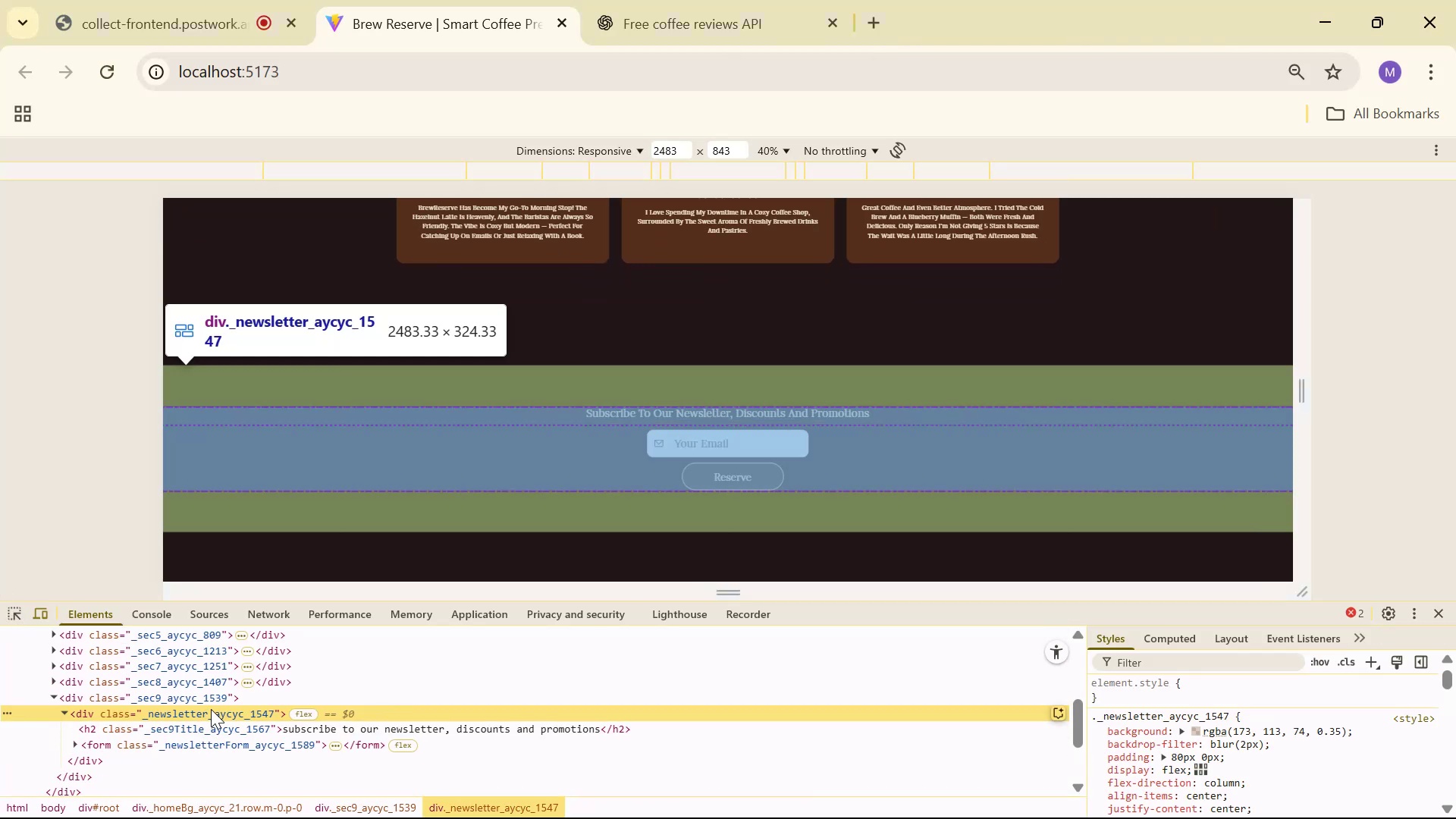 
key(Alt+AltLeft)
 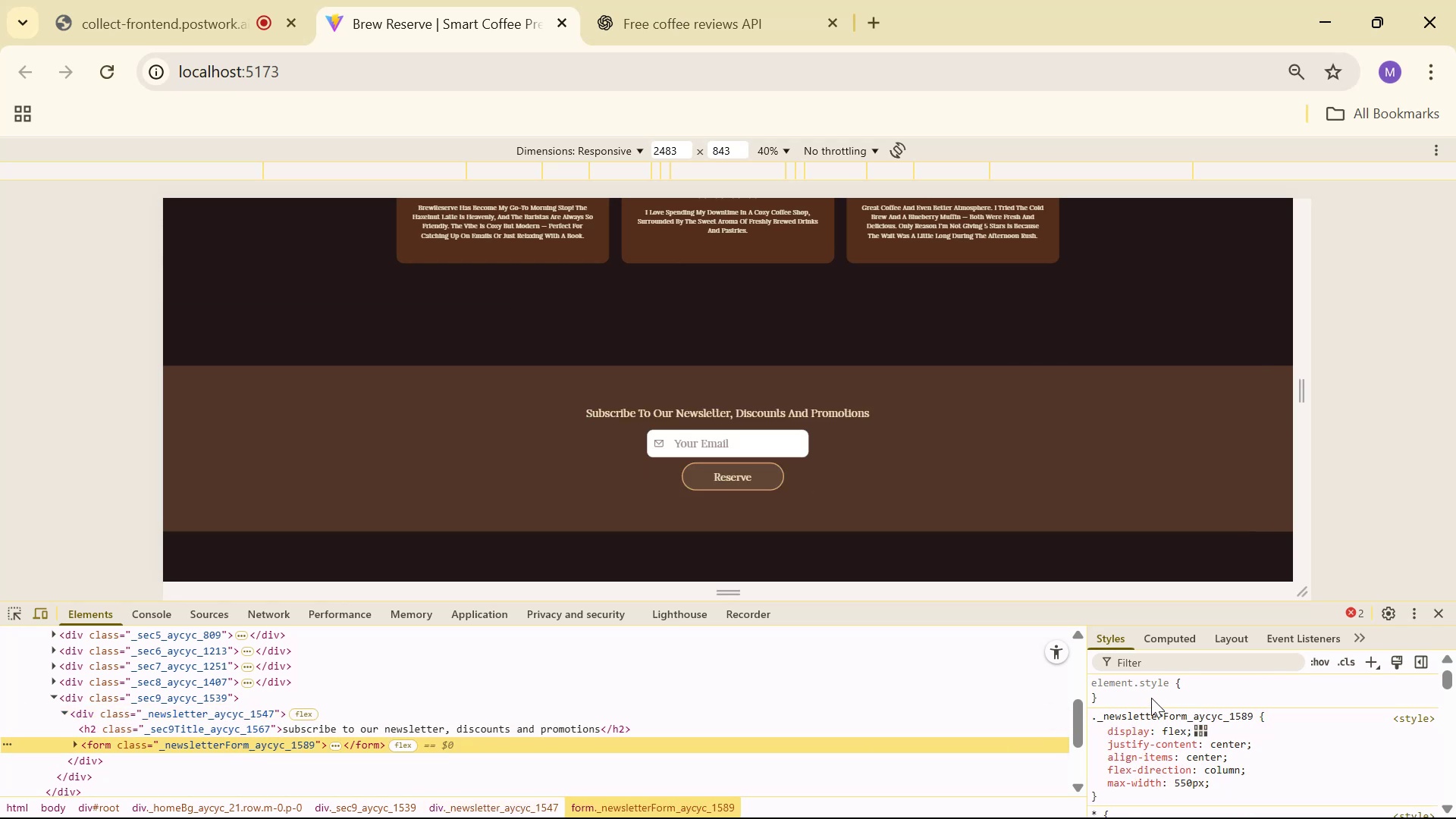 
key(Alt+Tab)
 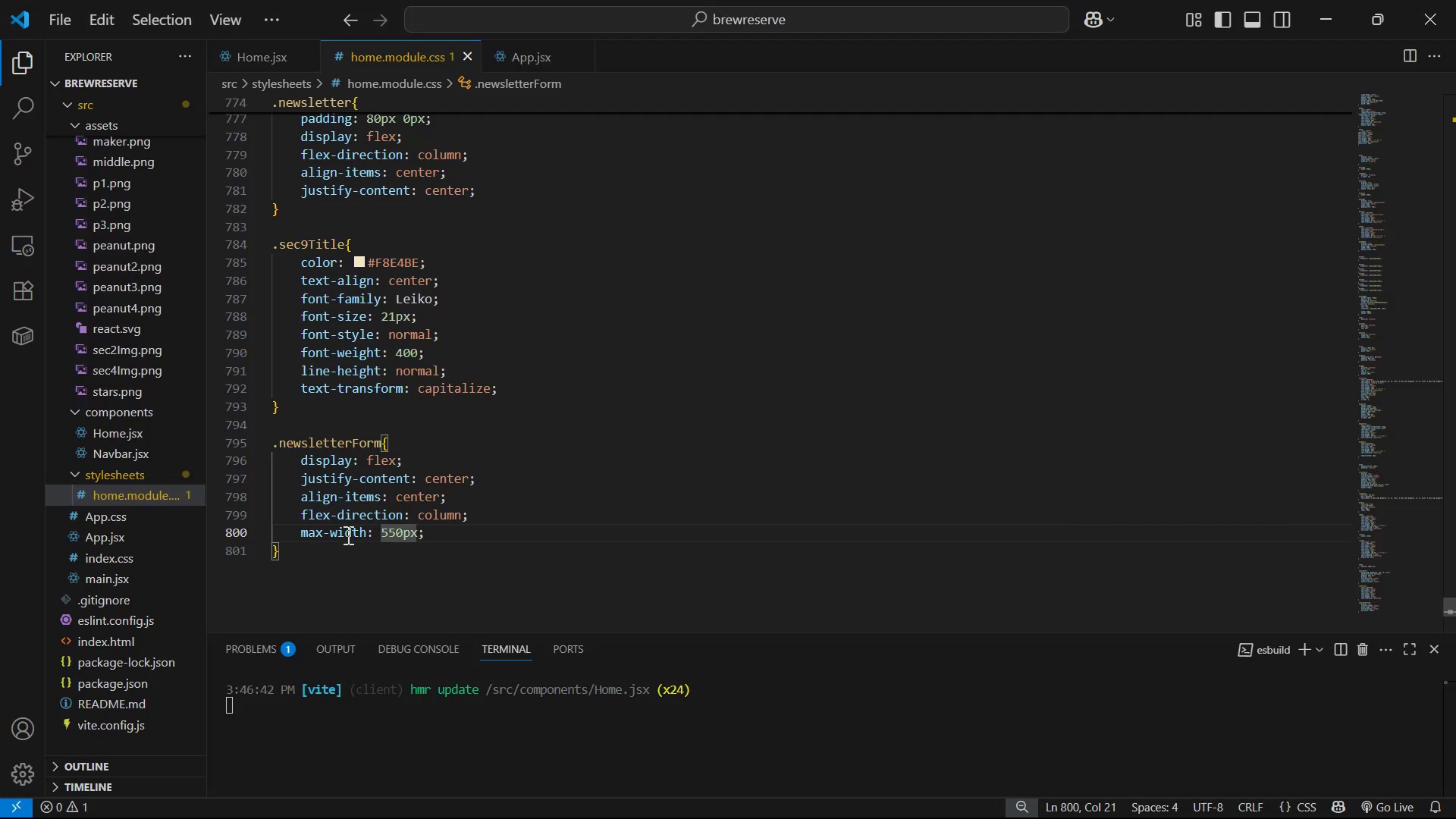 
left_click_drag(start_coordinate=[329, 535], to_coordinate=[297, 535])
 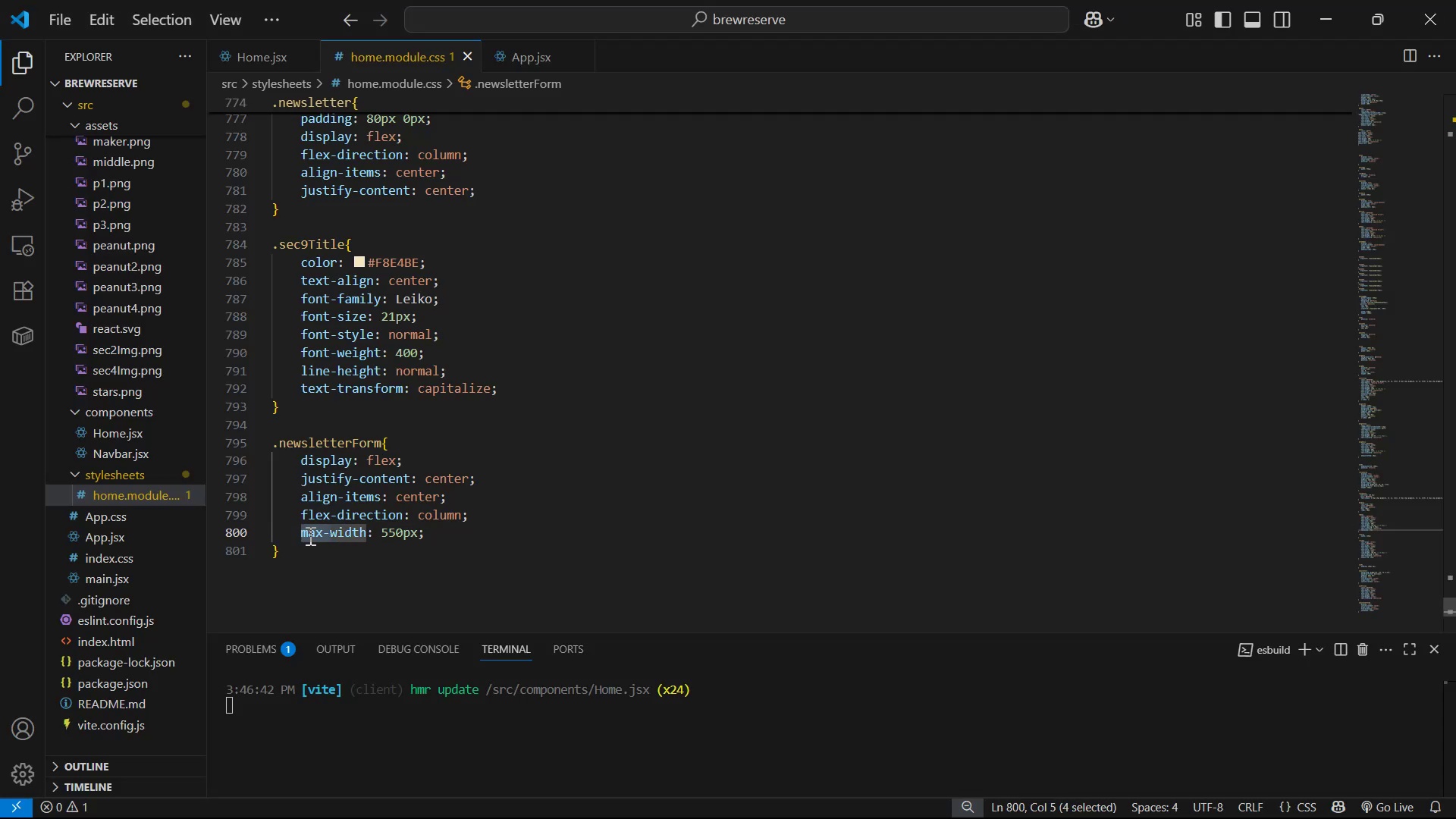 
key(Backspace)
 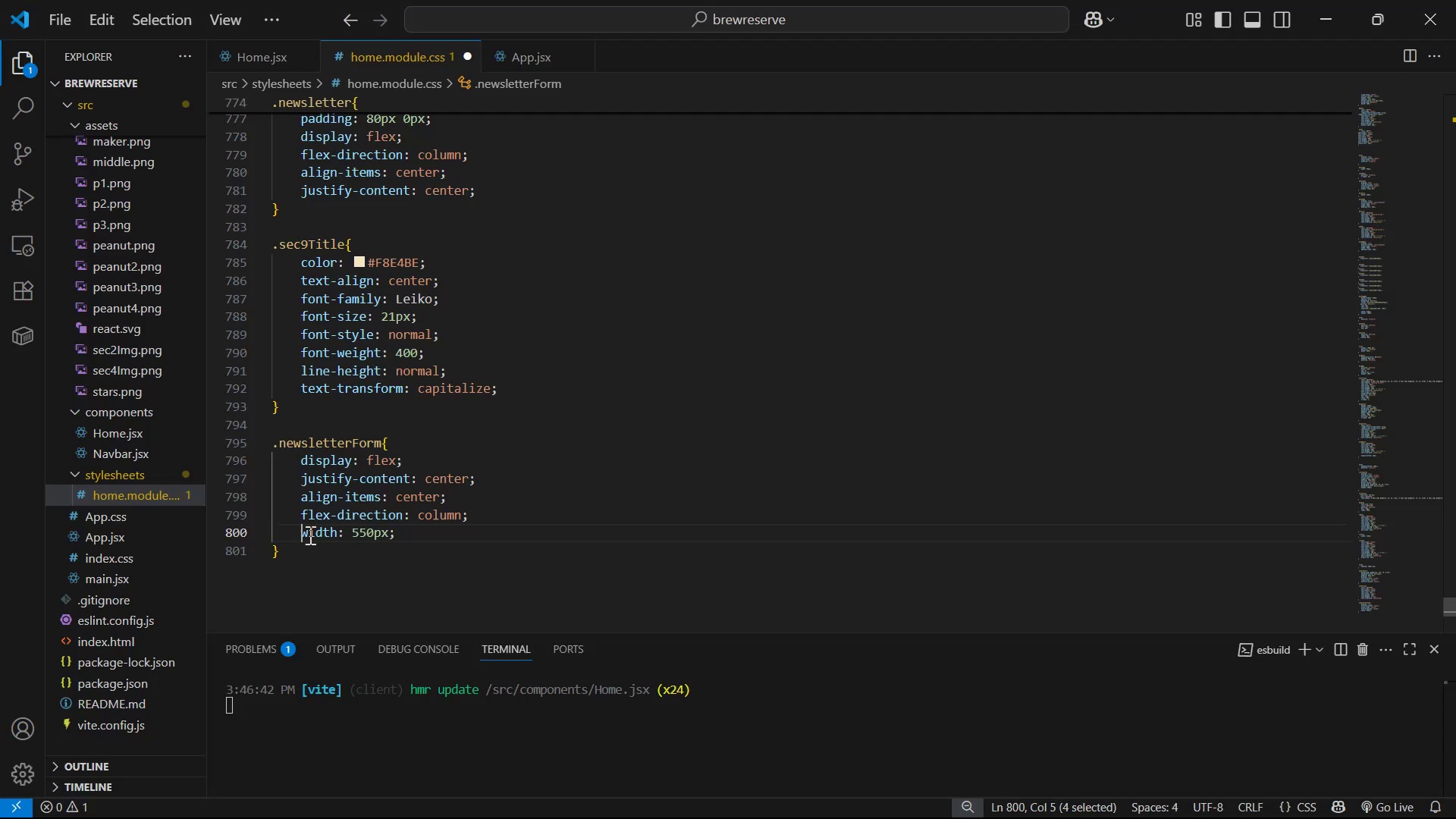 
key(Control+S)
 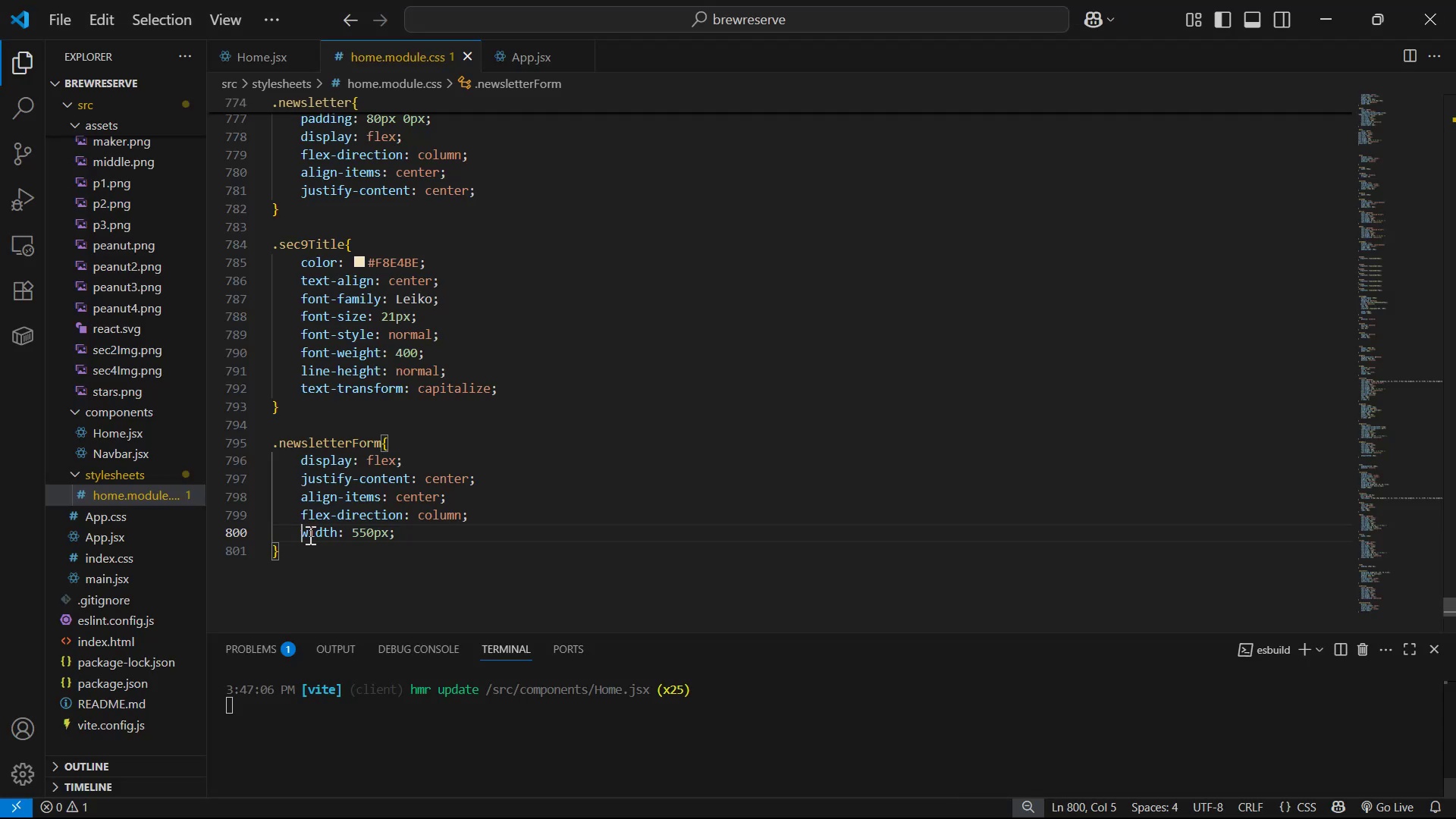 
key(Alt+AltLeft)
 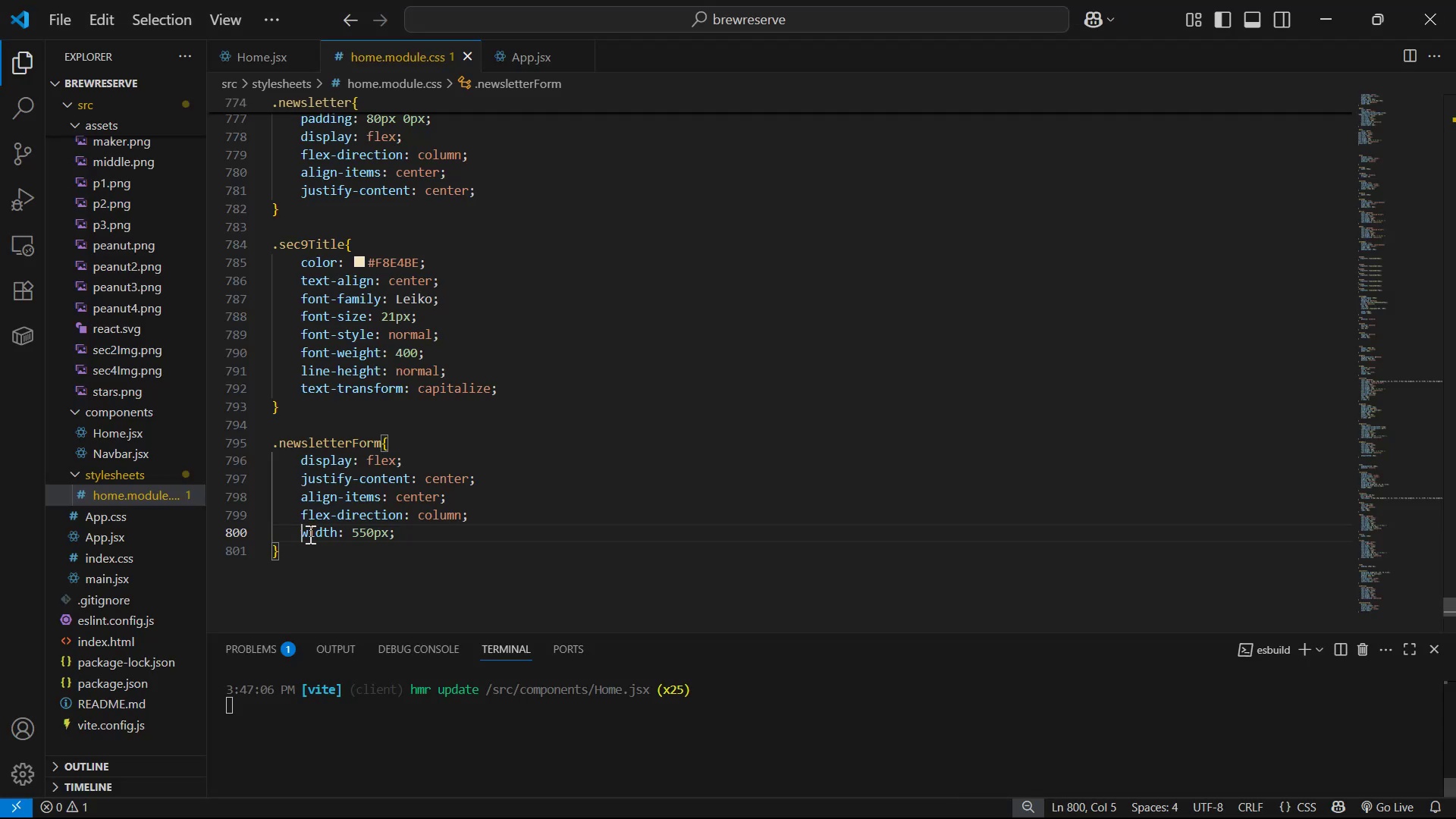 
key(Alt+Tab)
 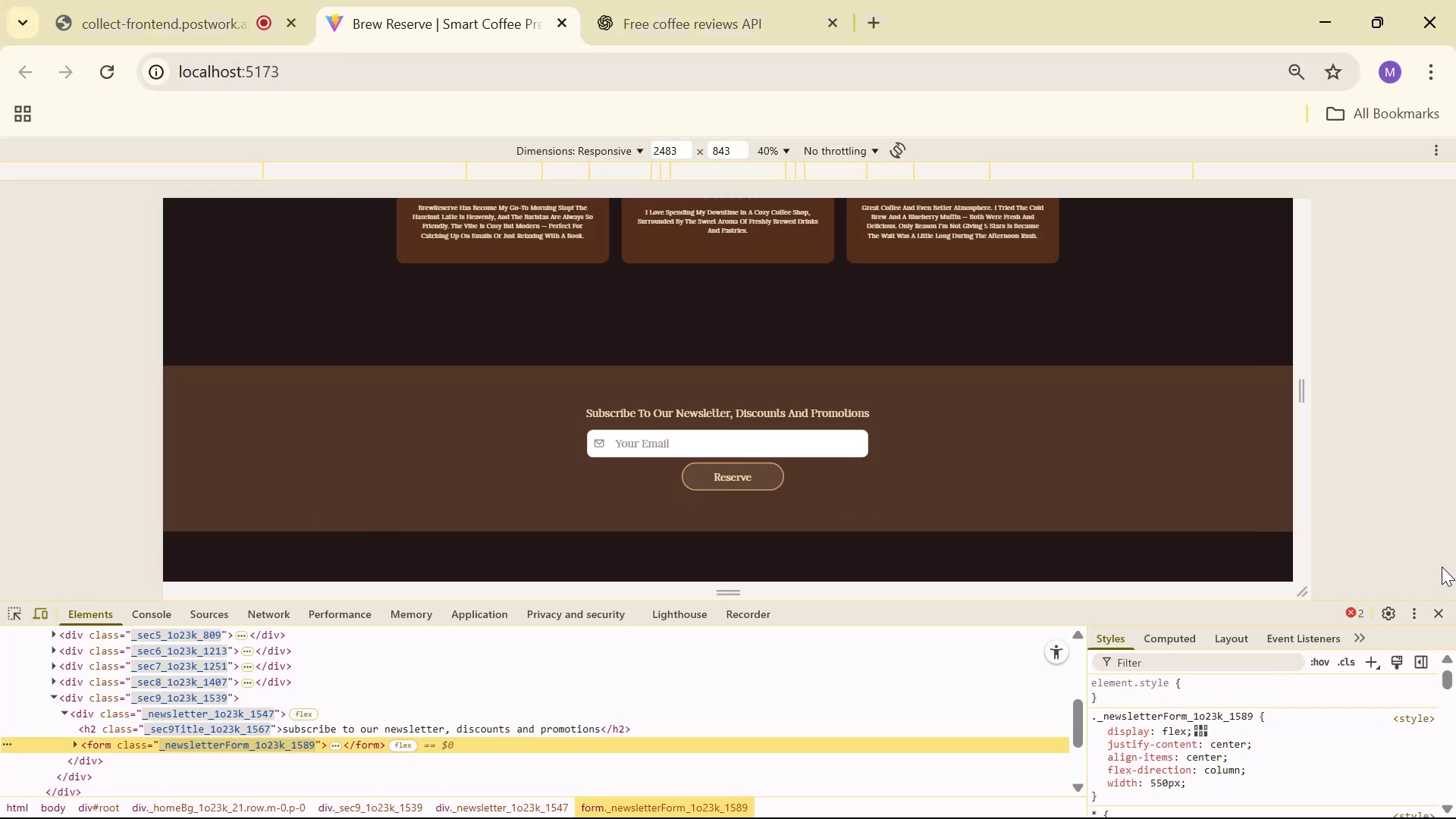 
left_click([1434, 609])
 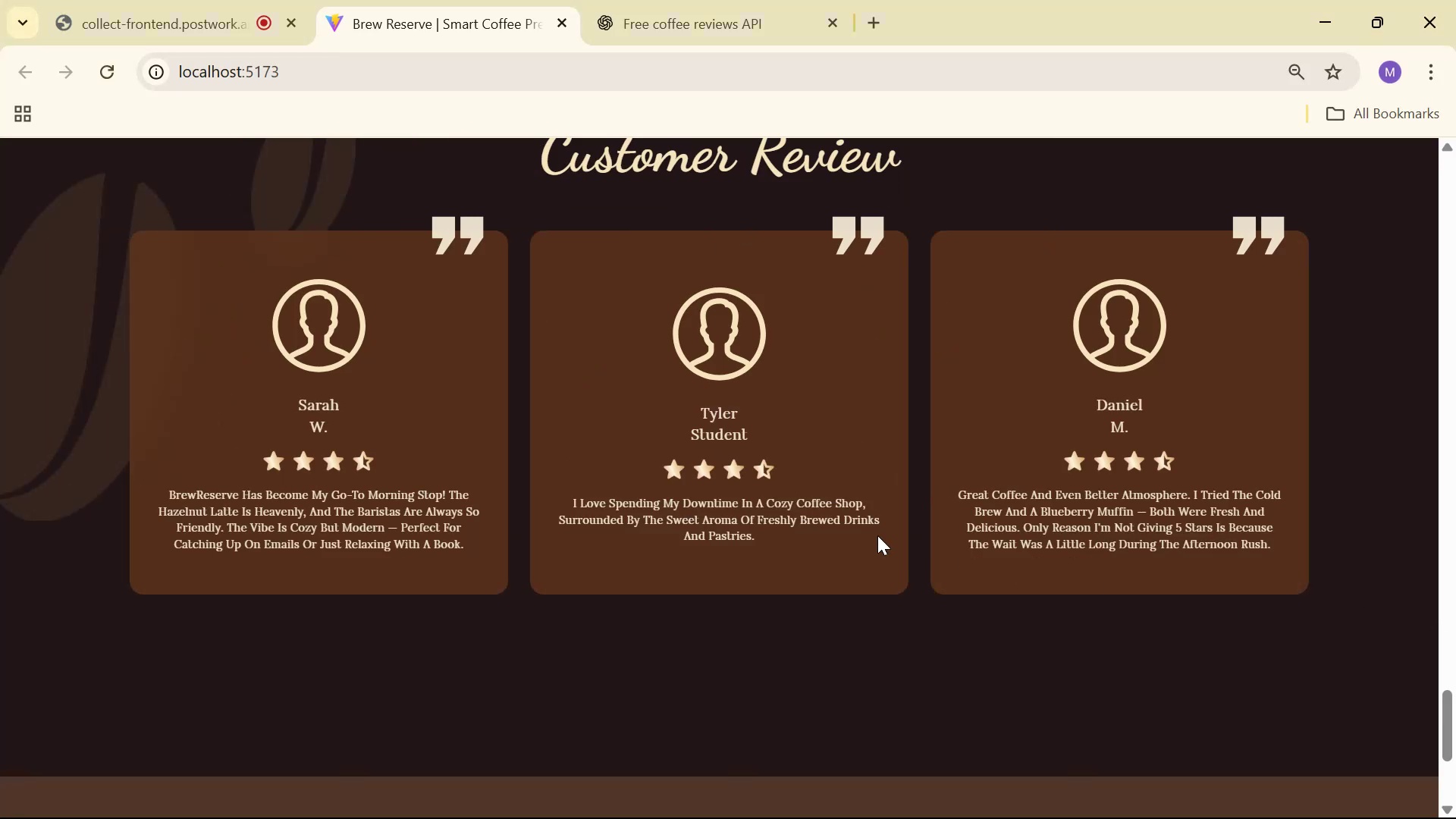 
scroll: coordinate [730, 495], scroll_direction: down, amount: 6.0
 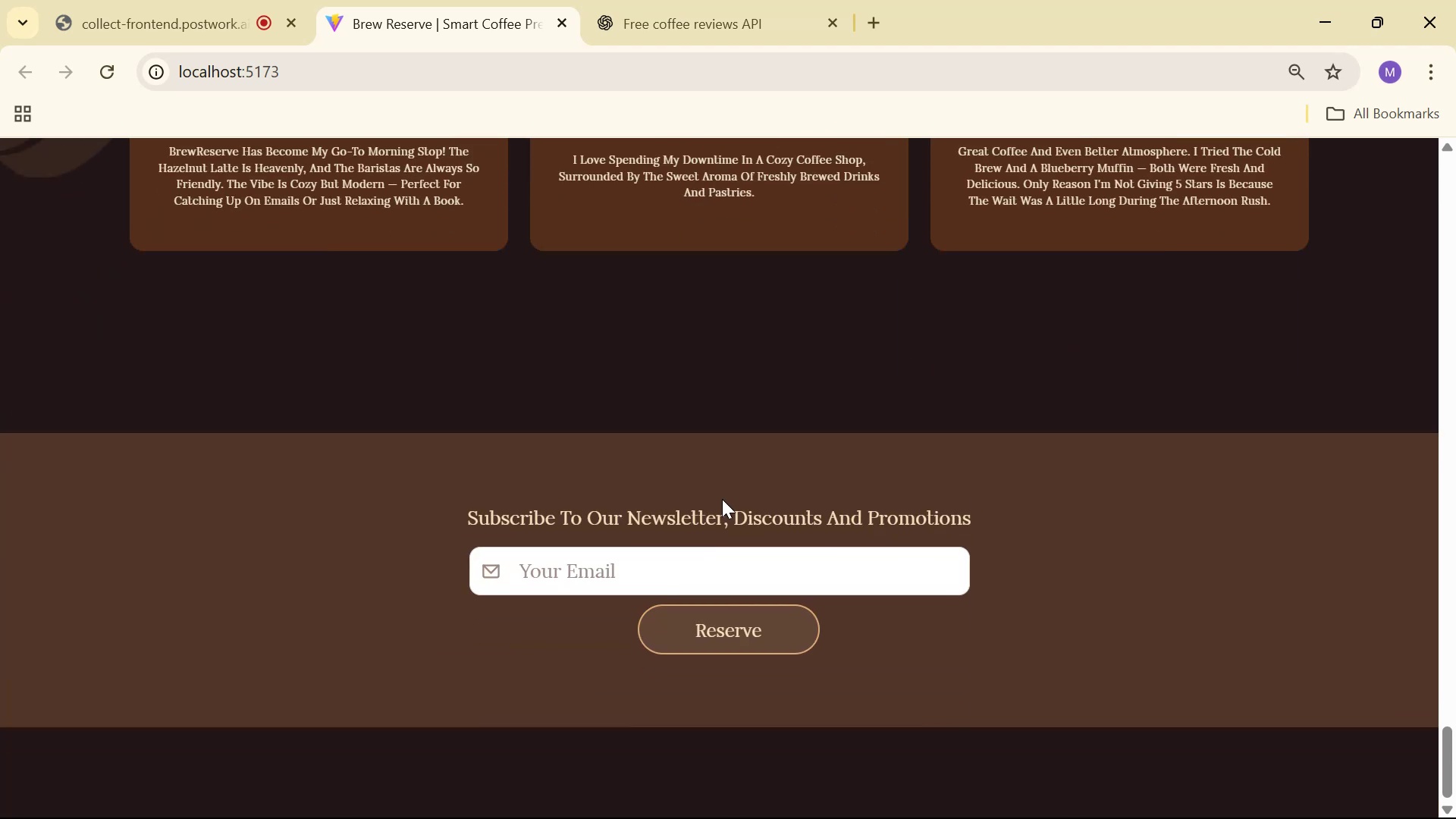 
key(Alt+Tab)
 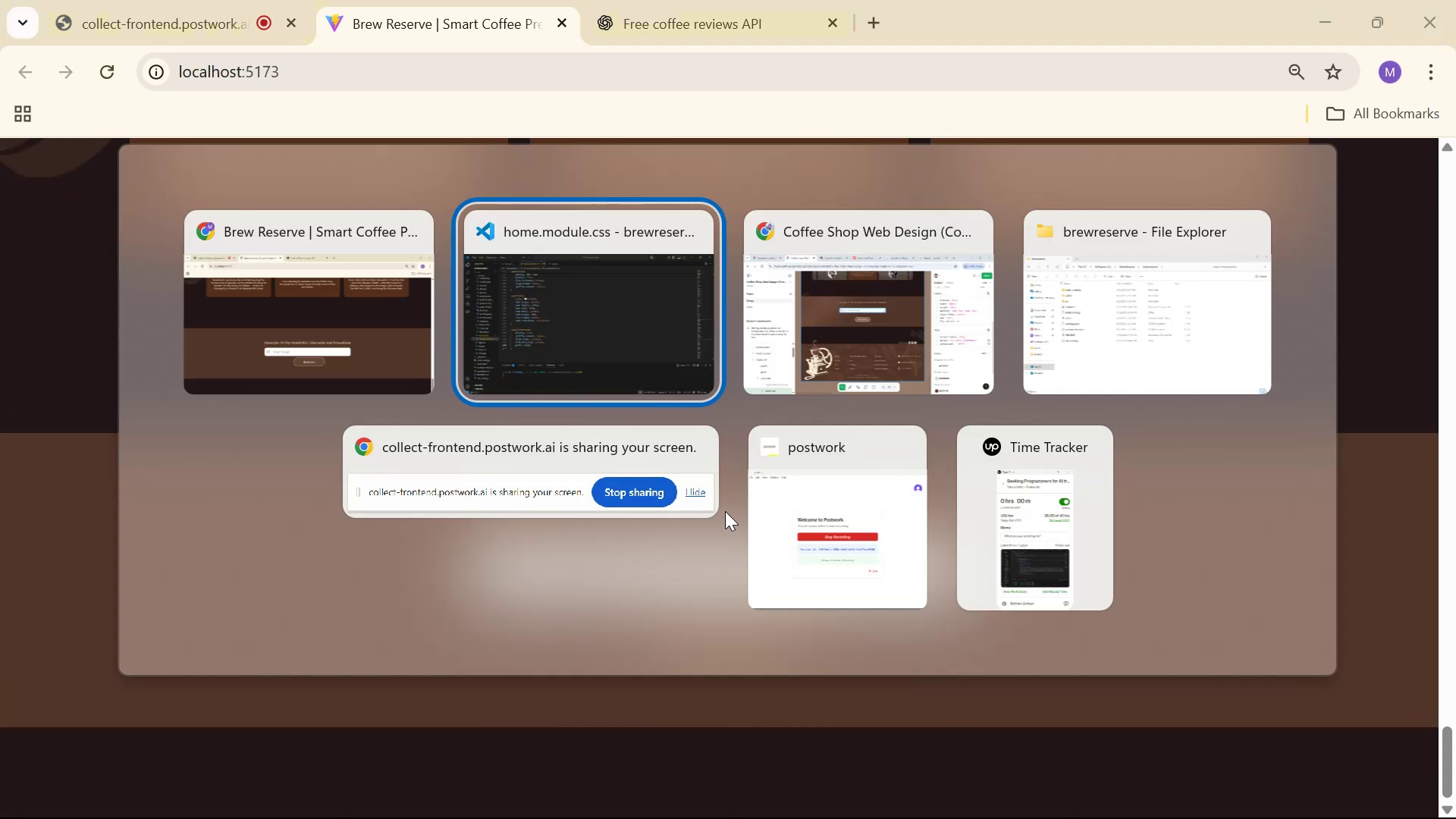 
key(Alt+Tab)
 